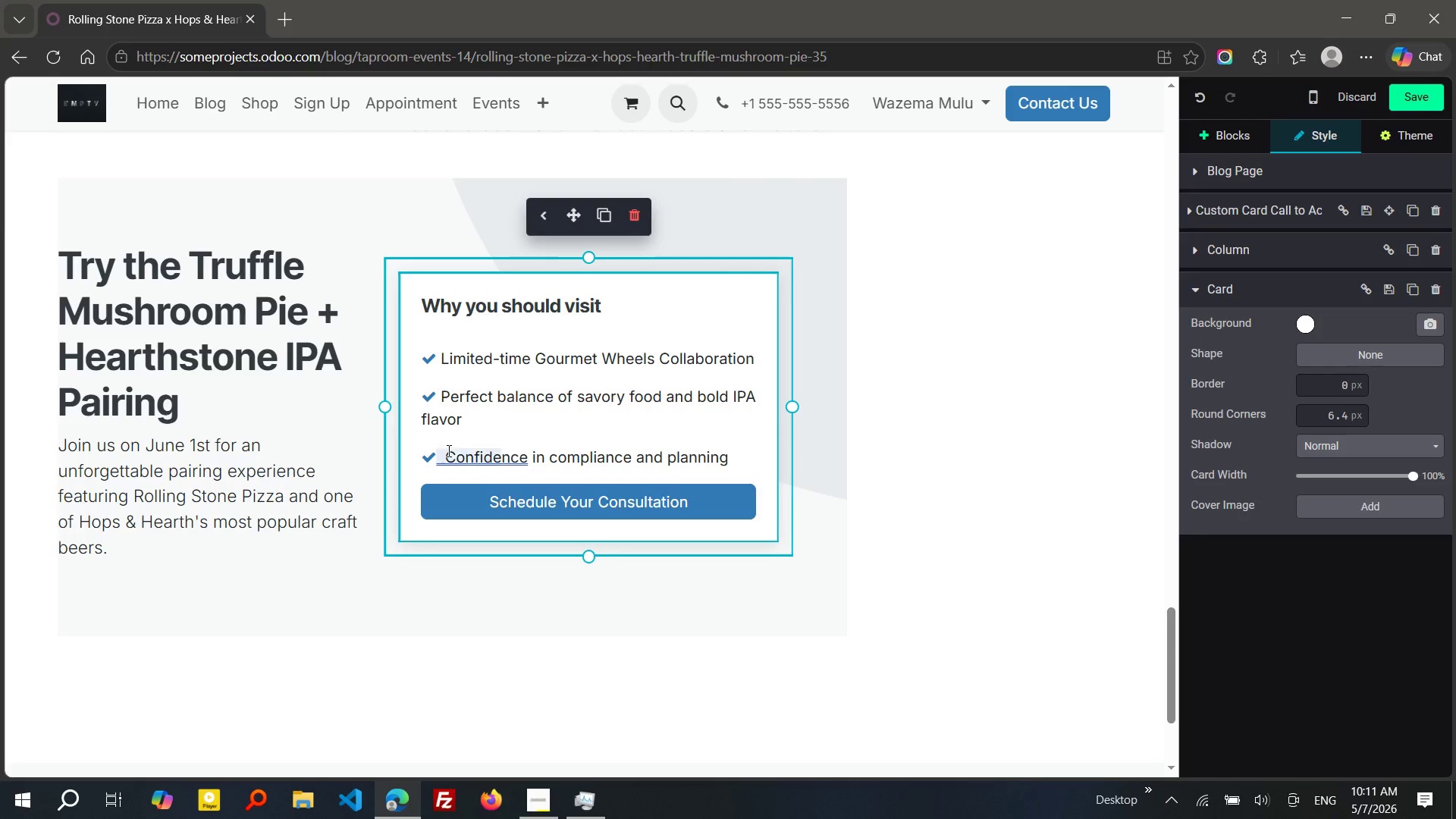 
left_click_drag(start_coordinate=[448, 457], to_coordinate=[733, 465])
 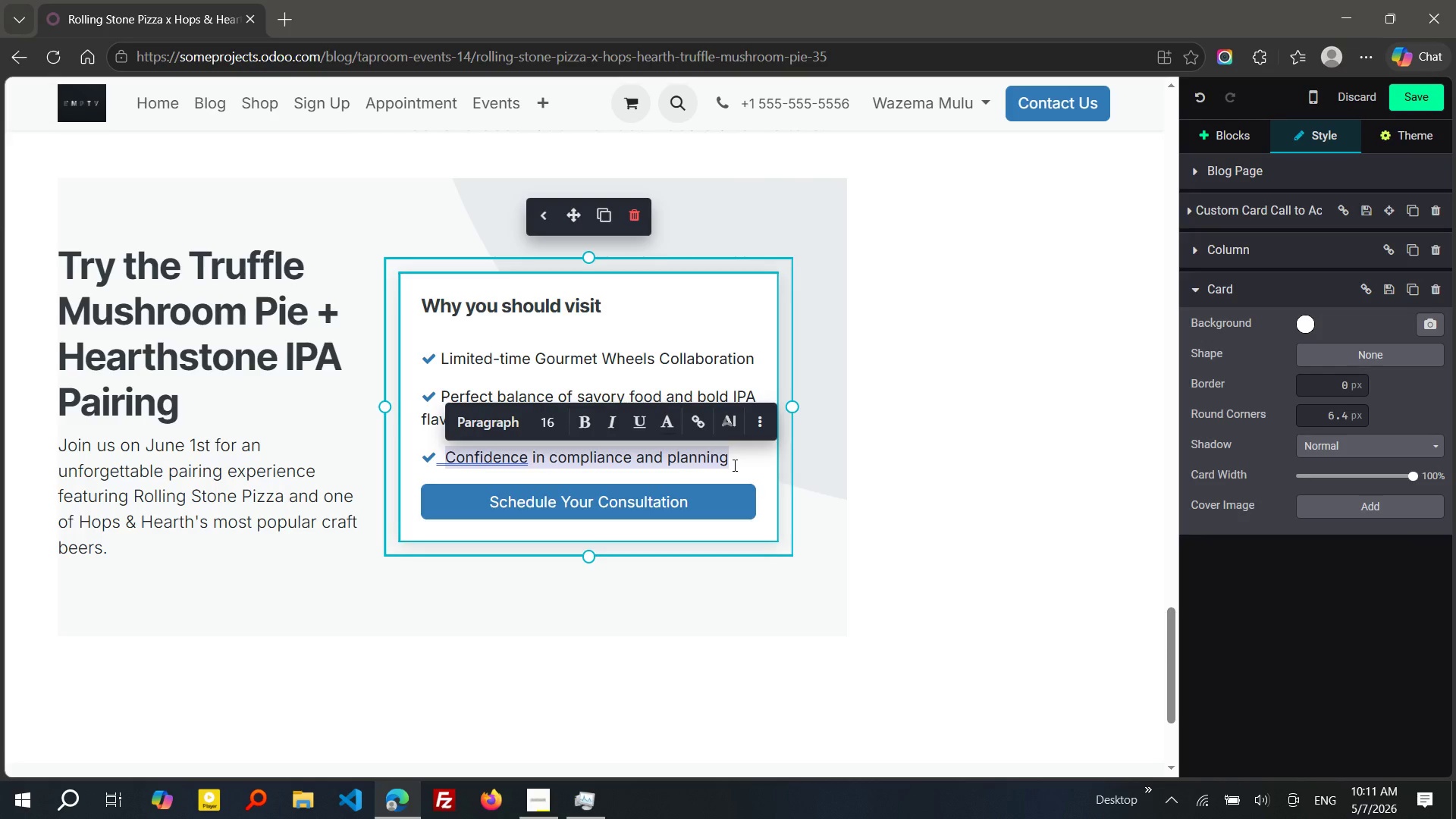 
type(P)
key(Backspace)
type(Relaxed outdoor brewery atmosphere with local ood culture)
 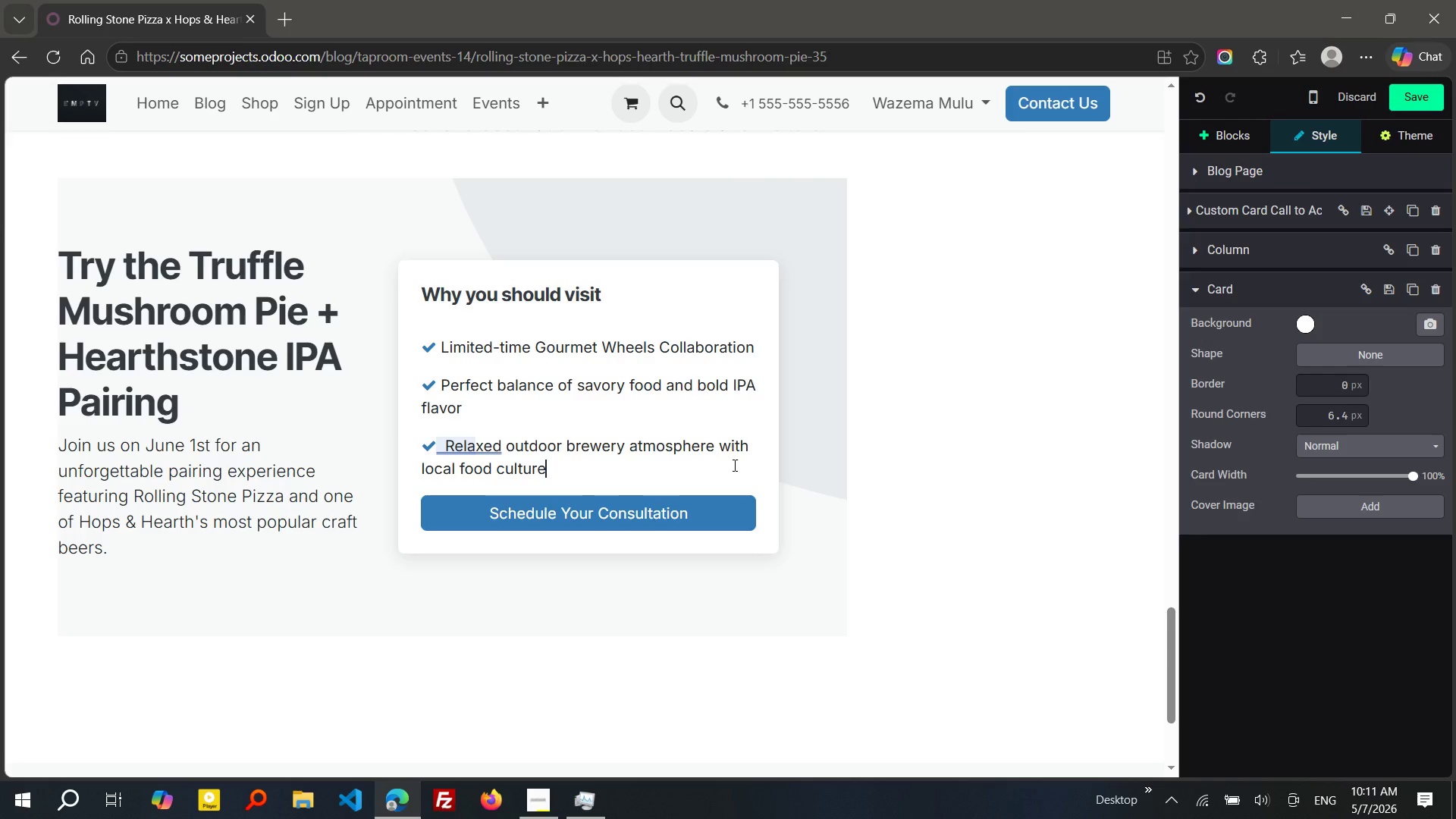 
left_click([456, 448])
 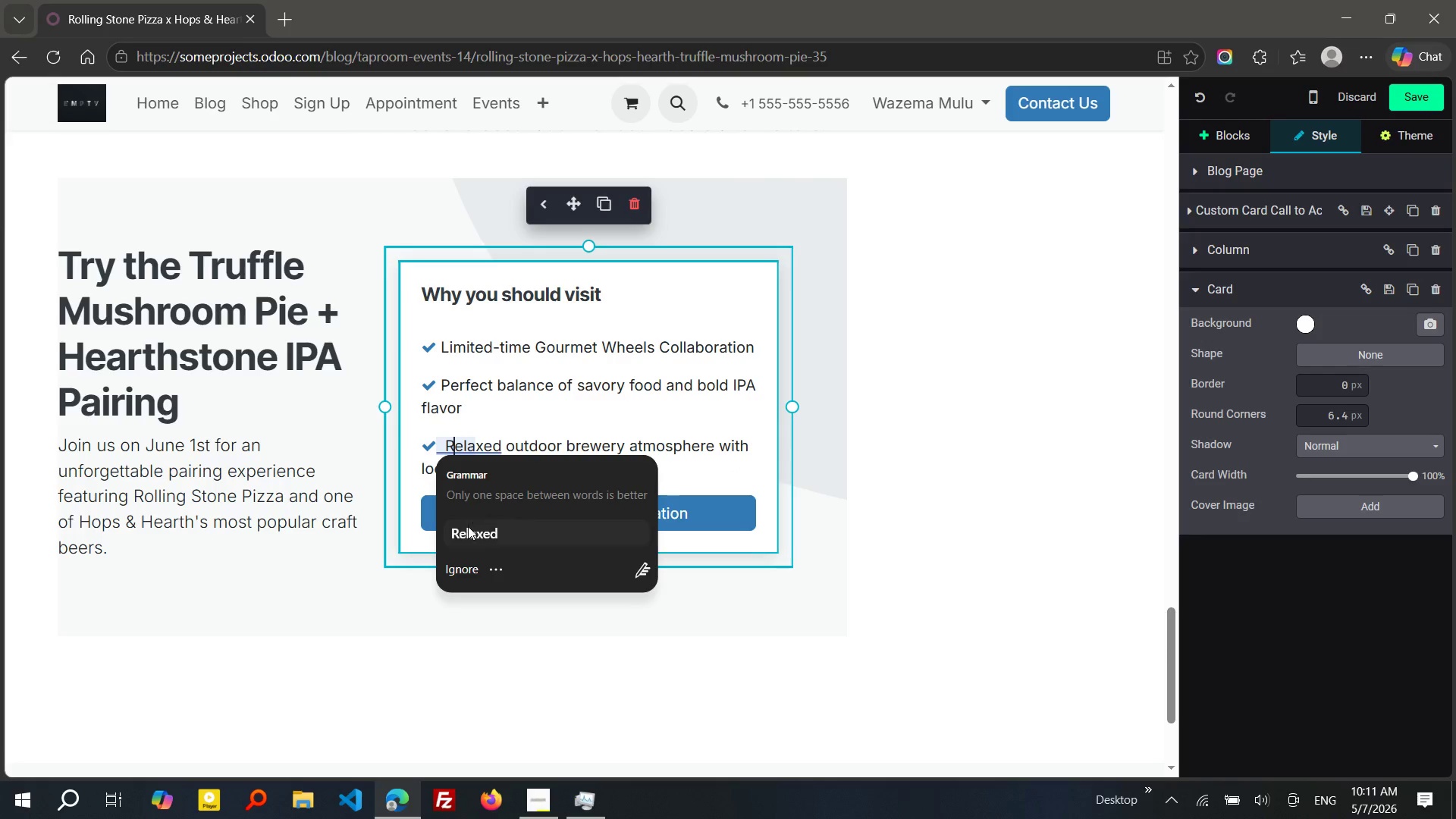 
left_click([468, 526])
 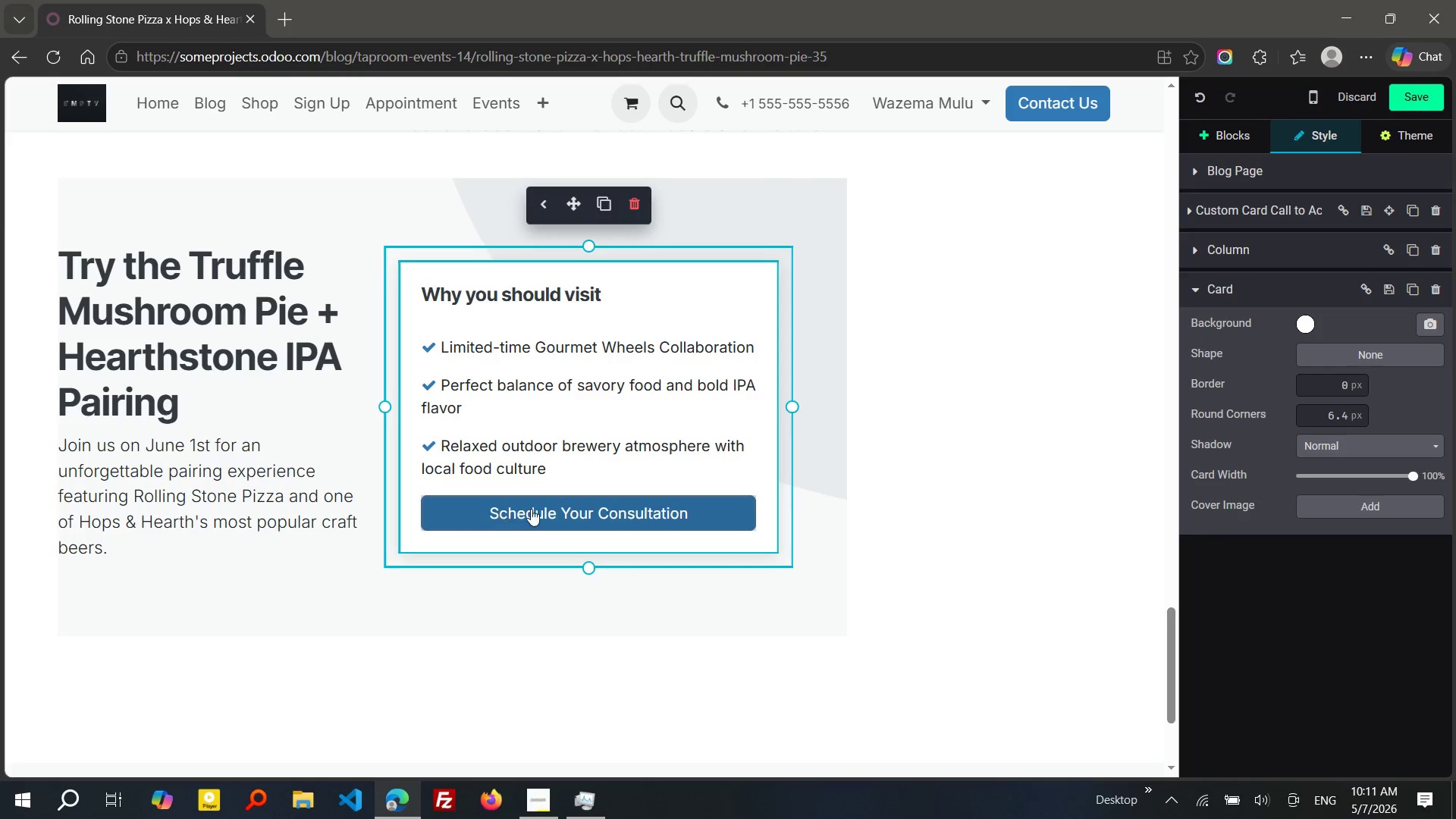 
left_click([531, 509])
 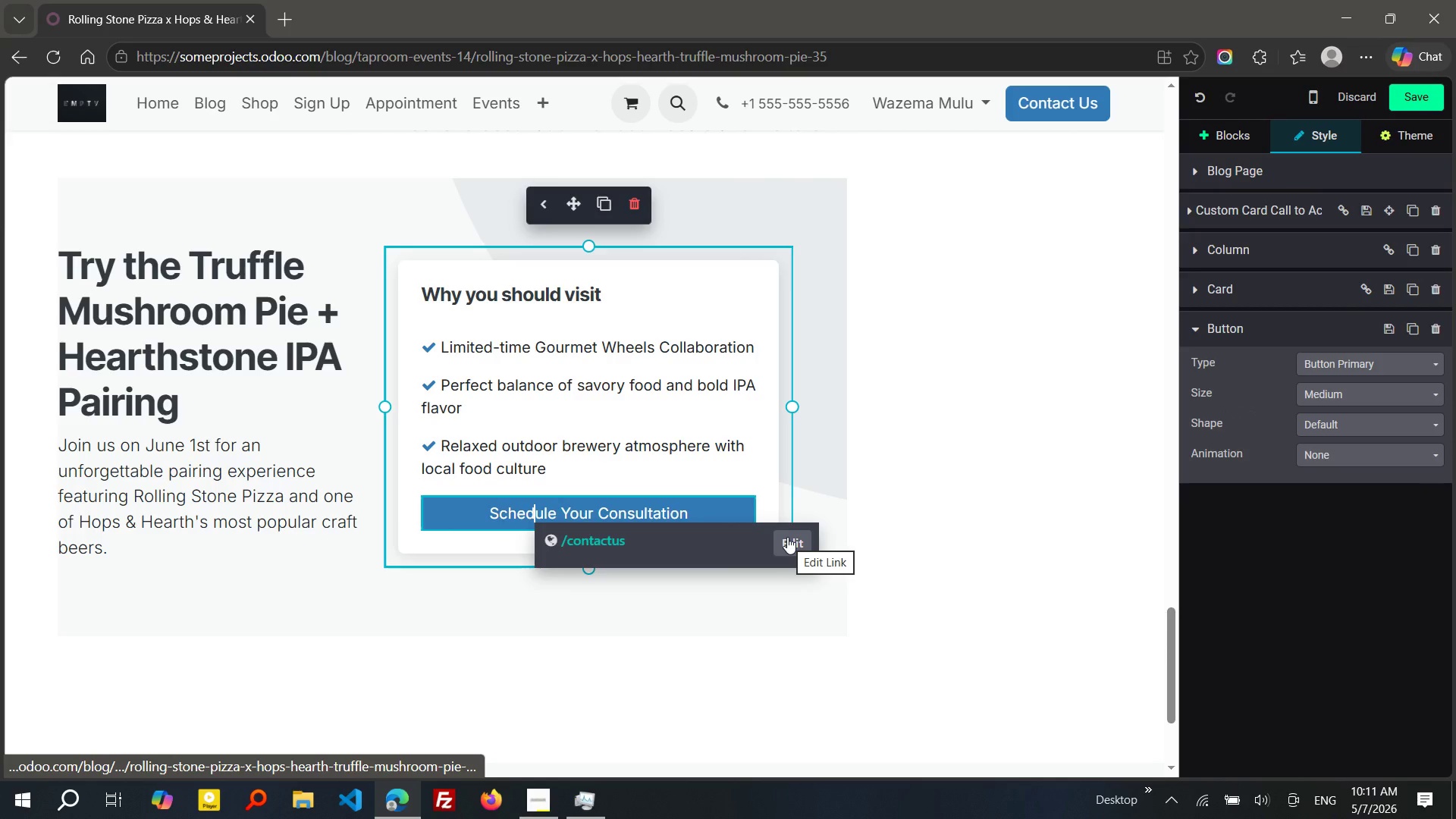 
left_click([787, 537])
 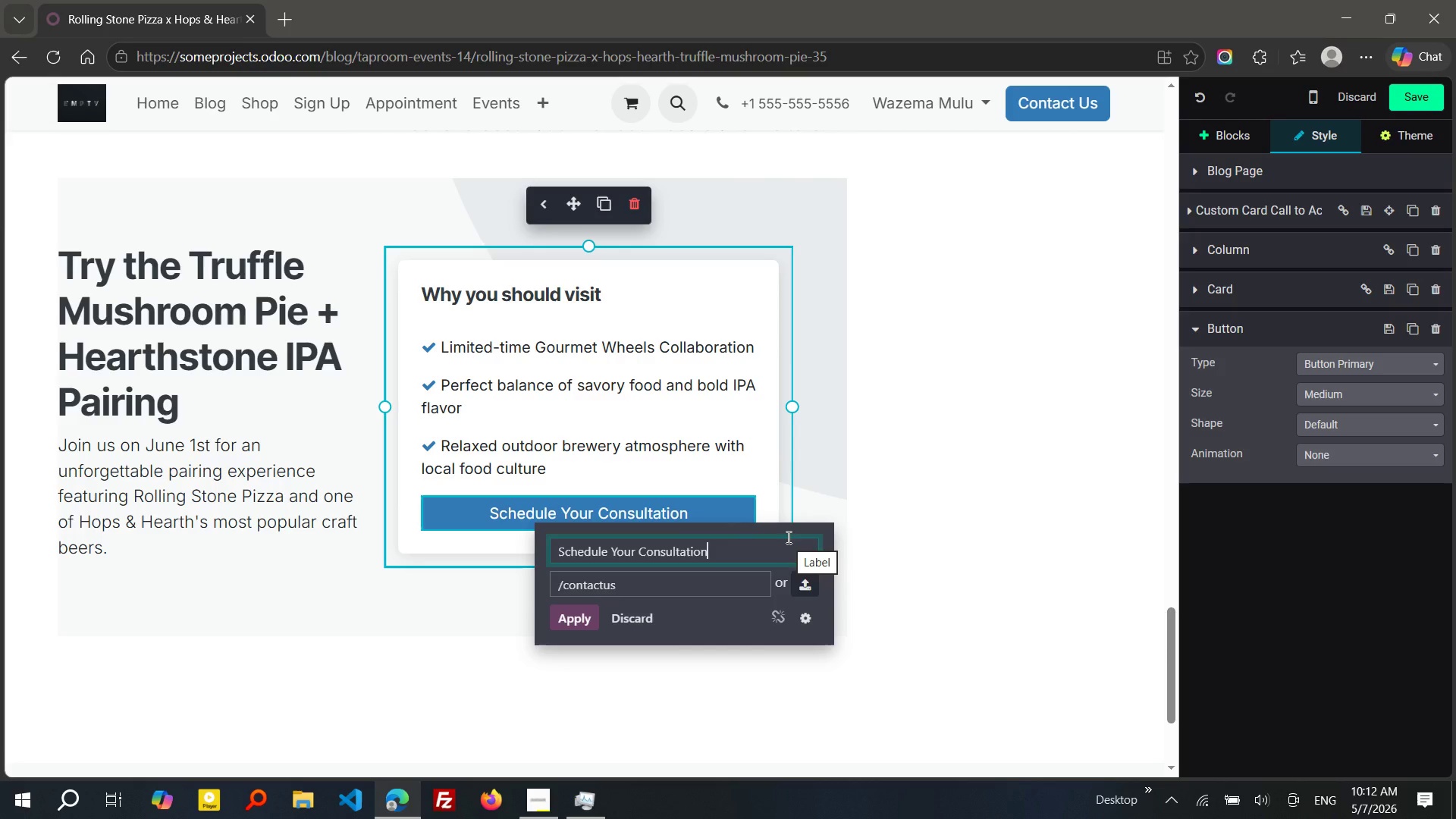 
wait(69.91)
 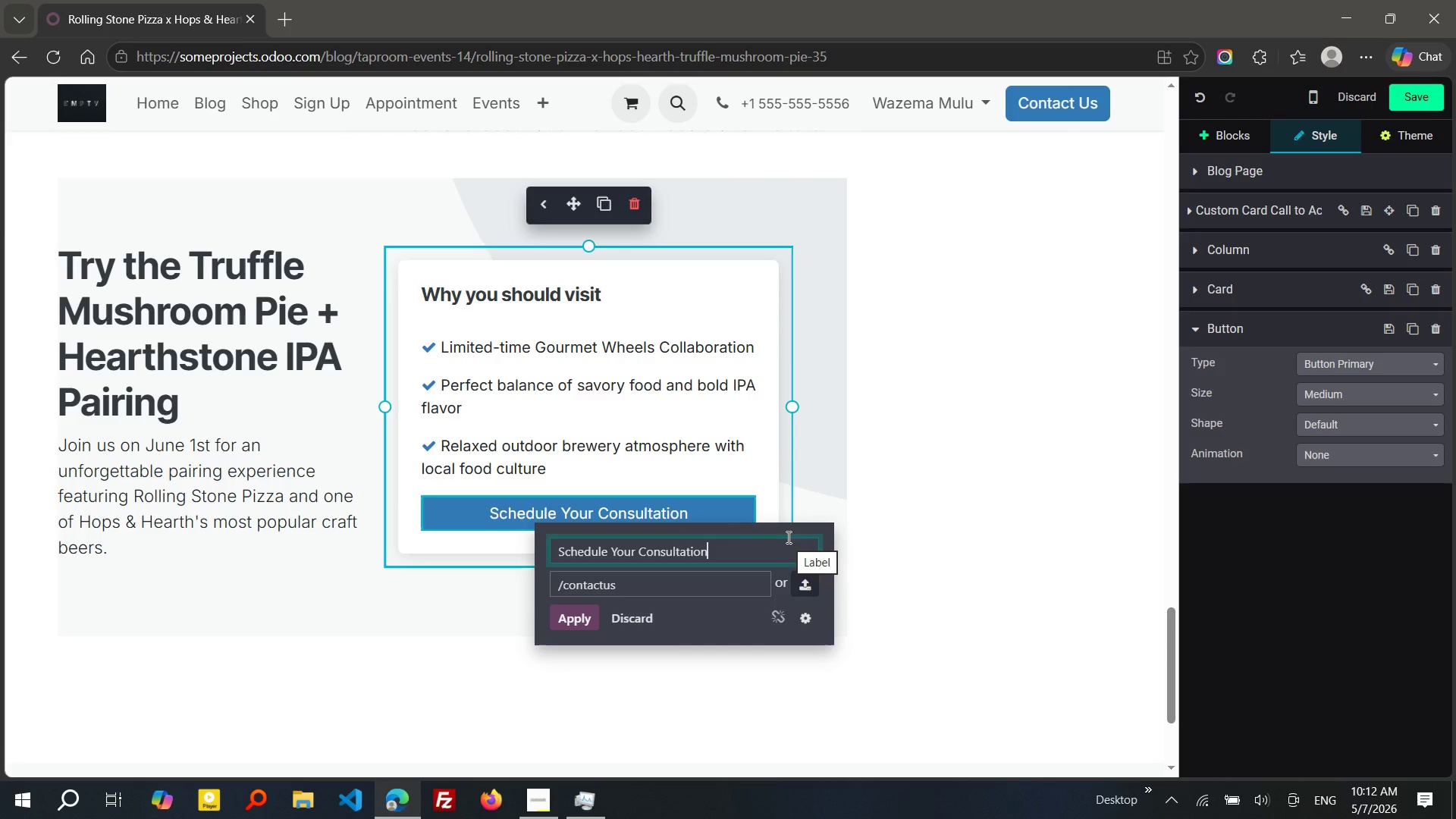 
left_click_drag(start_coordinate=[719, 555], to_coordinate=[547, 544])
 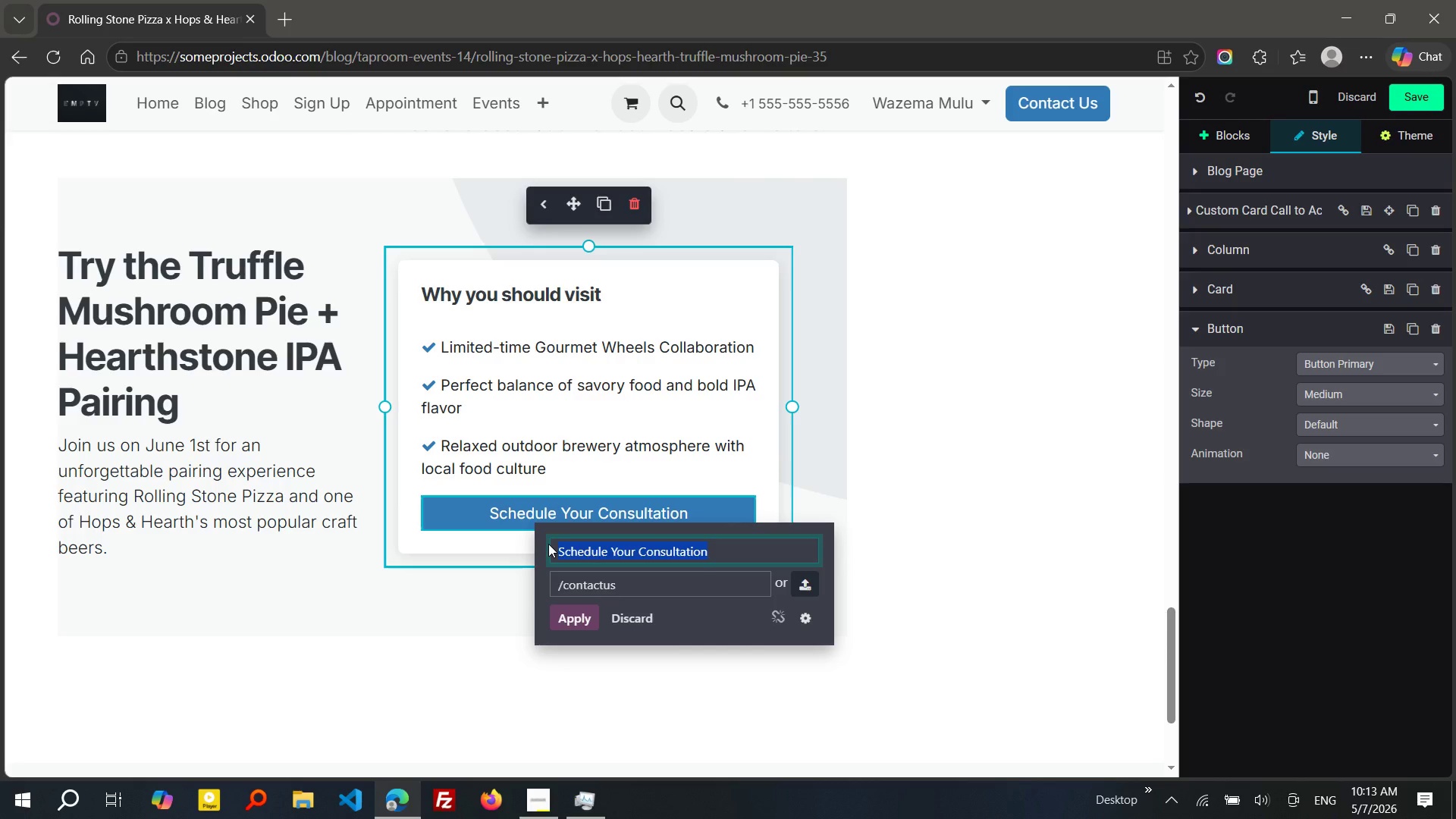 
hold_key(key=ShiftRight, duration=0.41)
 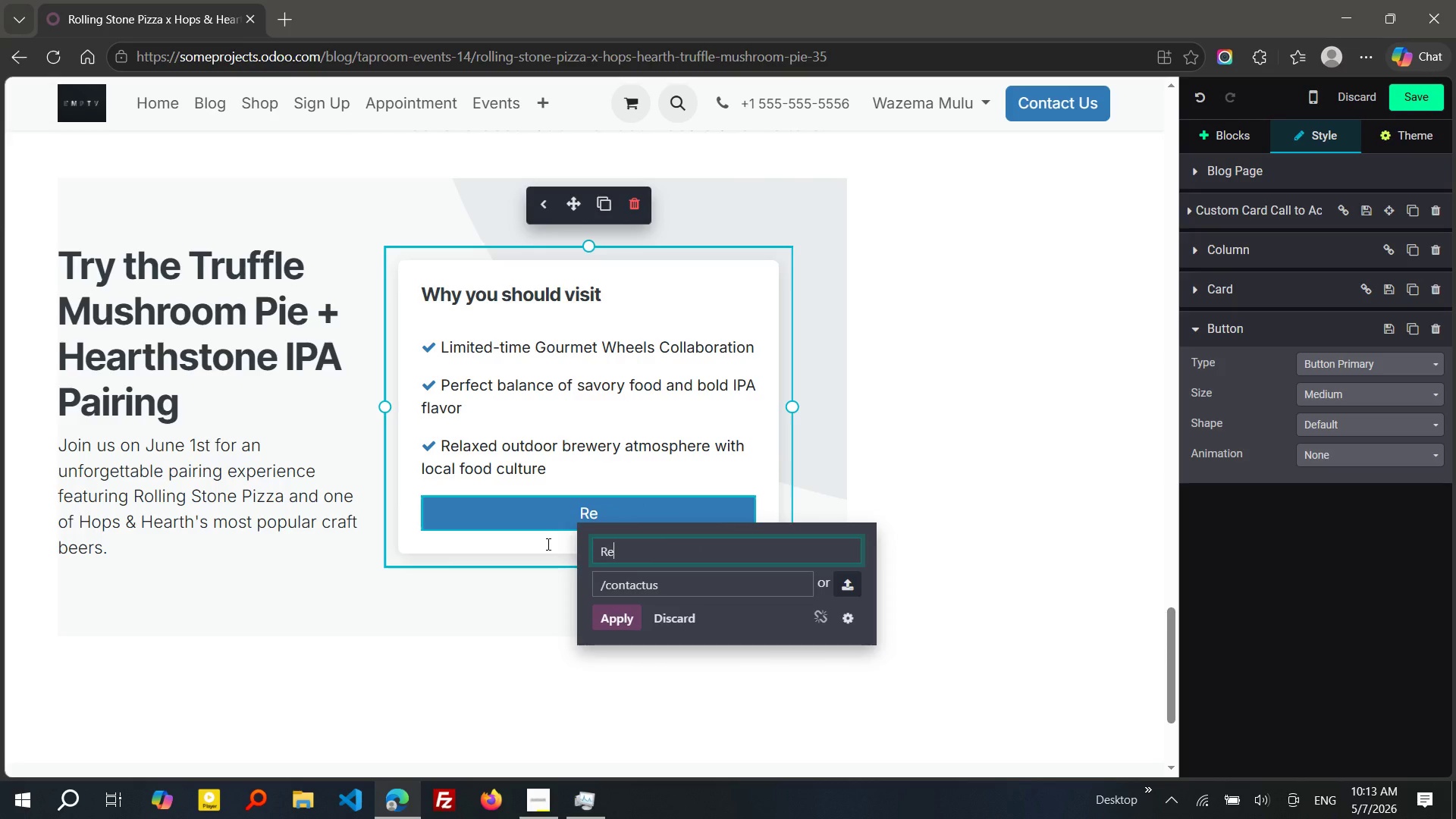 
type(re)
 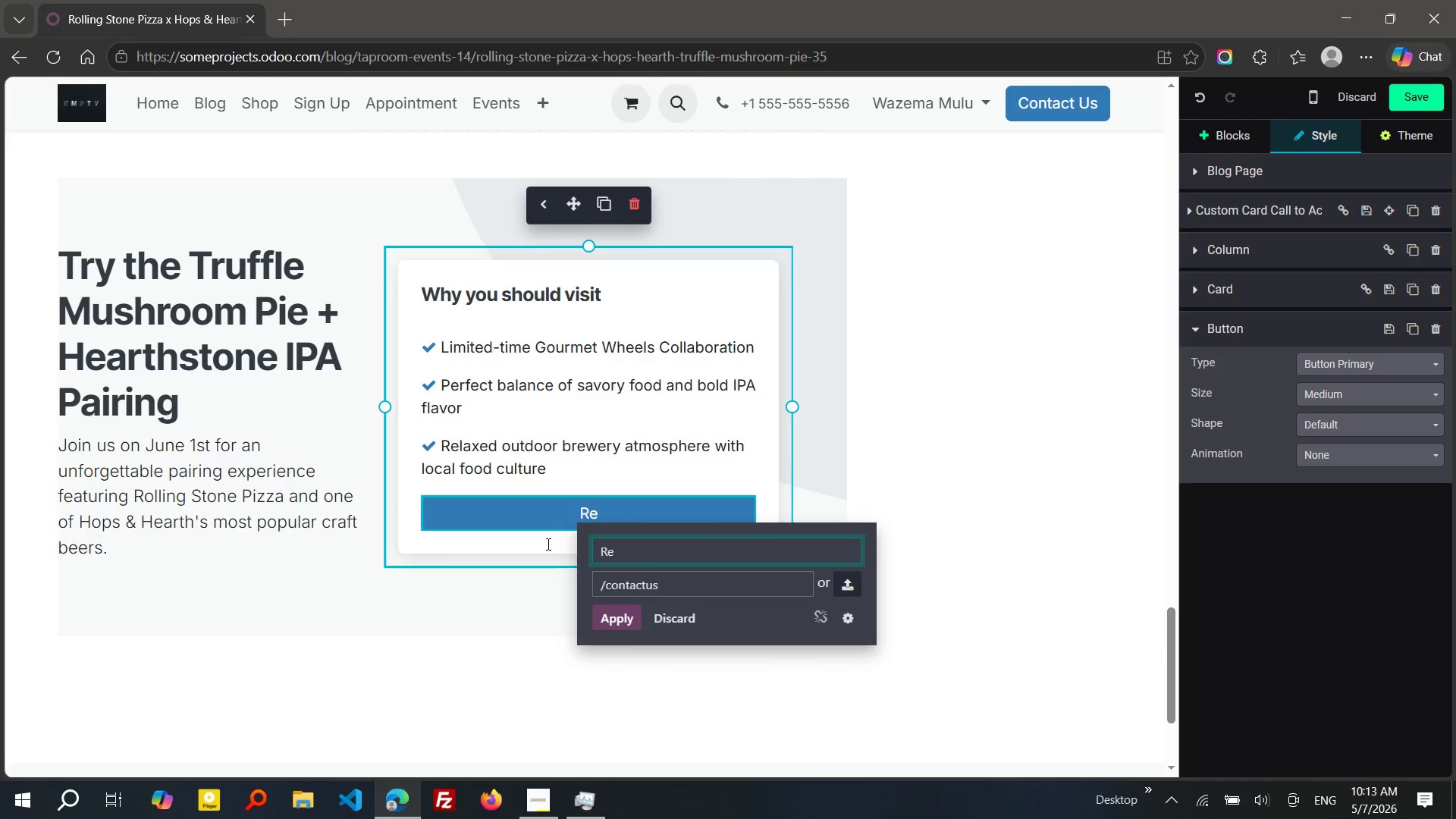 
type(gister Here)
 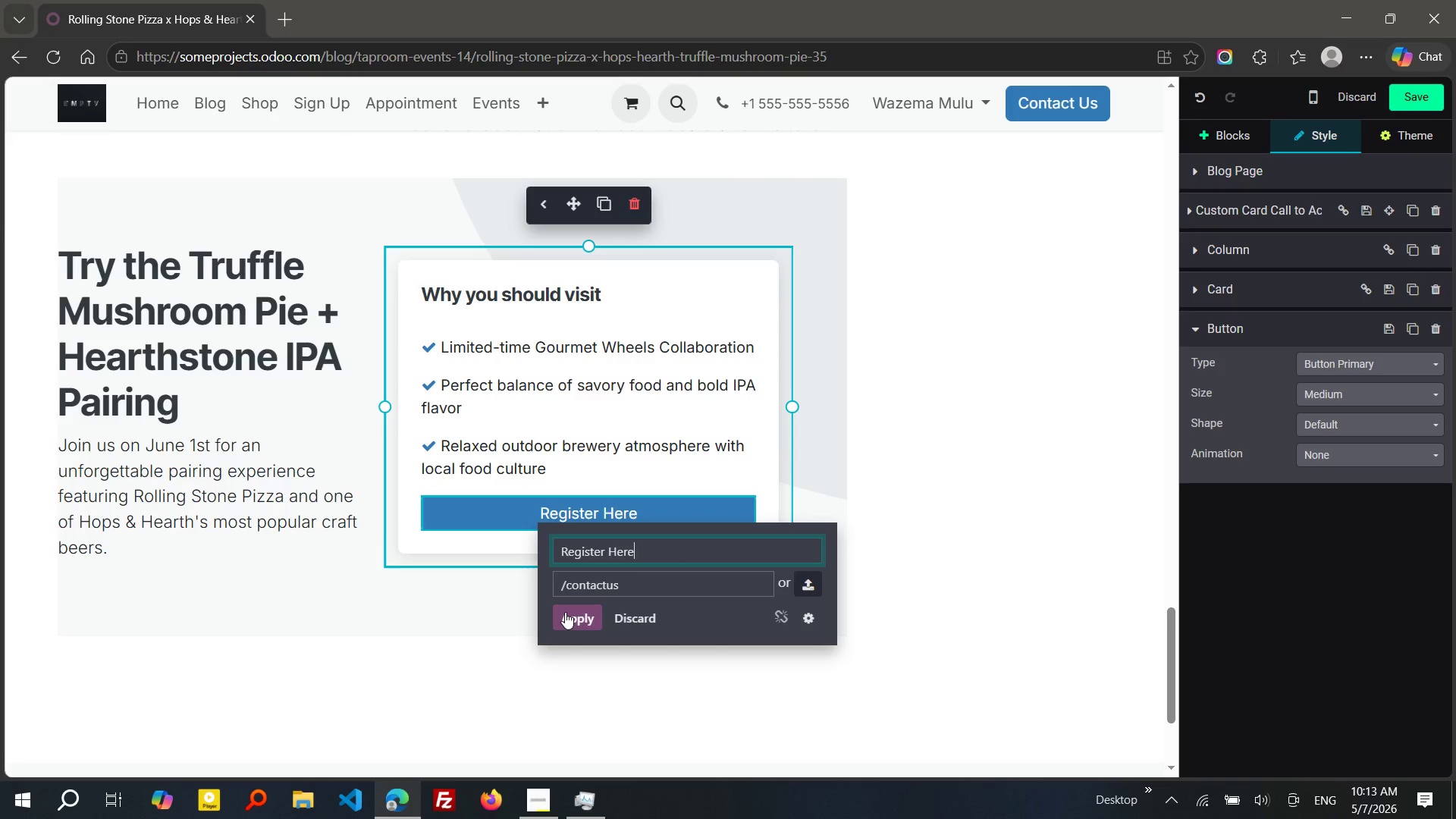 
wait(16.66)
 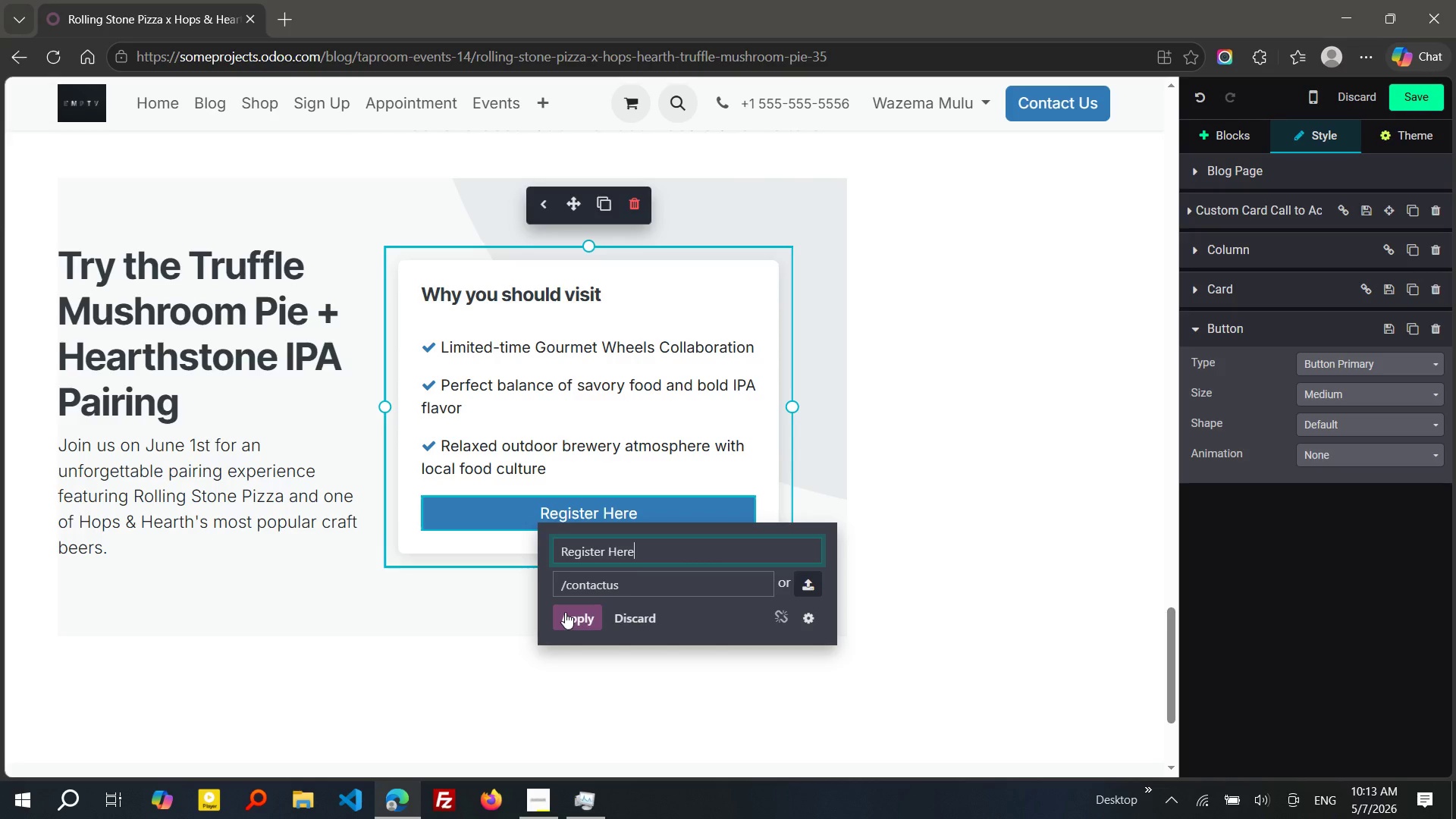 
left_click([565, 612])
 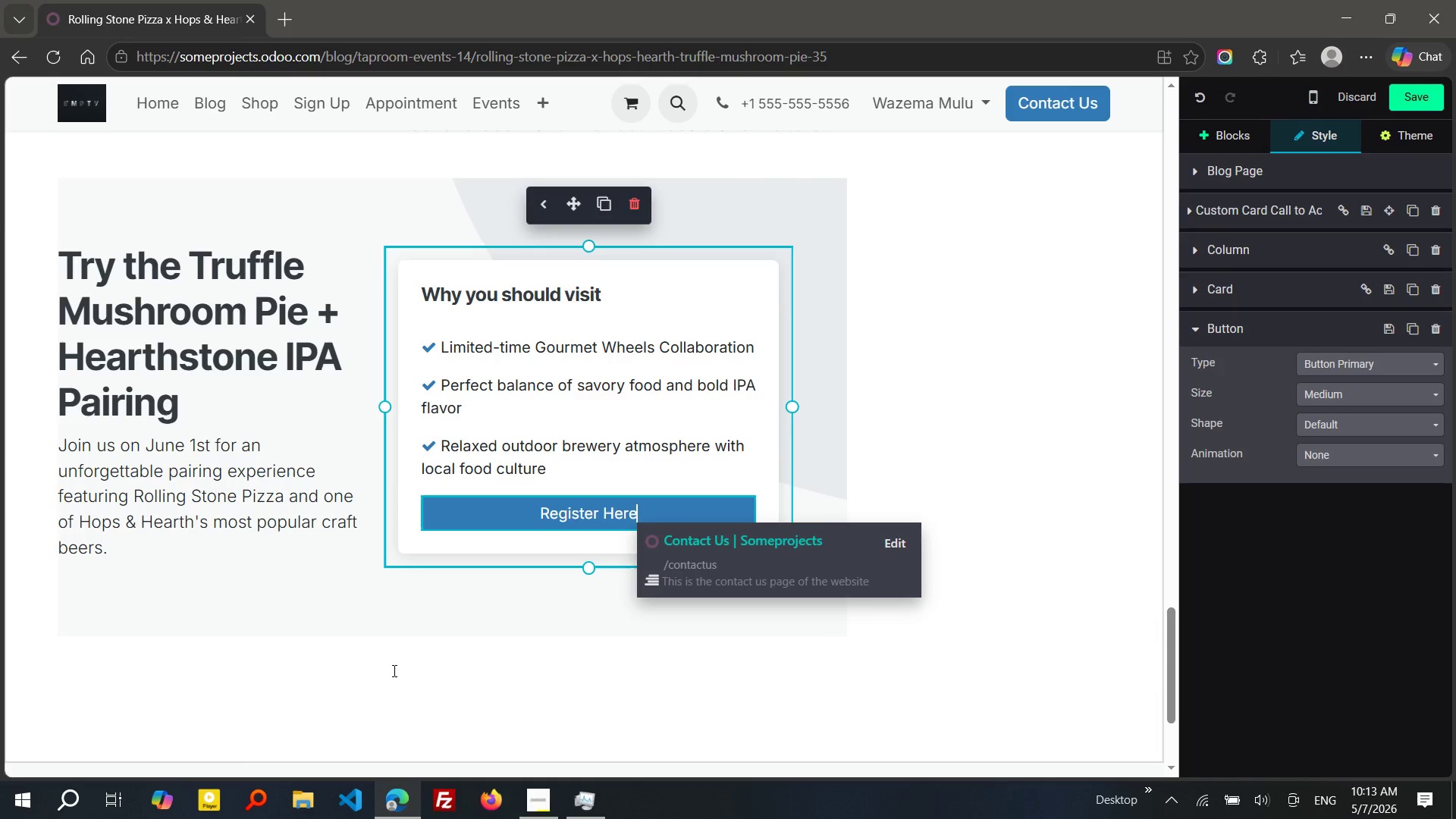 
left_click([390, 672])
 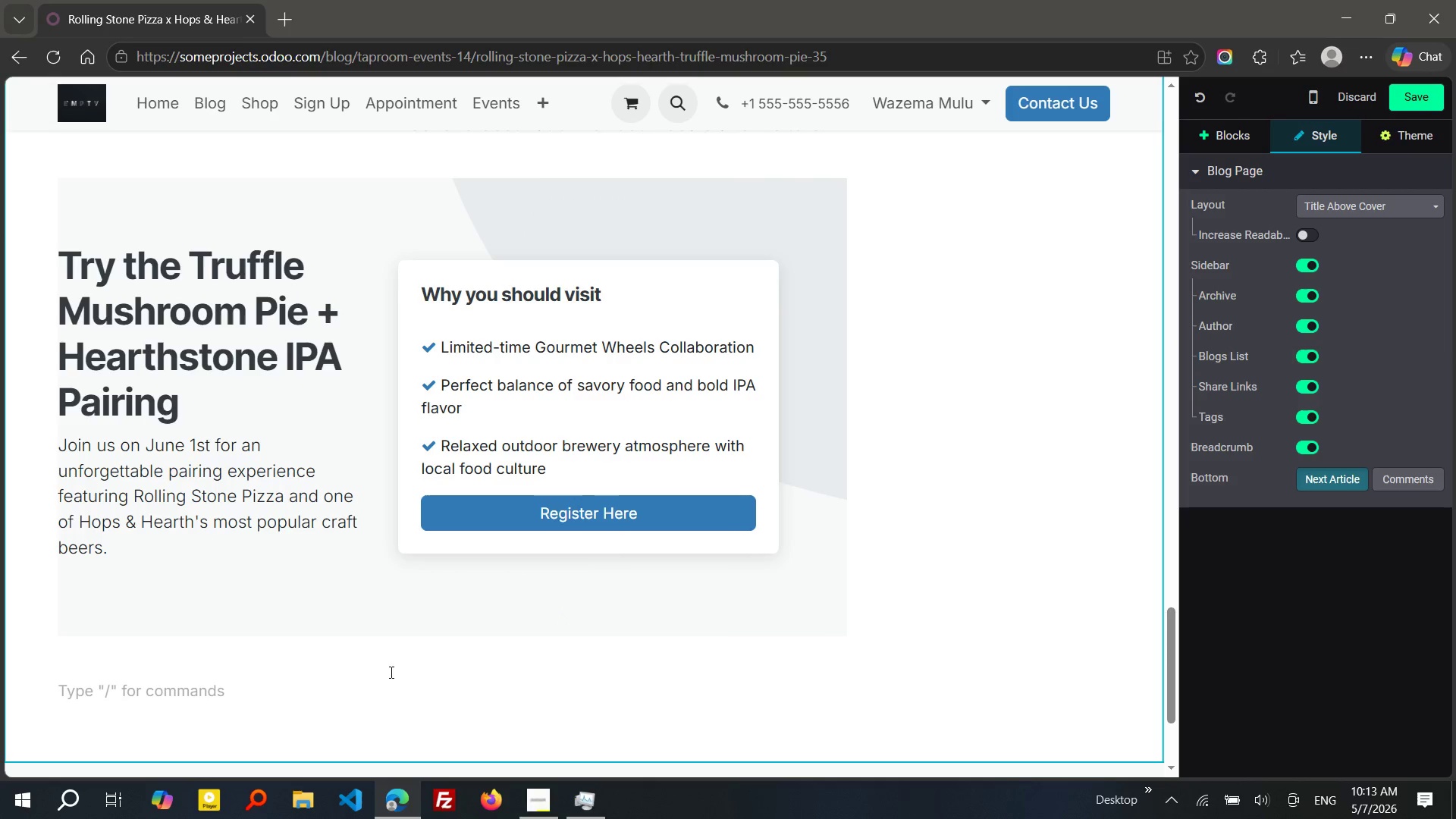 
key(Backspace)
 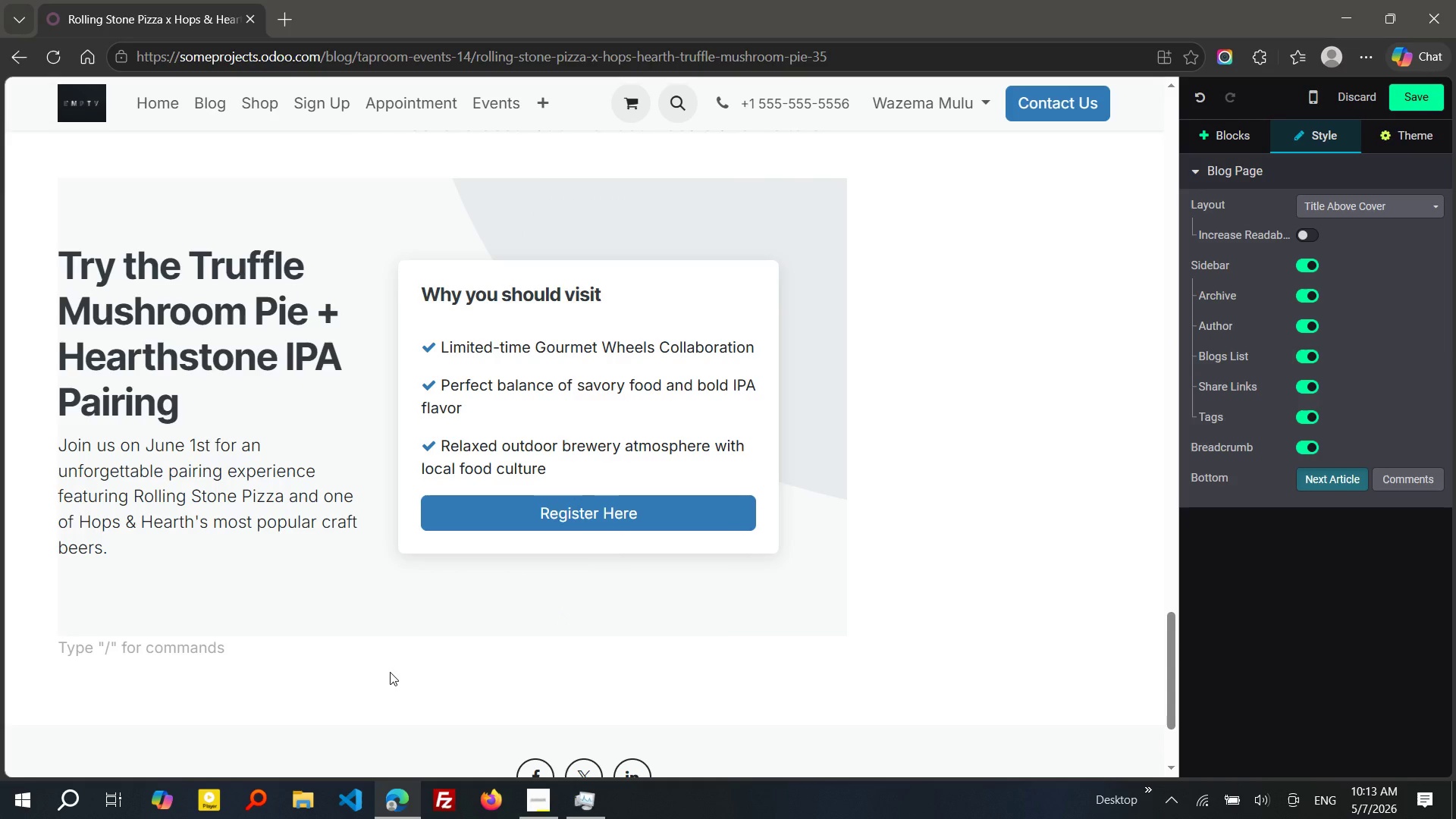 
key(ArrowDown)
 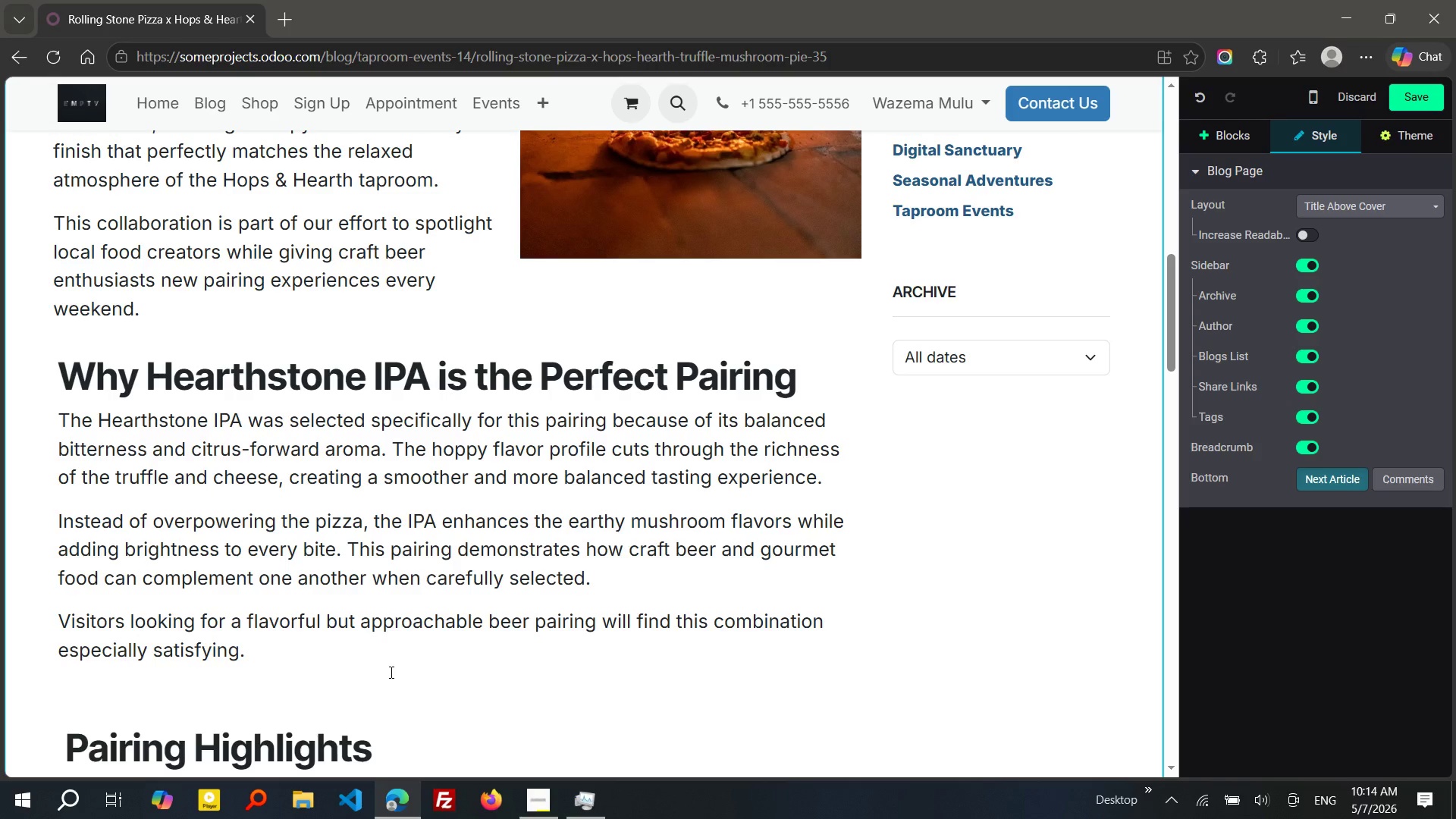 
wait(32.27)
 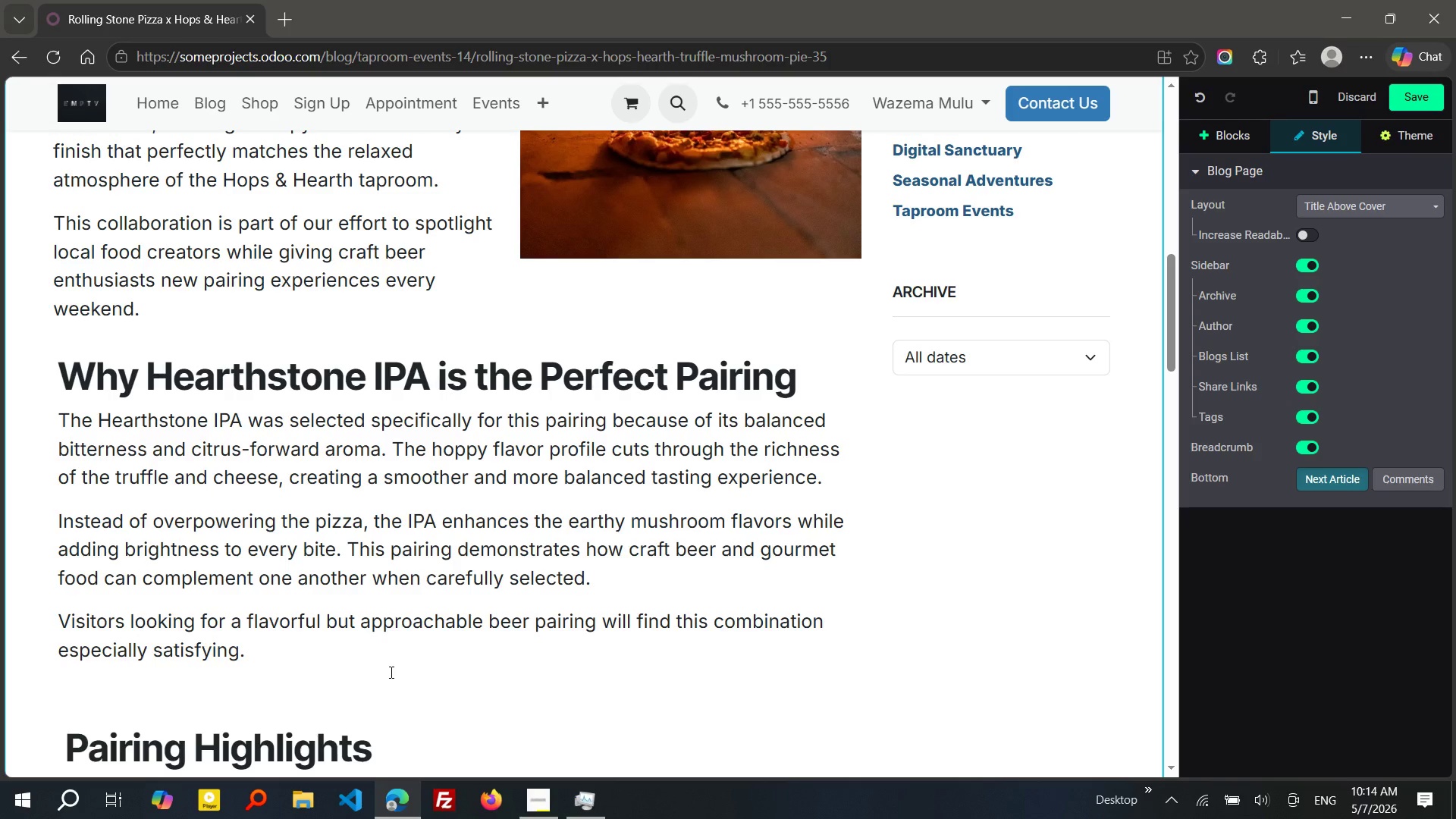 
left_click([80, 509])
 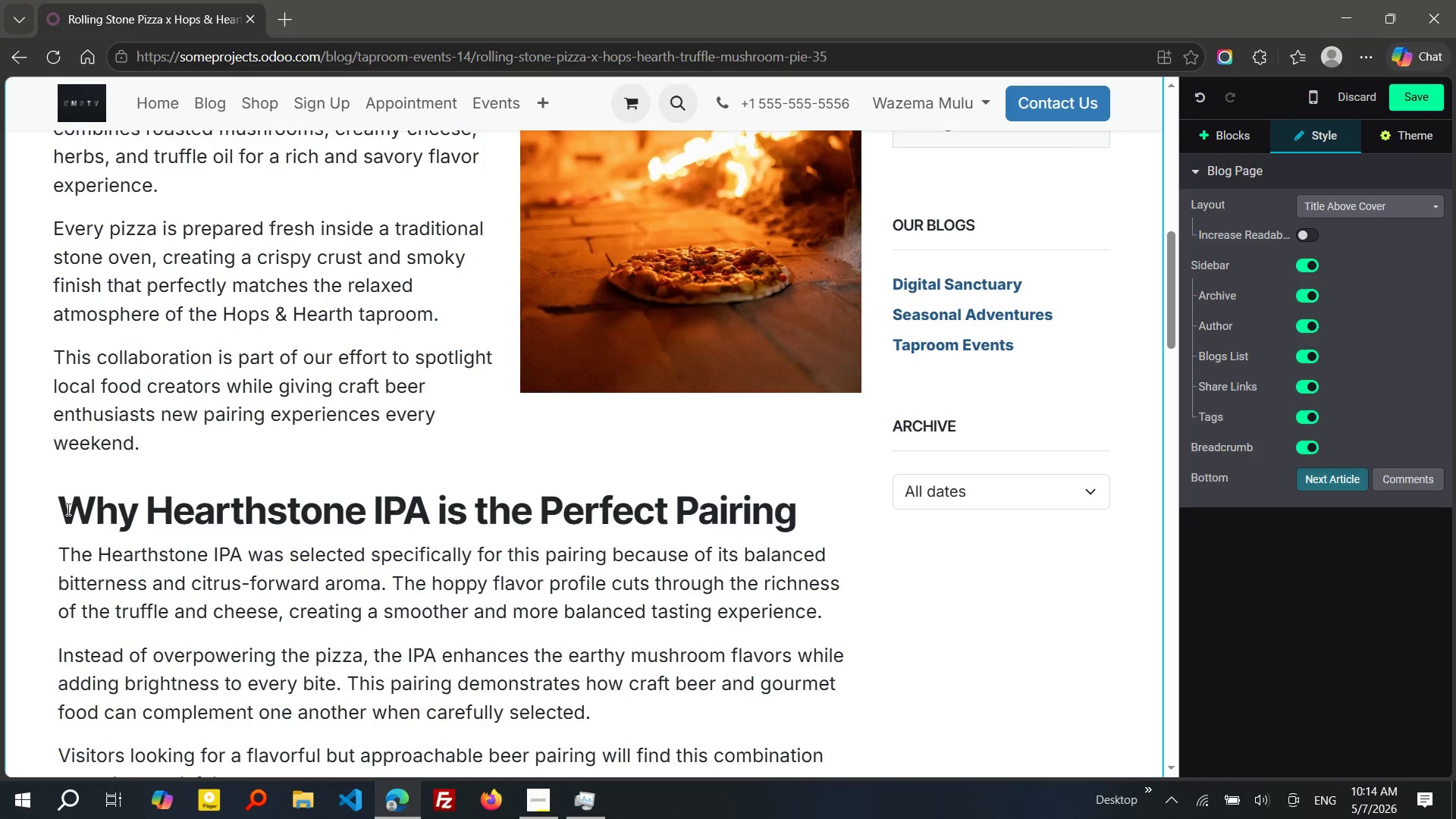 
left_click([67, 509])
 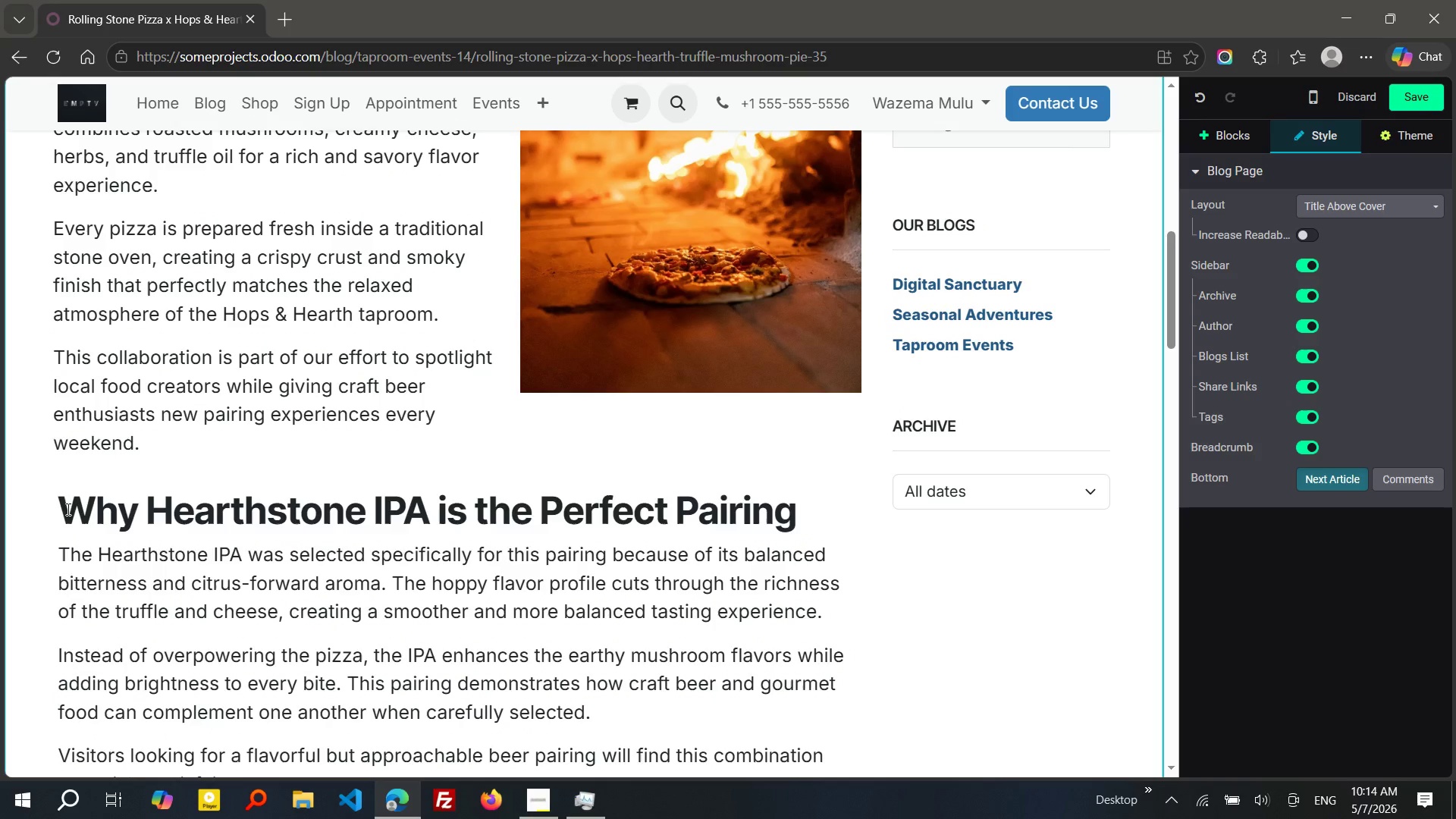 
key(Enter)
 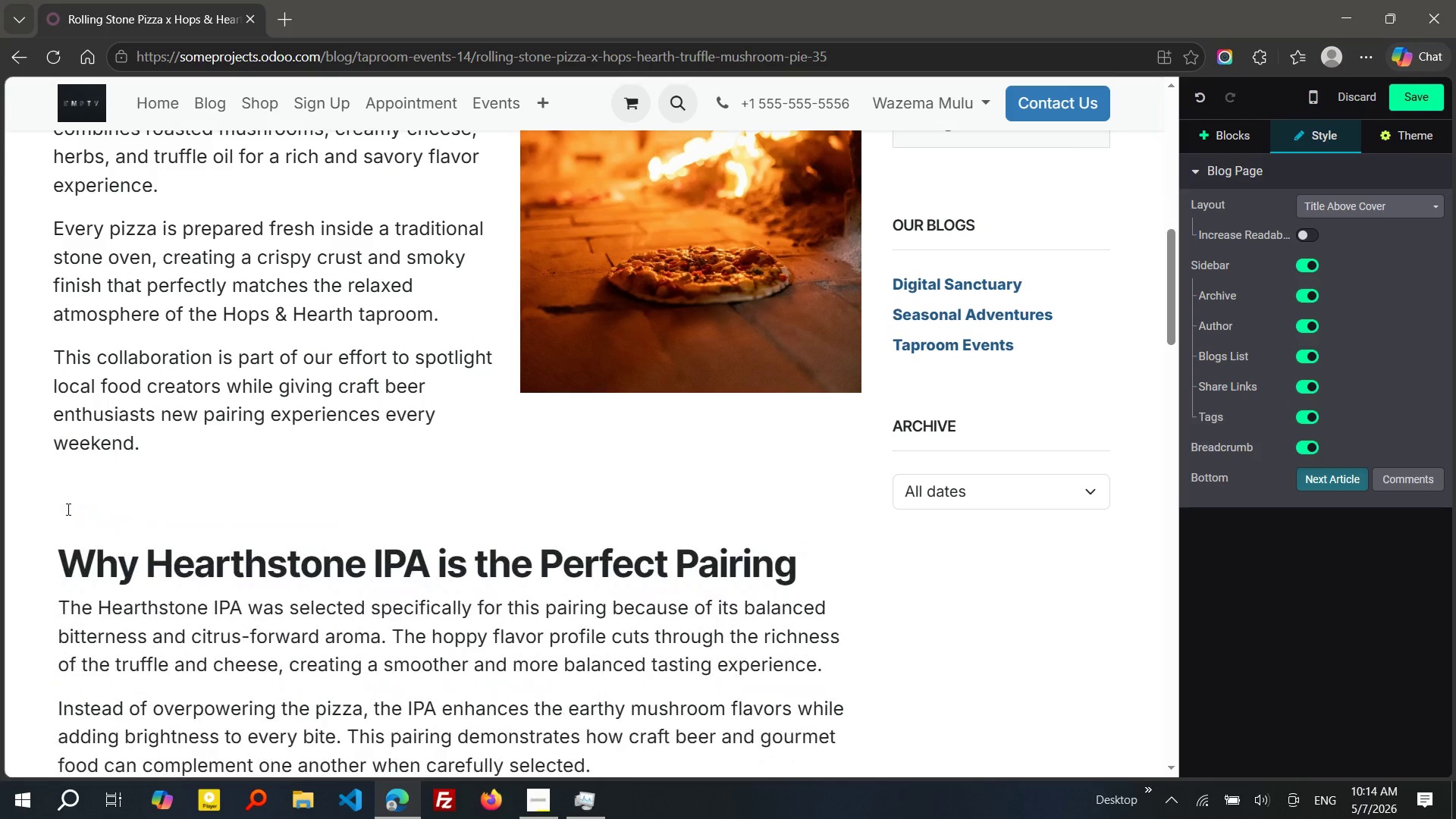 
key(ArrowUp)
 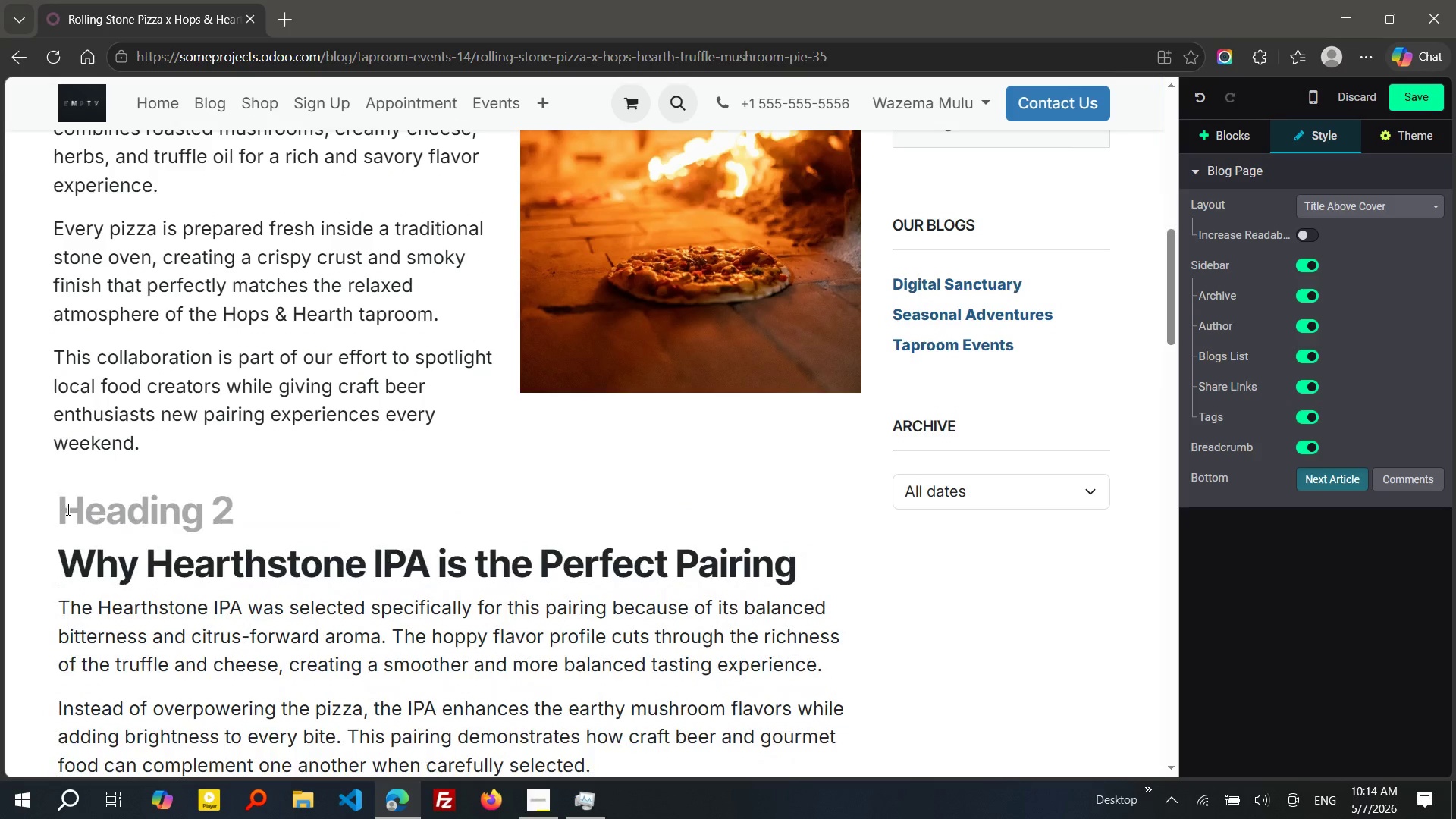 
type(/card)
 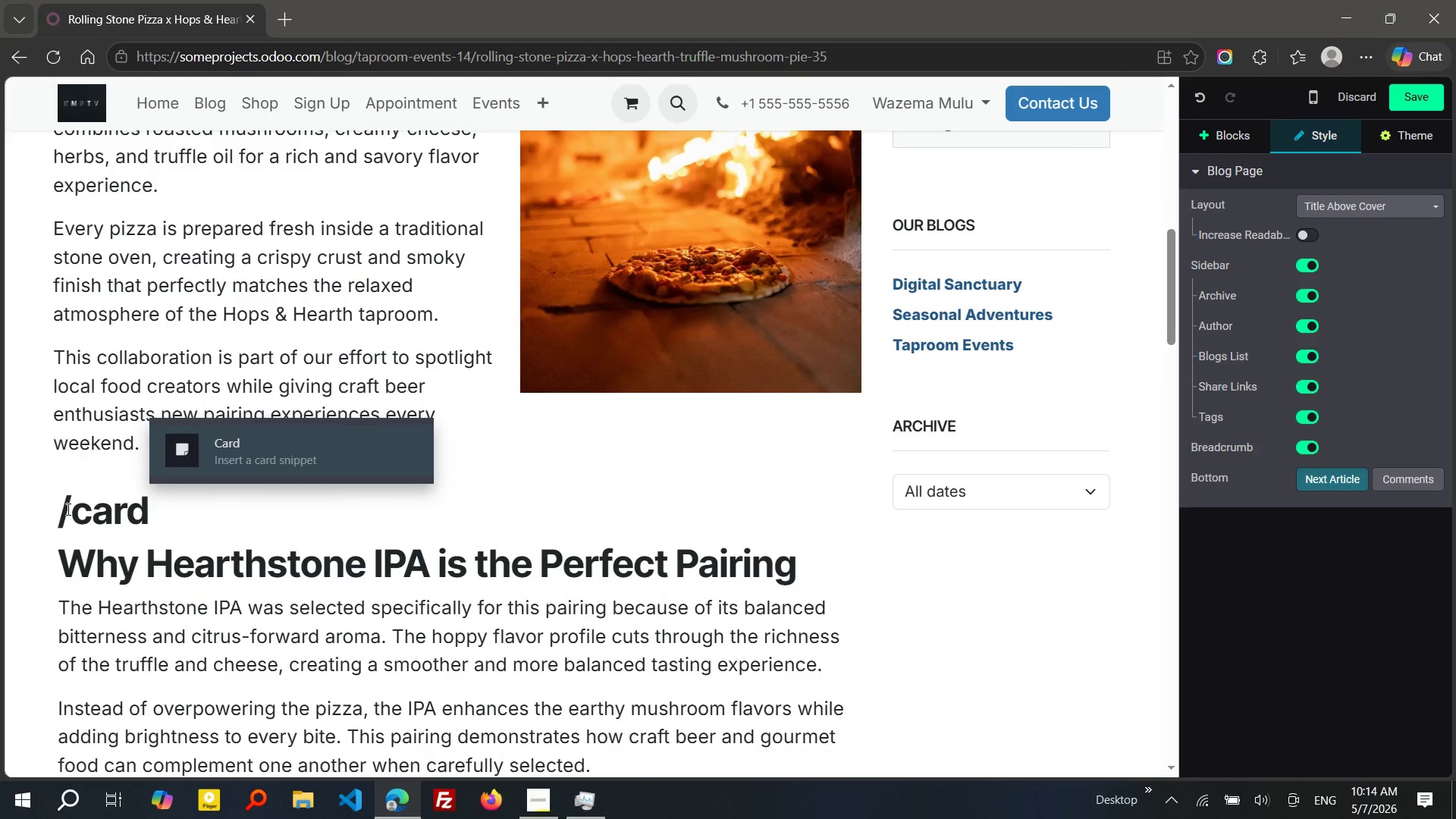 
key(Enter)
 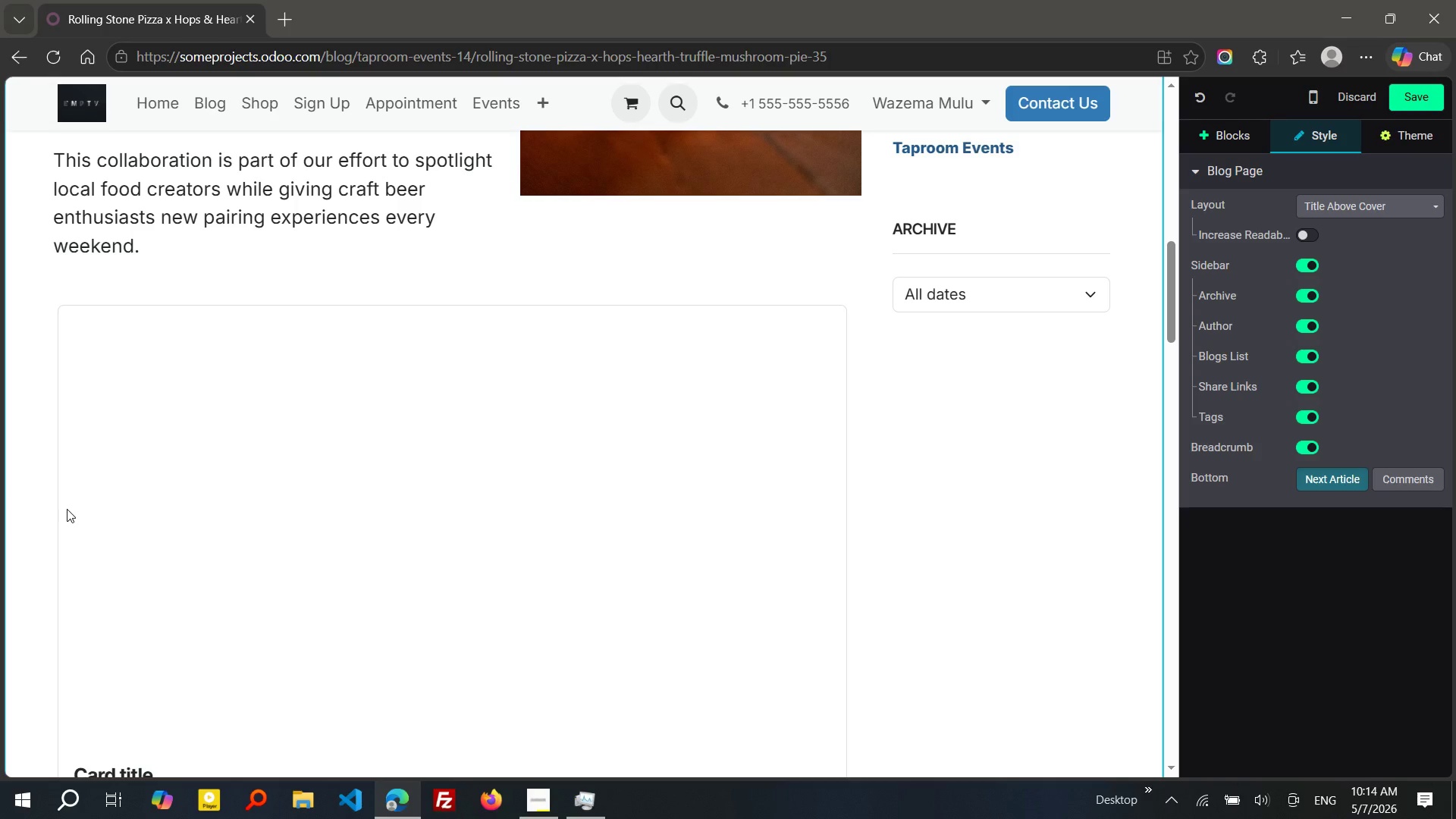 
wait(7.34)
 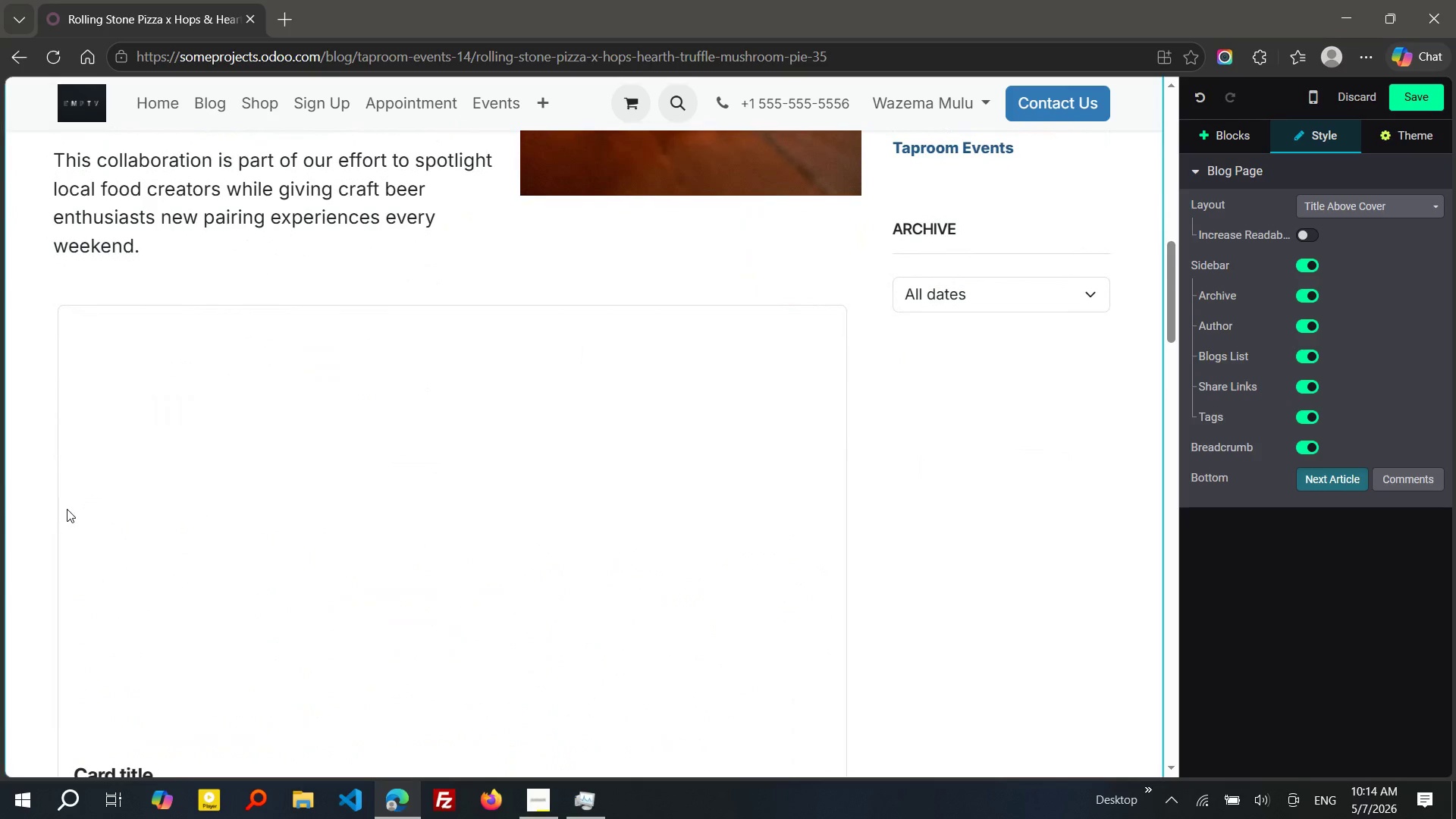 
left_click([249, 628])
 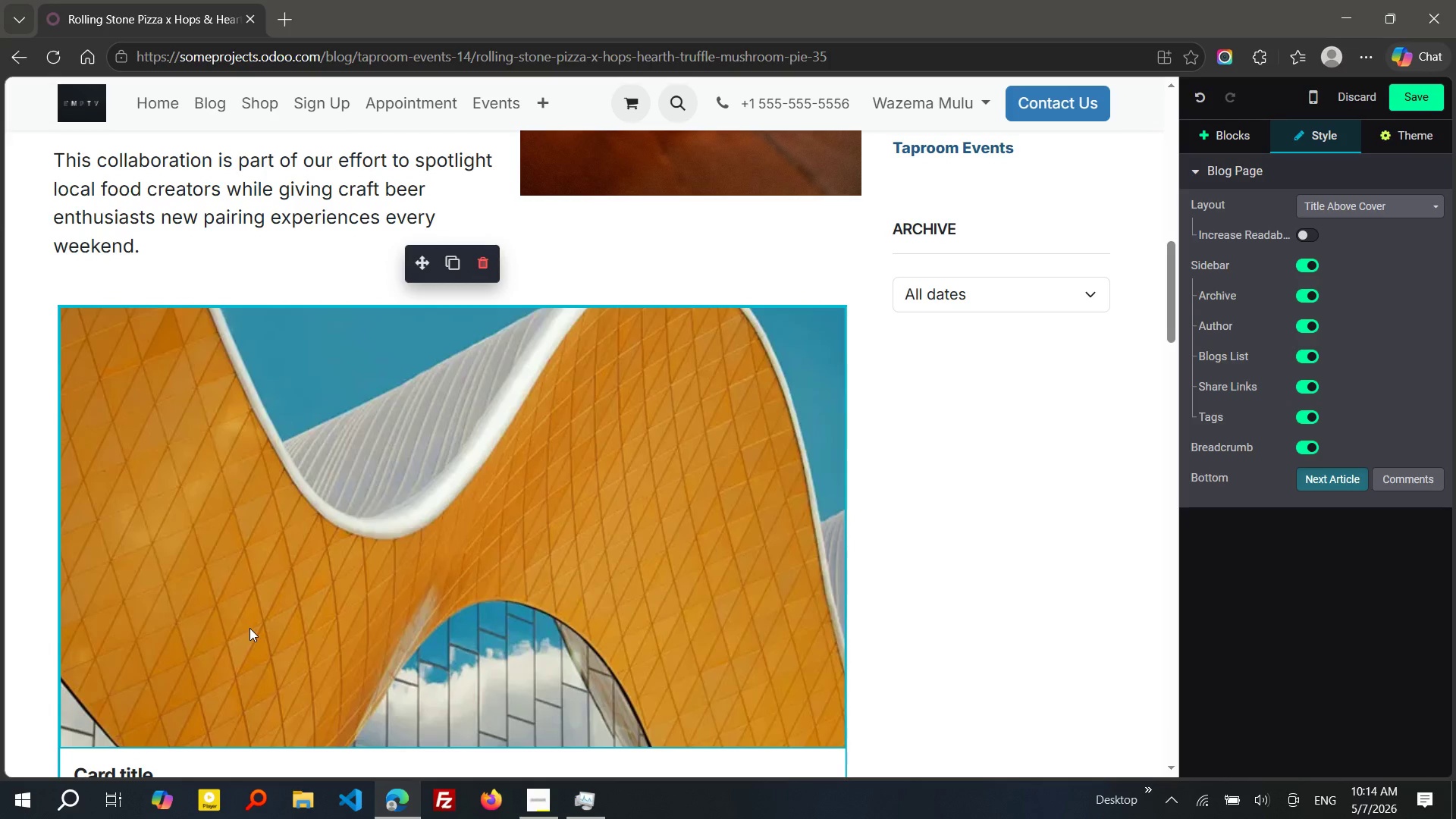 
wait(8.95)
 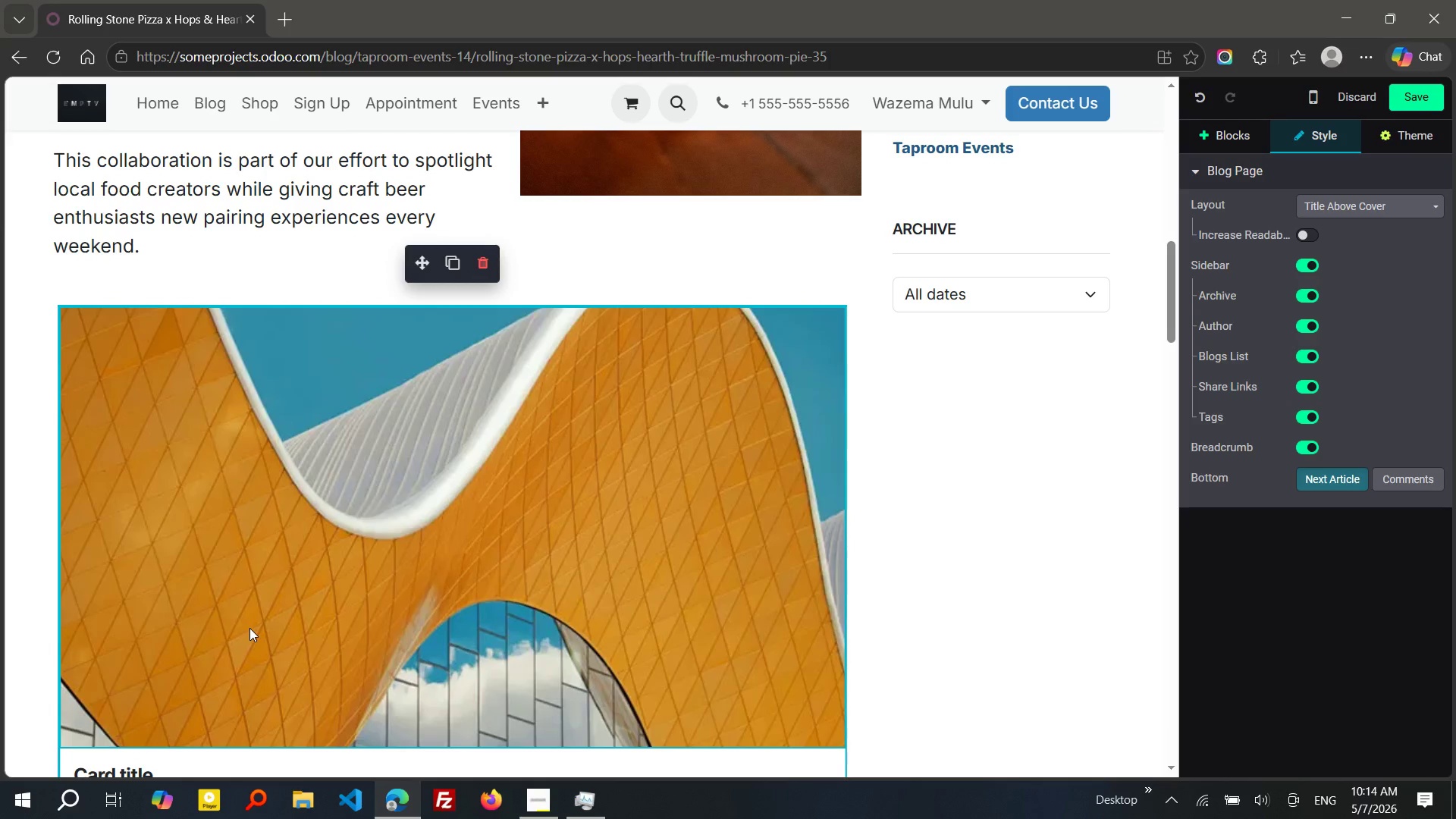 
left_click([1436, 259])
 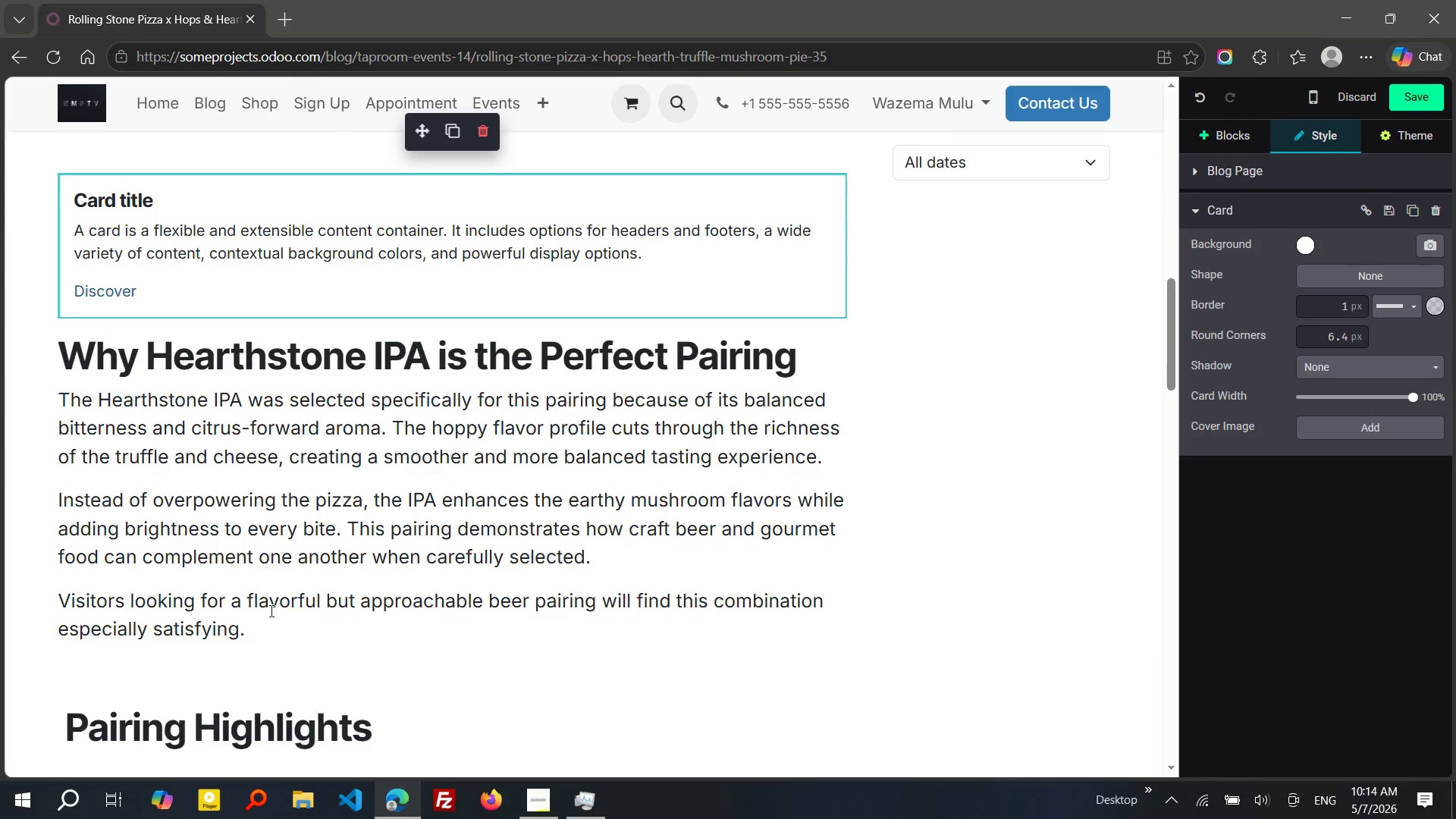 
left_click_drag(start_coordinate=[251, 619], to_coordinate=[54, 357])
 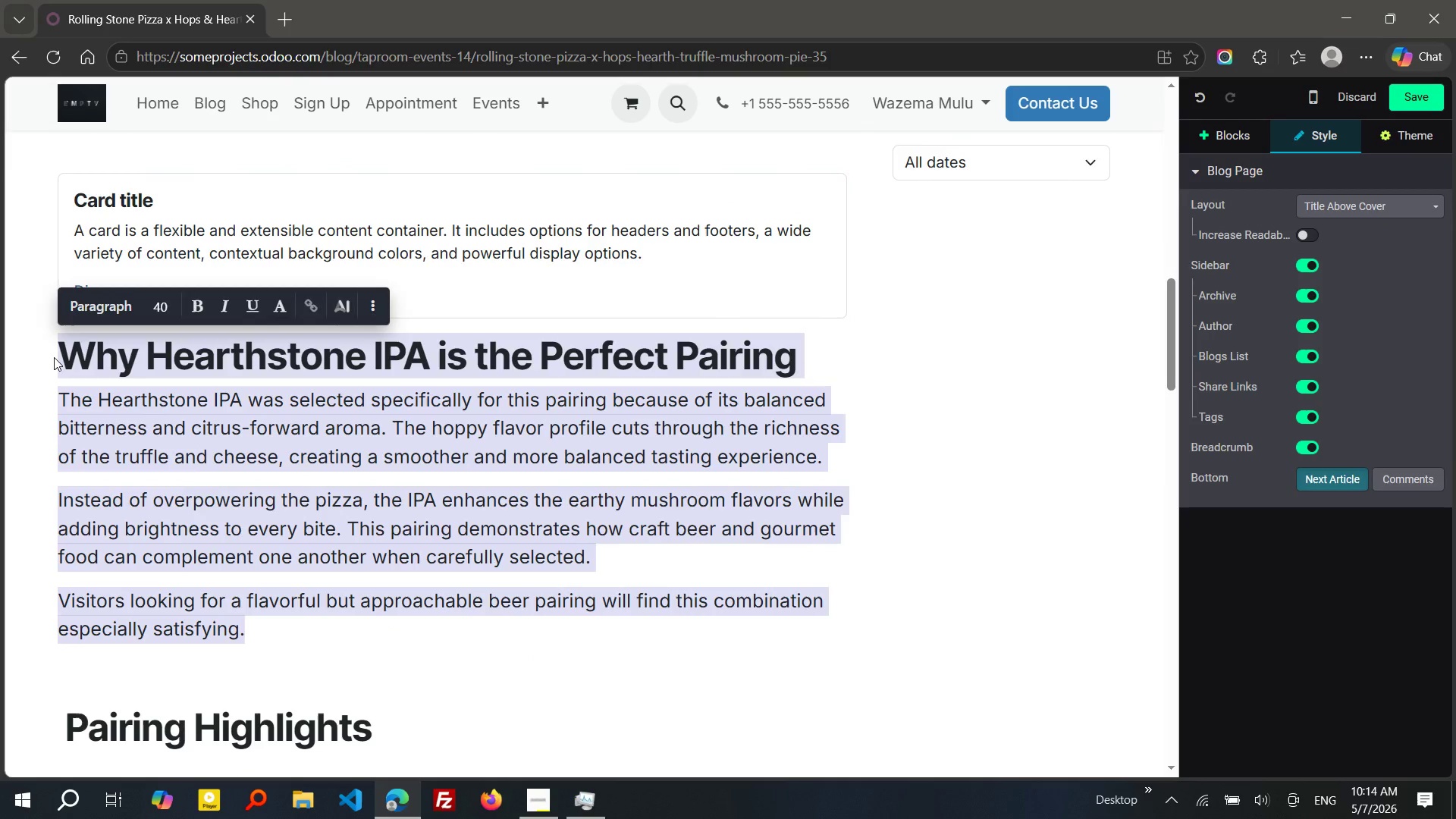 
key(Control+X)
 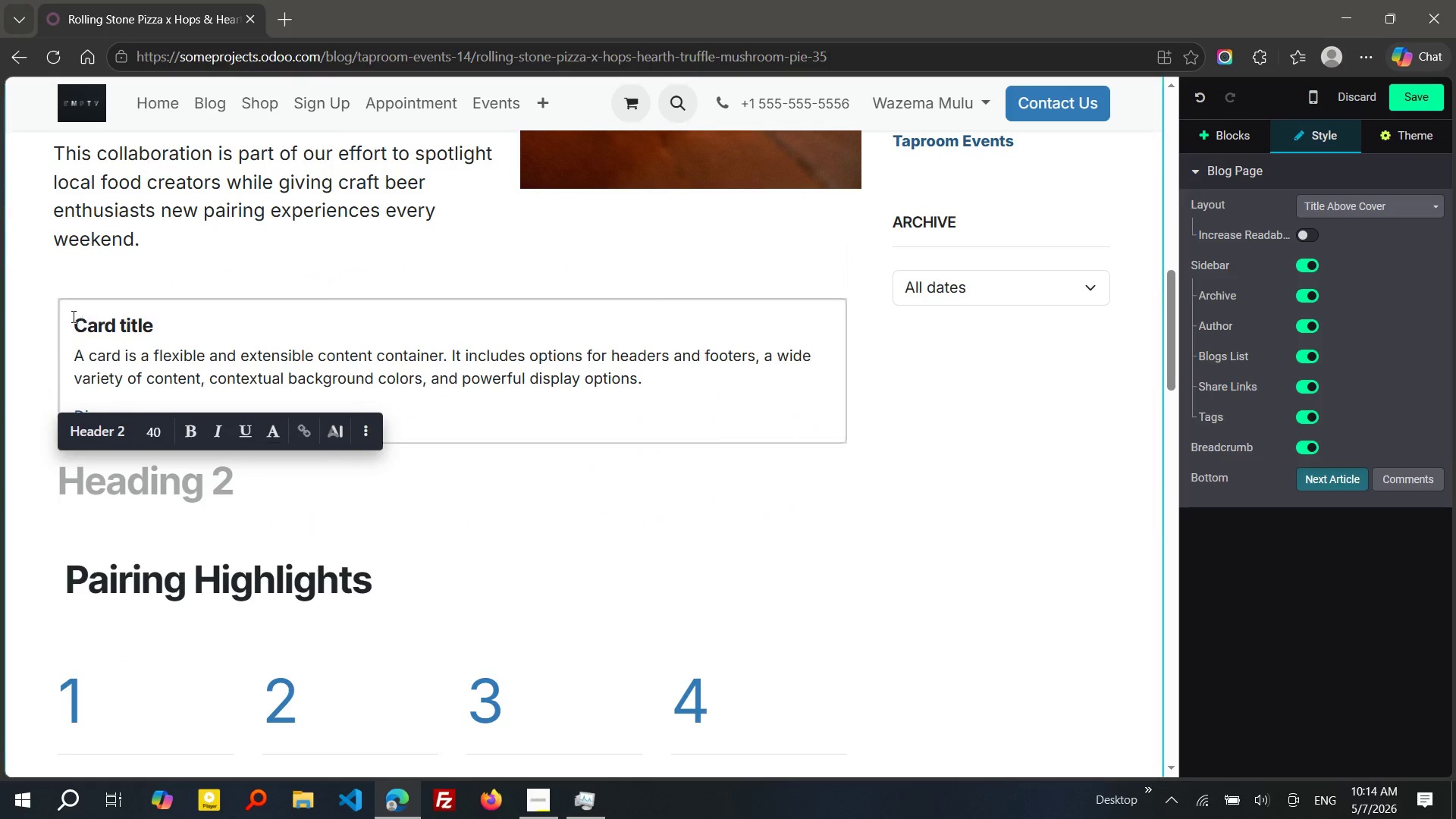 
left_click_drag(start_coordinate=[71, 316], to_coordinate=[158, 391])
 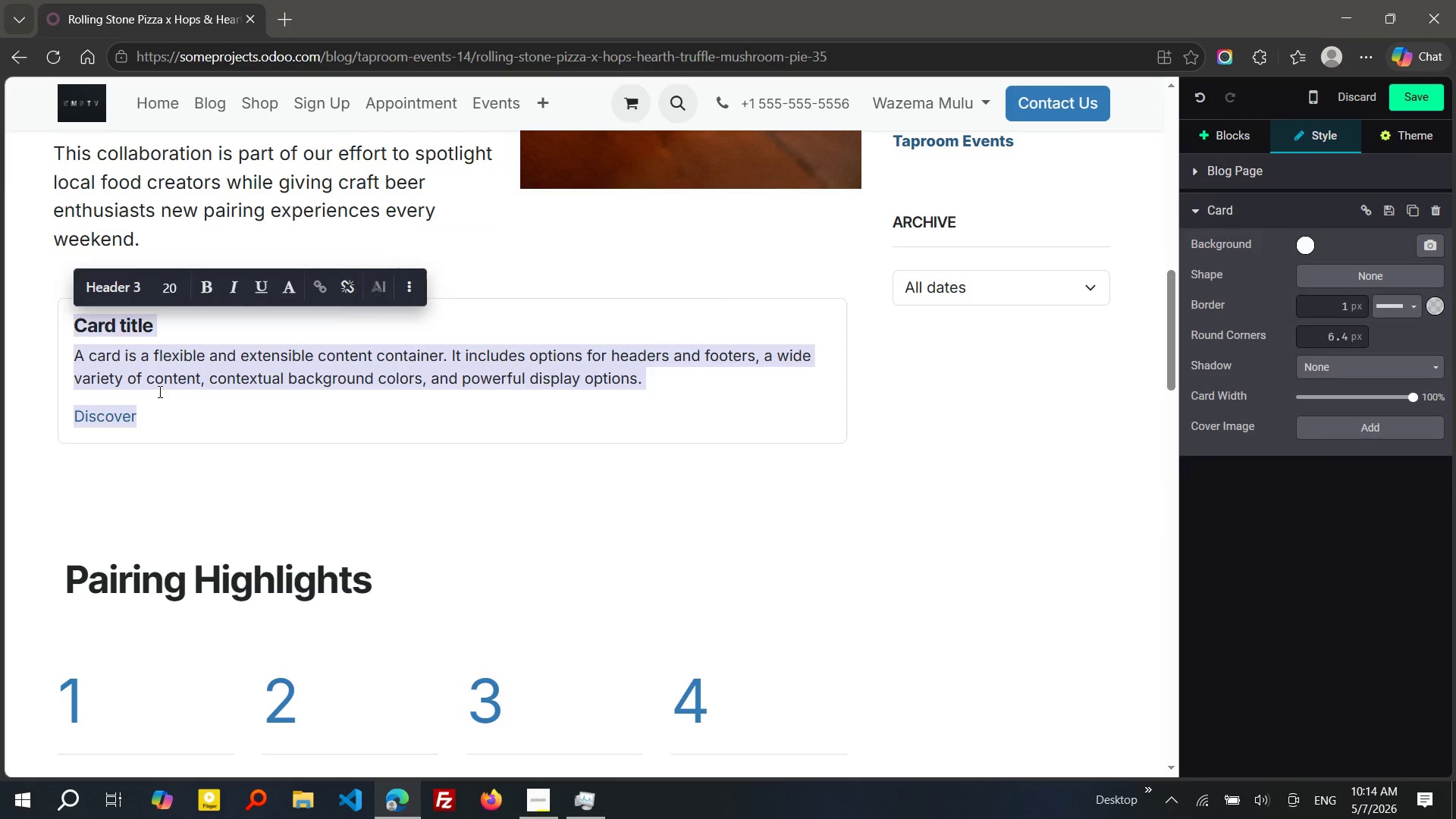 
key(Control+V)
 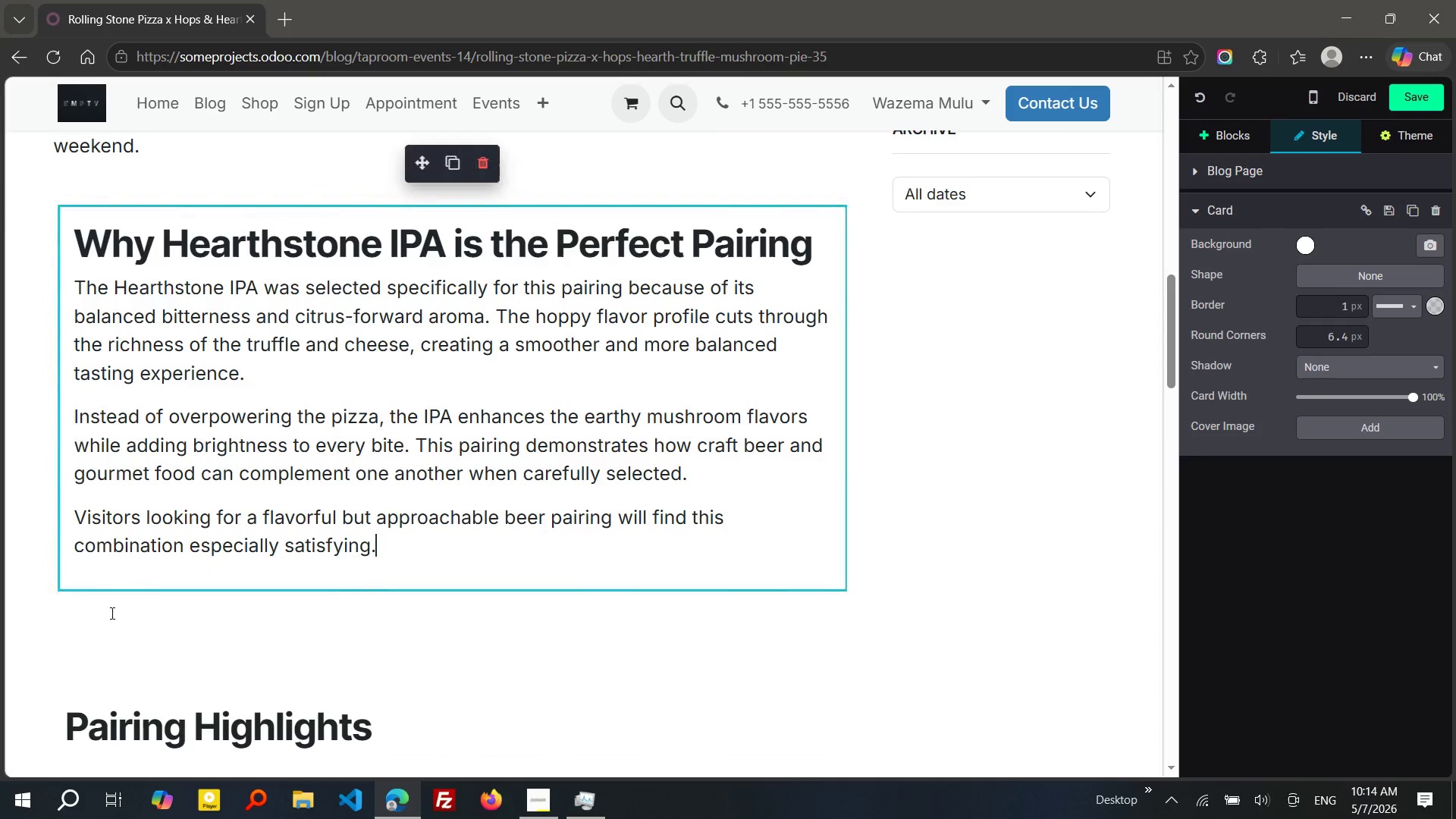 
left_click([111, 613])
 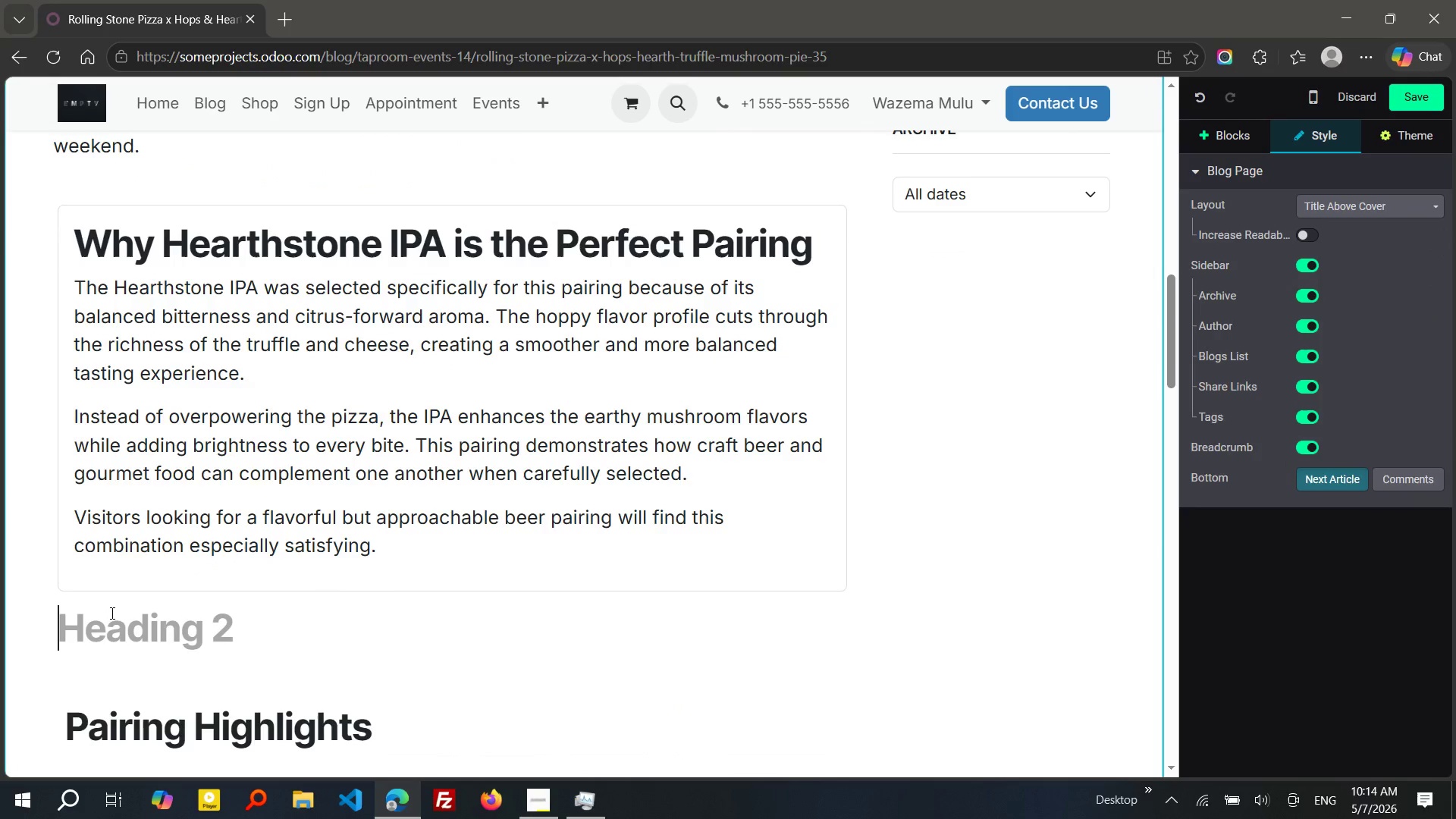 
key(ArrowDown)
 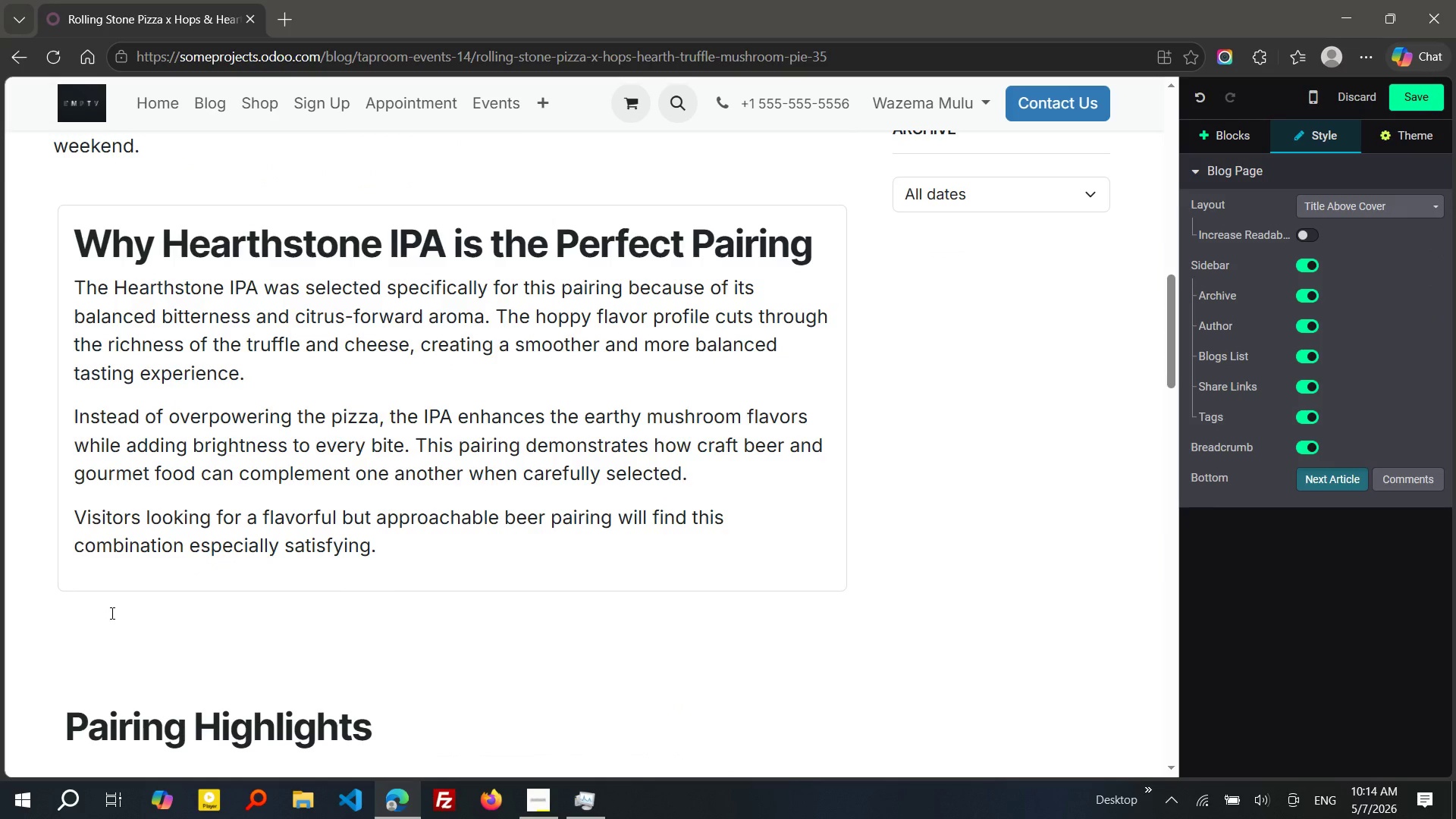 
key(Backspace)
 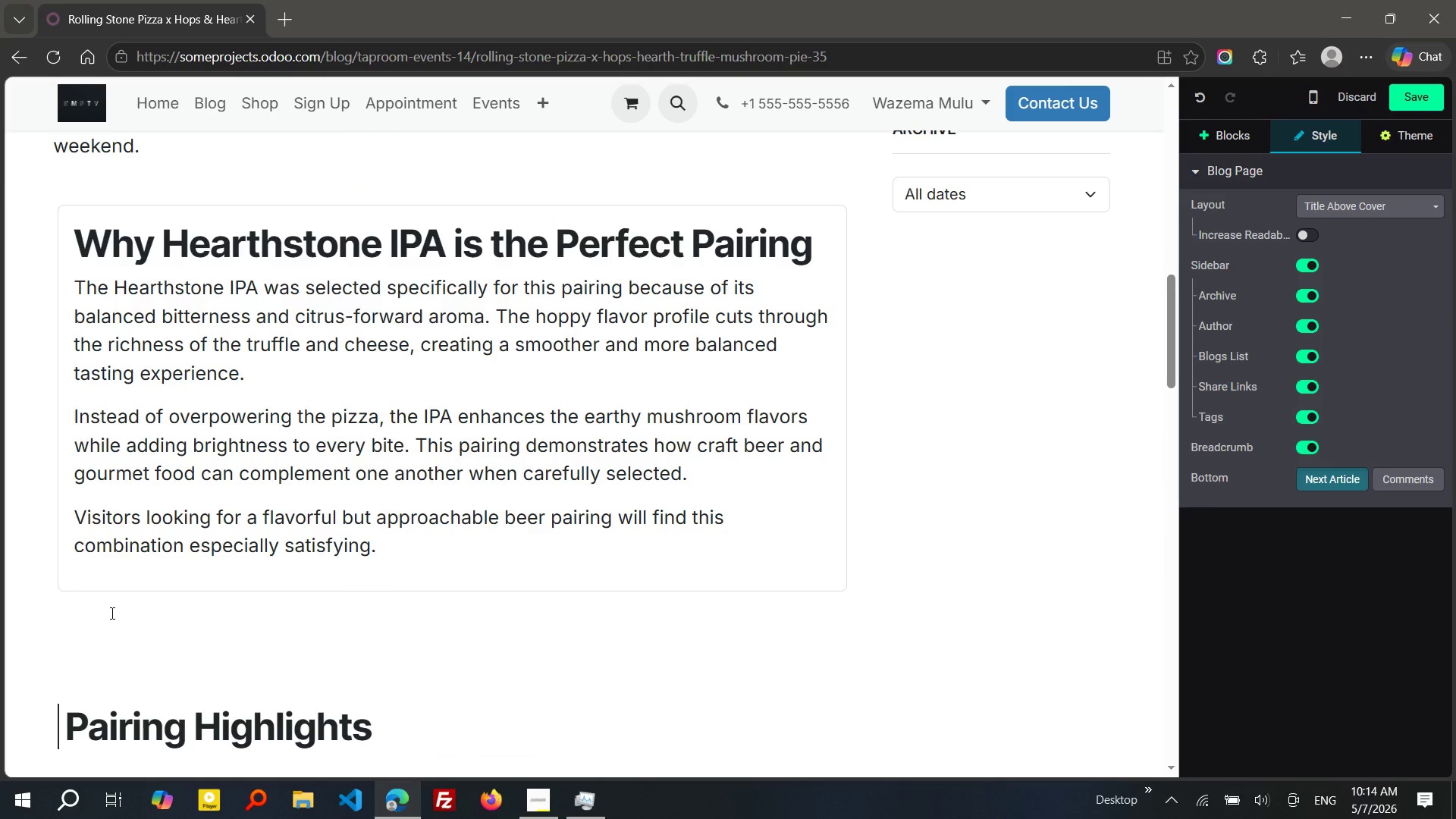 
key(Backspace)
 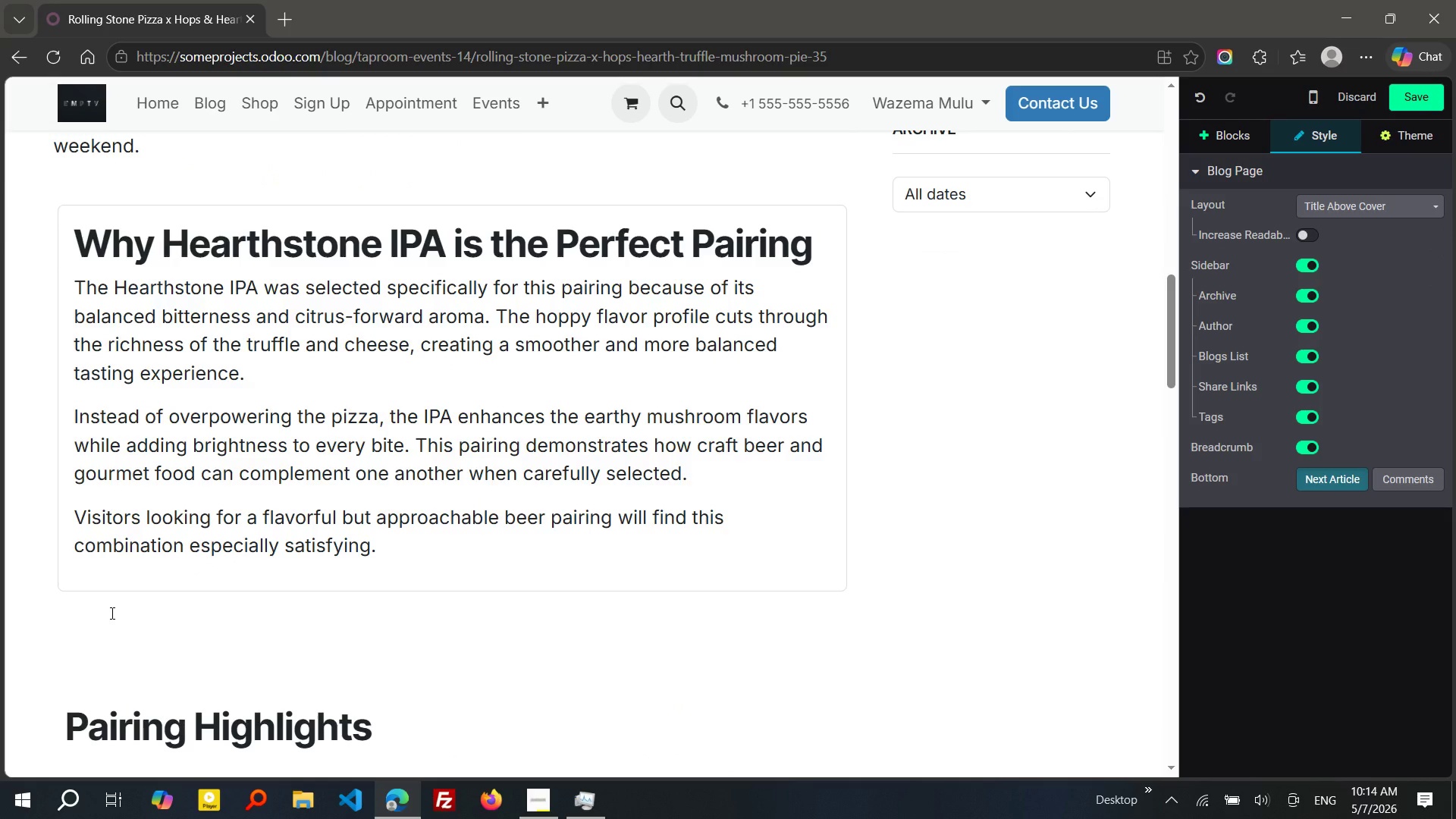 
key(ArrowUp)
 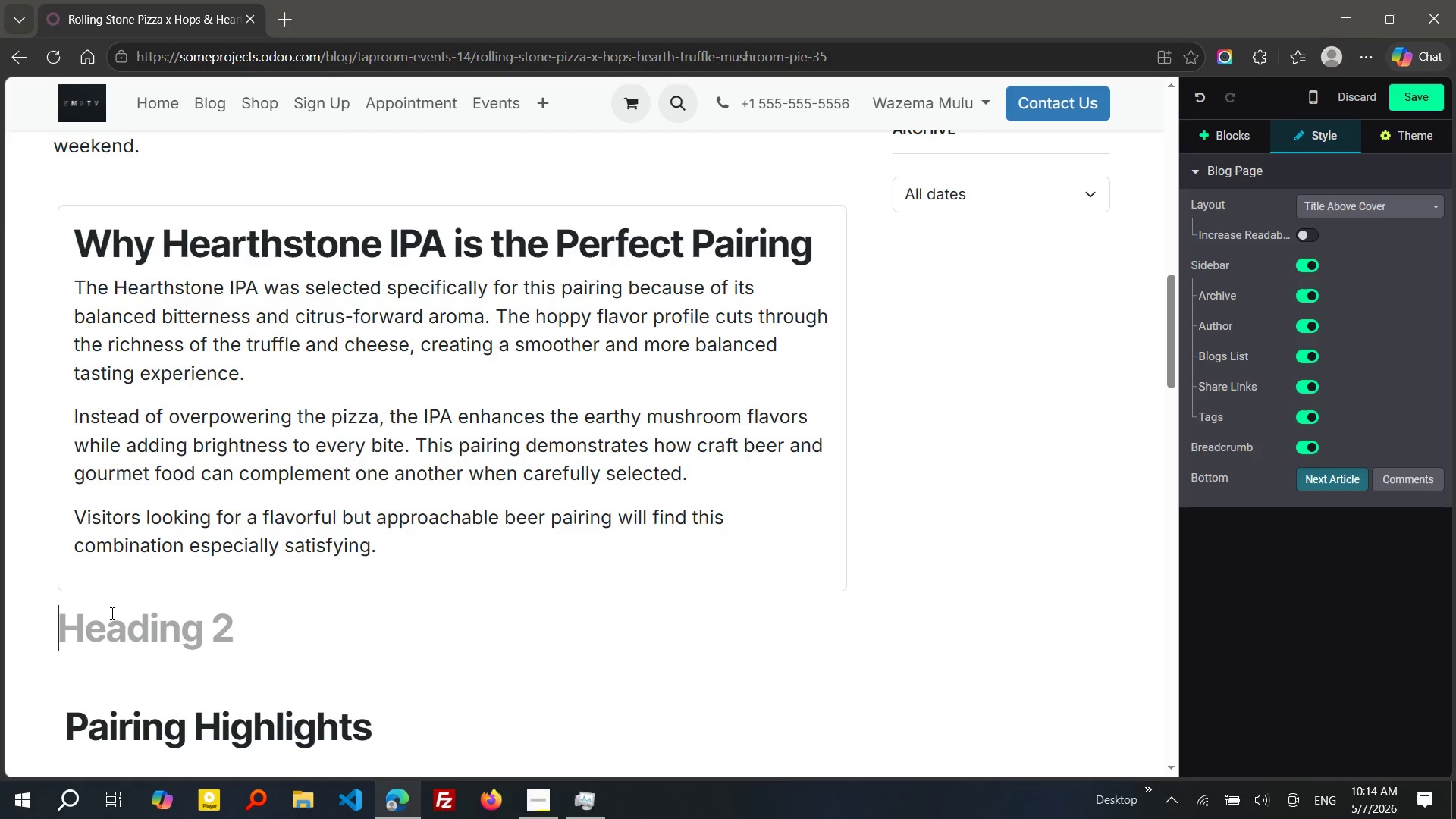 
key(Slash)
 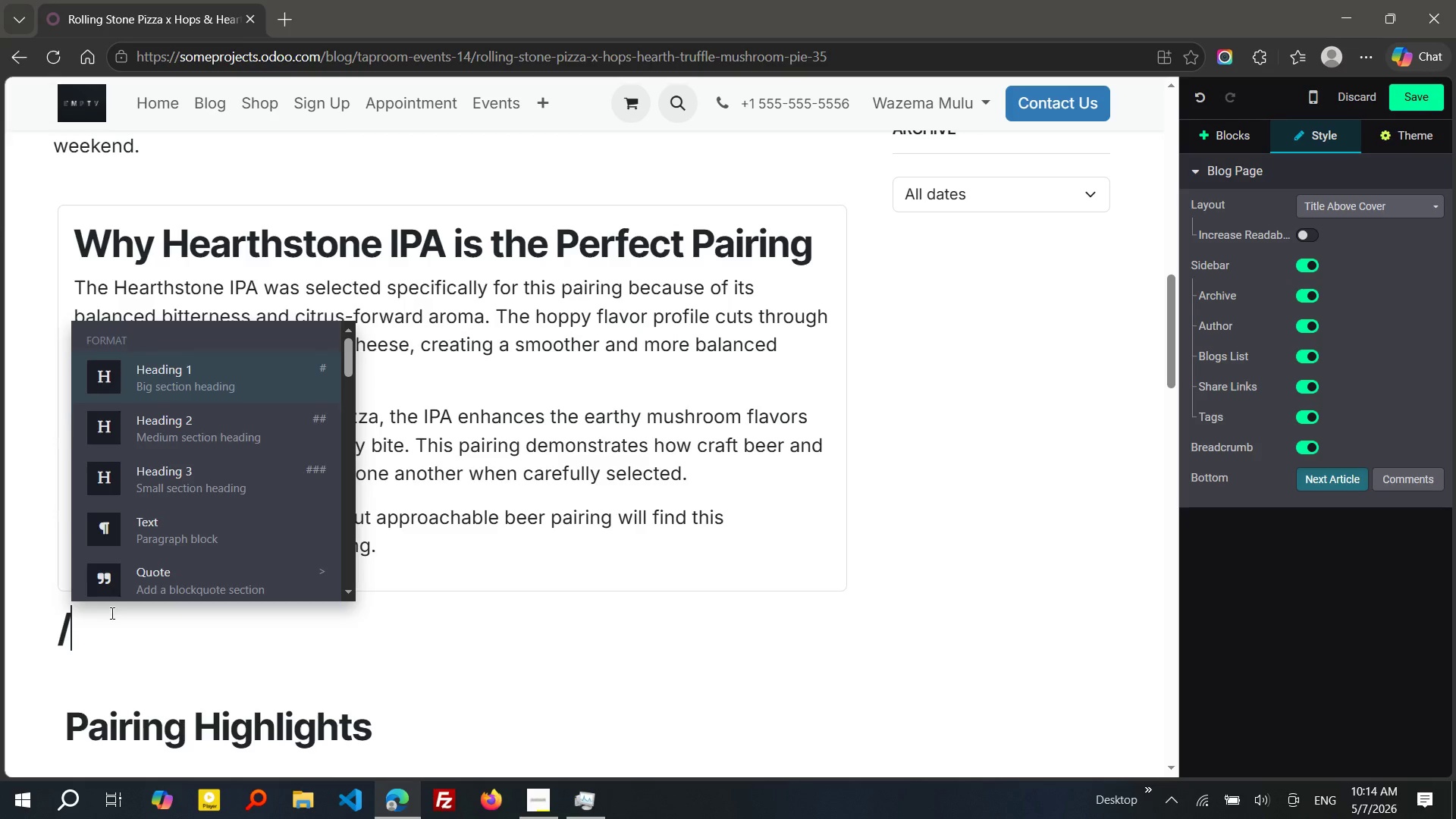 
key(P)
 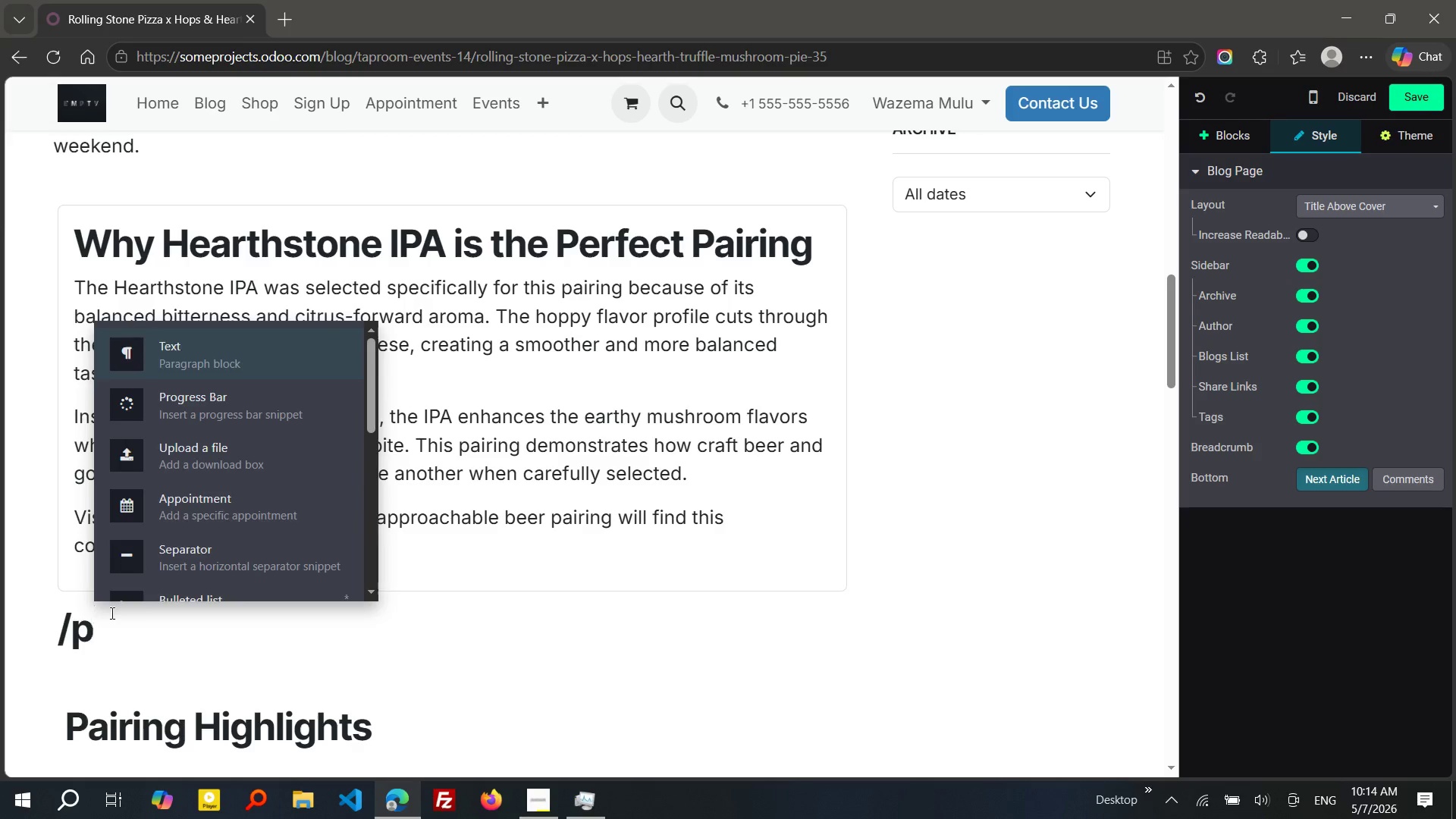 
key(Enter)
 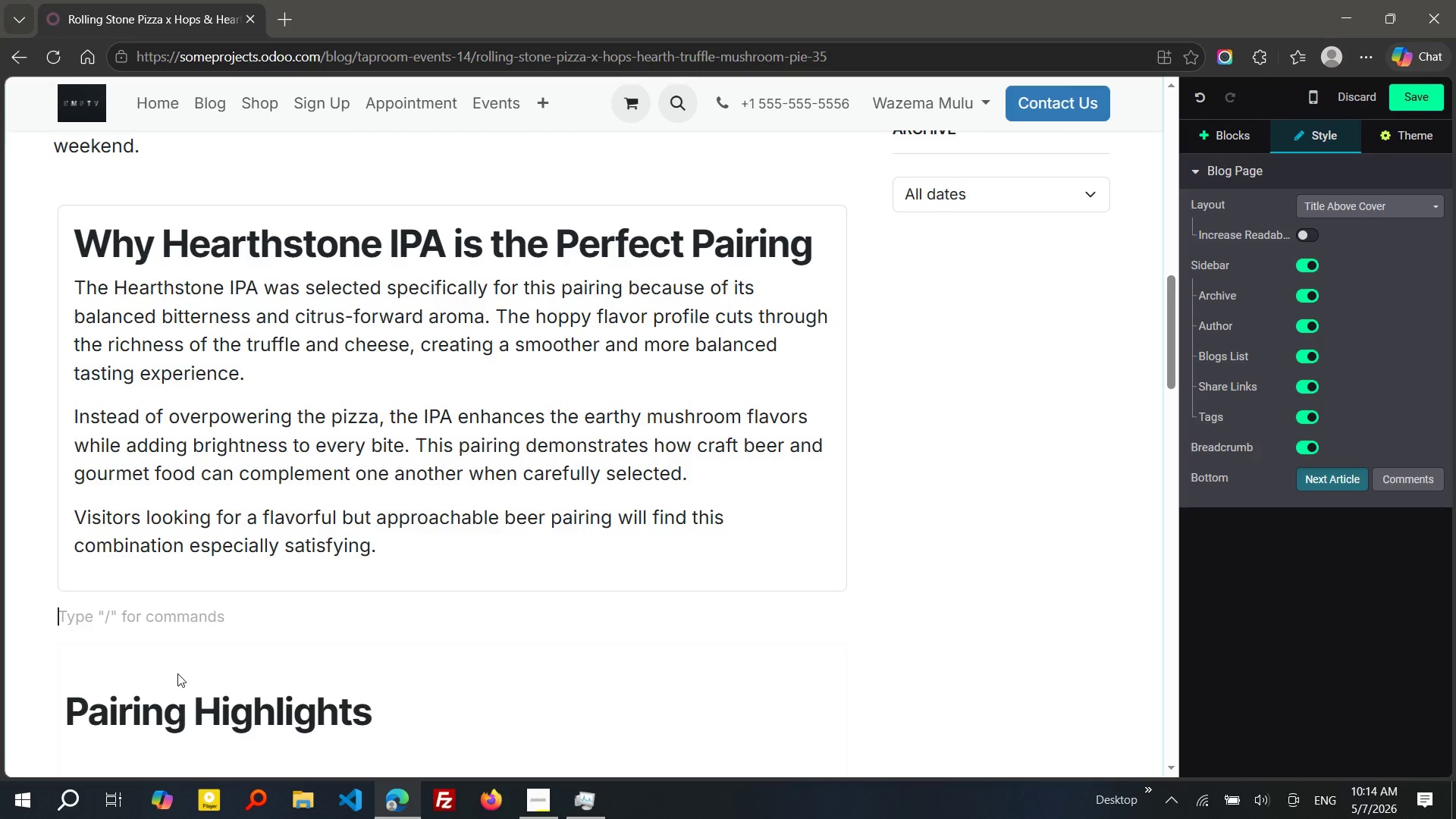 
left_click([246, 662])
 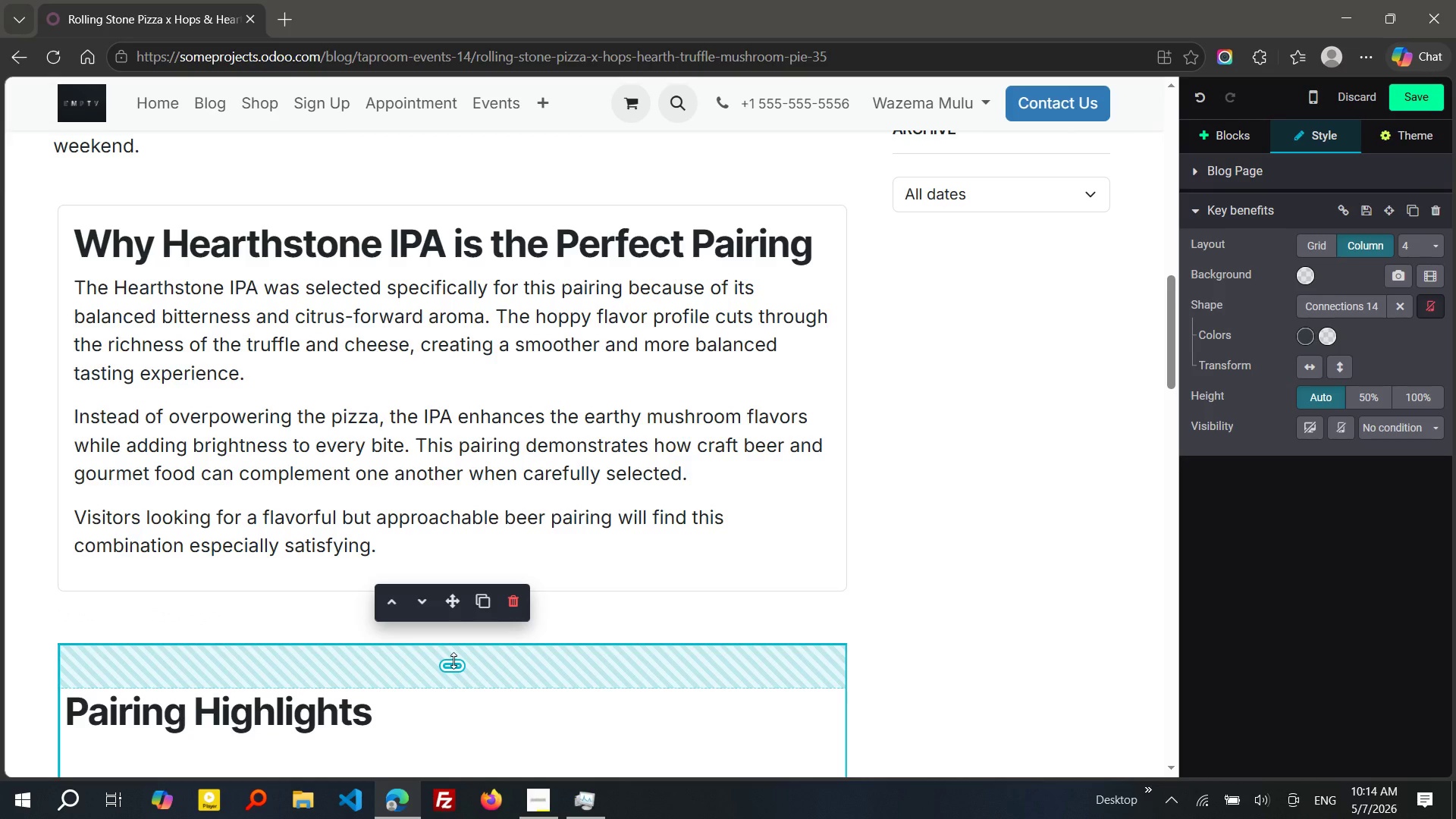 
left_click_drag(start_coordinate=[453, 661], to_coordinate=[447, 606])
 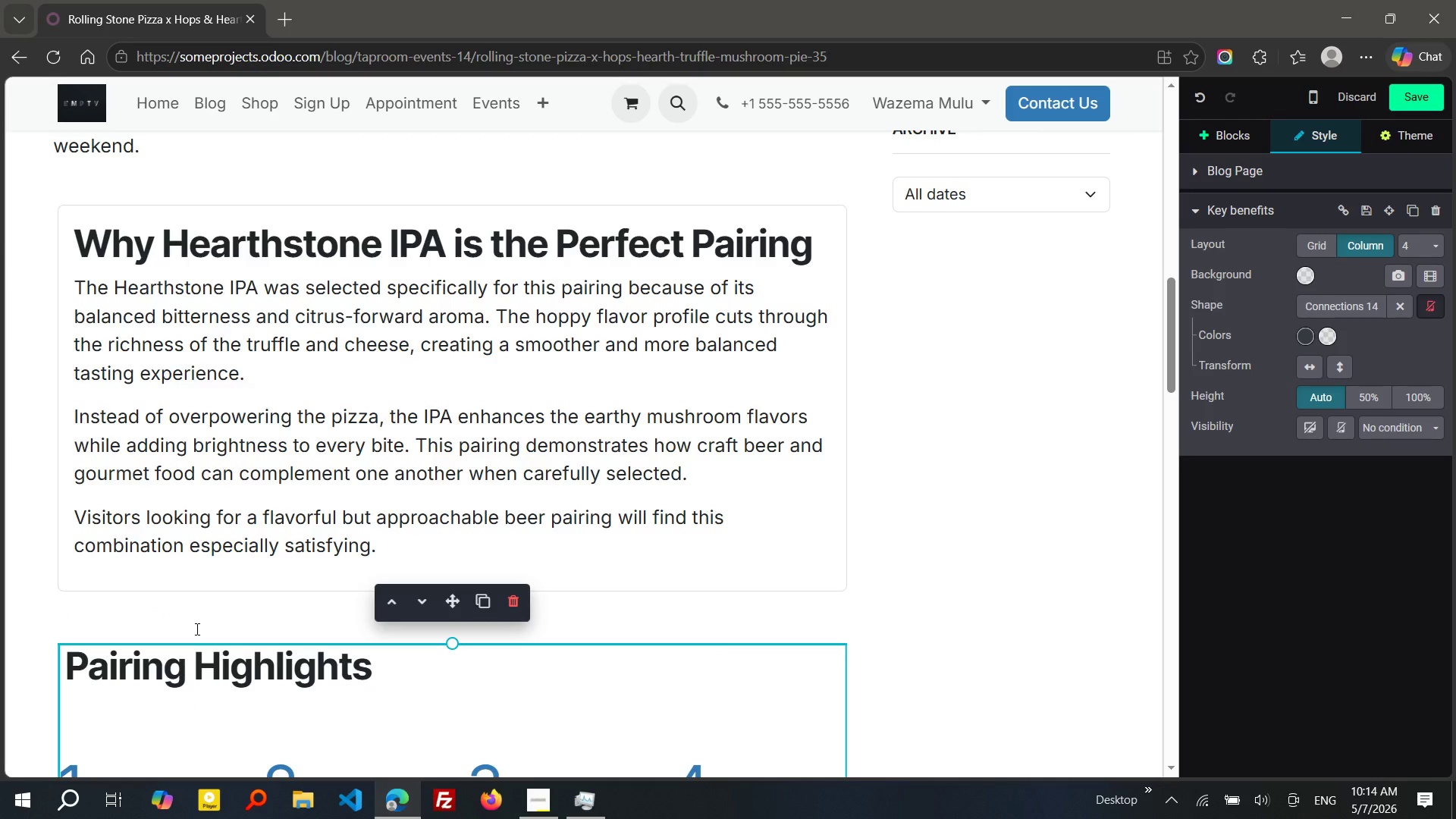 
left_click([196, 629])
 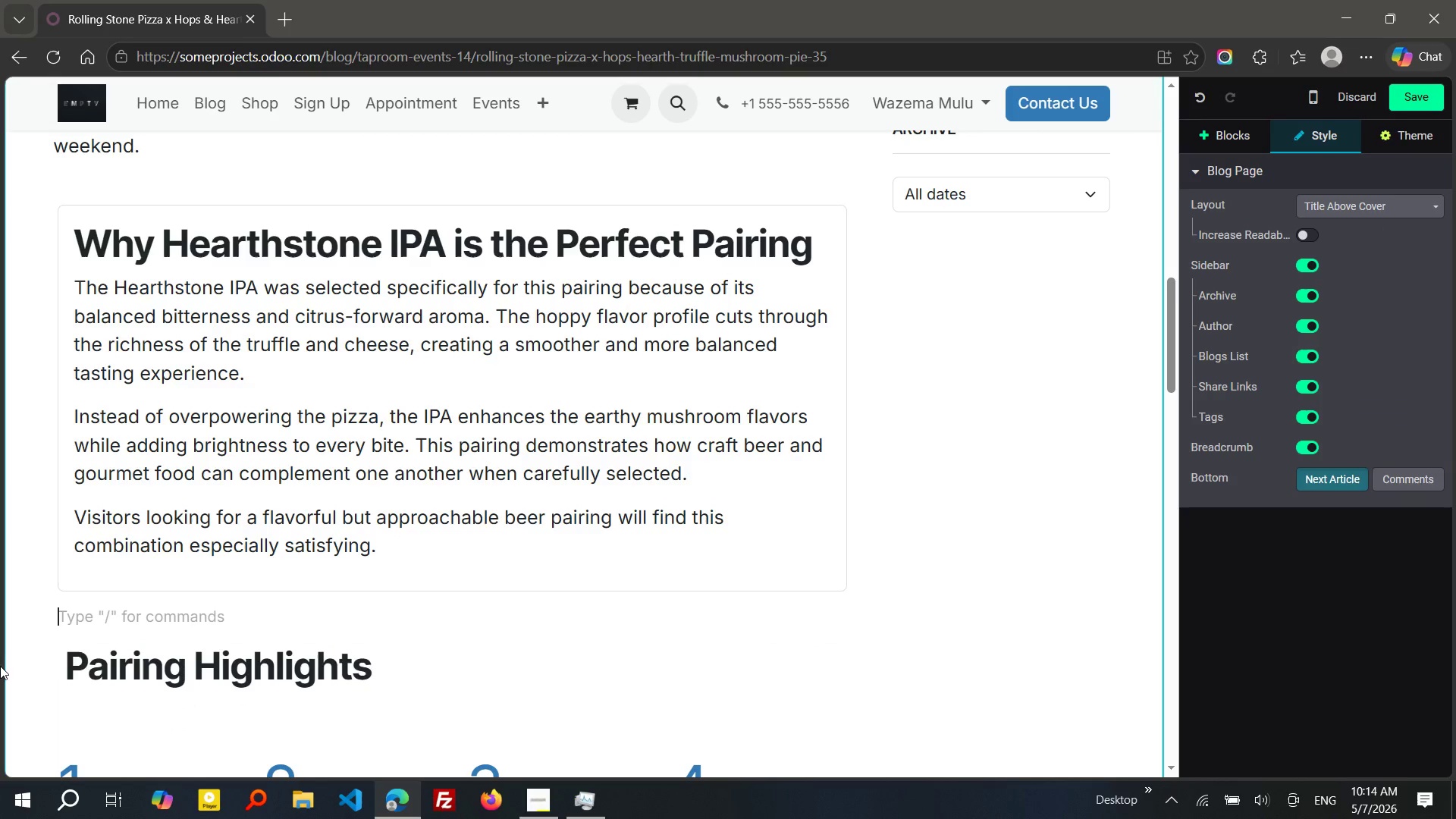 
scroll: coordinate [0, 666], scroll_direction: up, amount: 1.0
 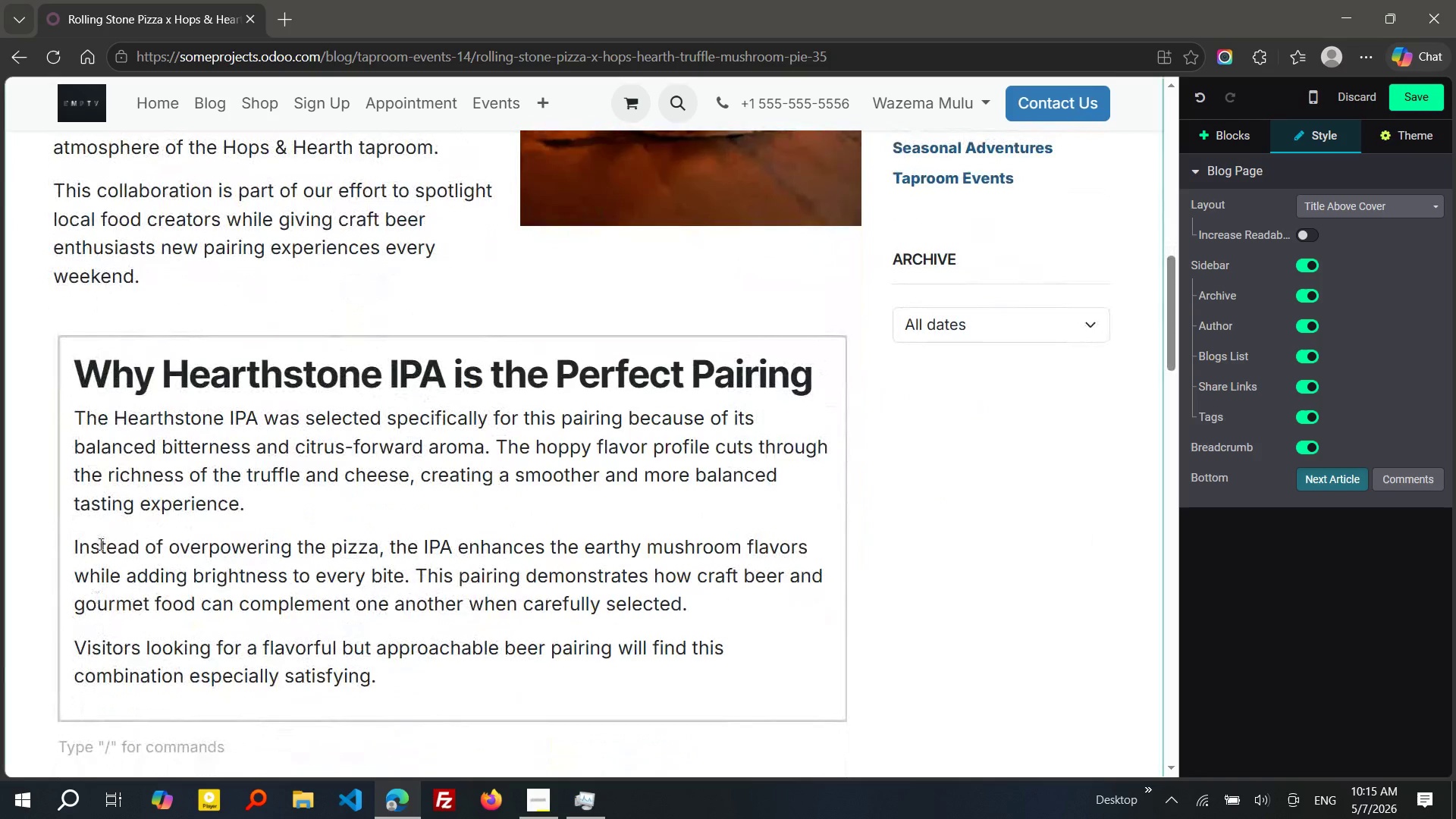 
wait(6.84)
 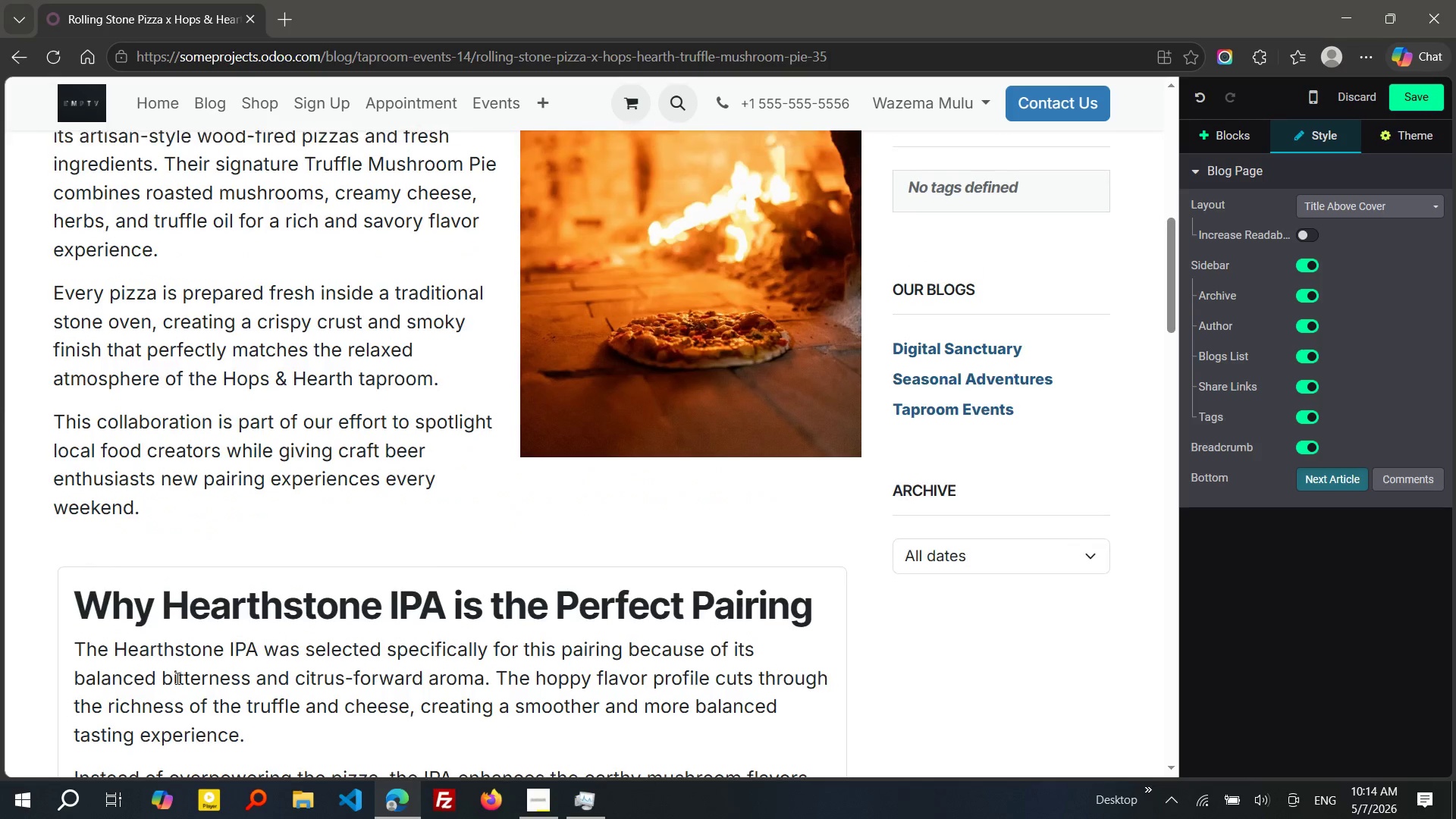 
left_click([74, 542])
 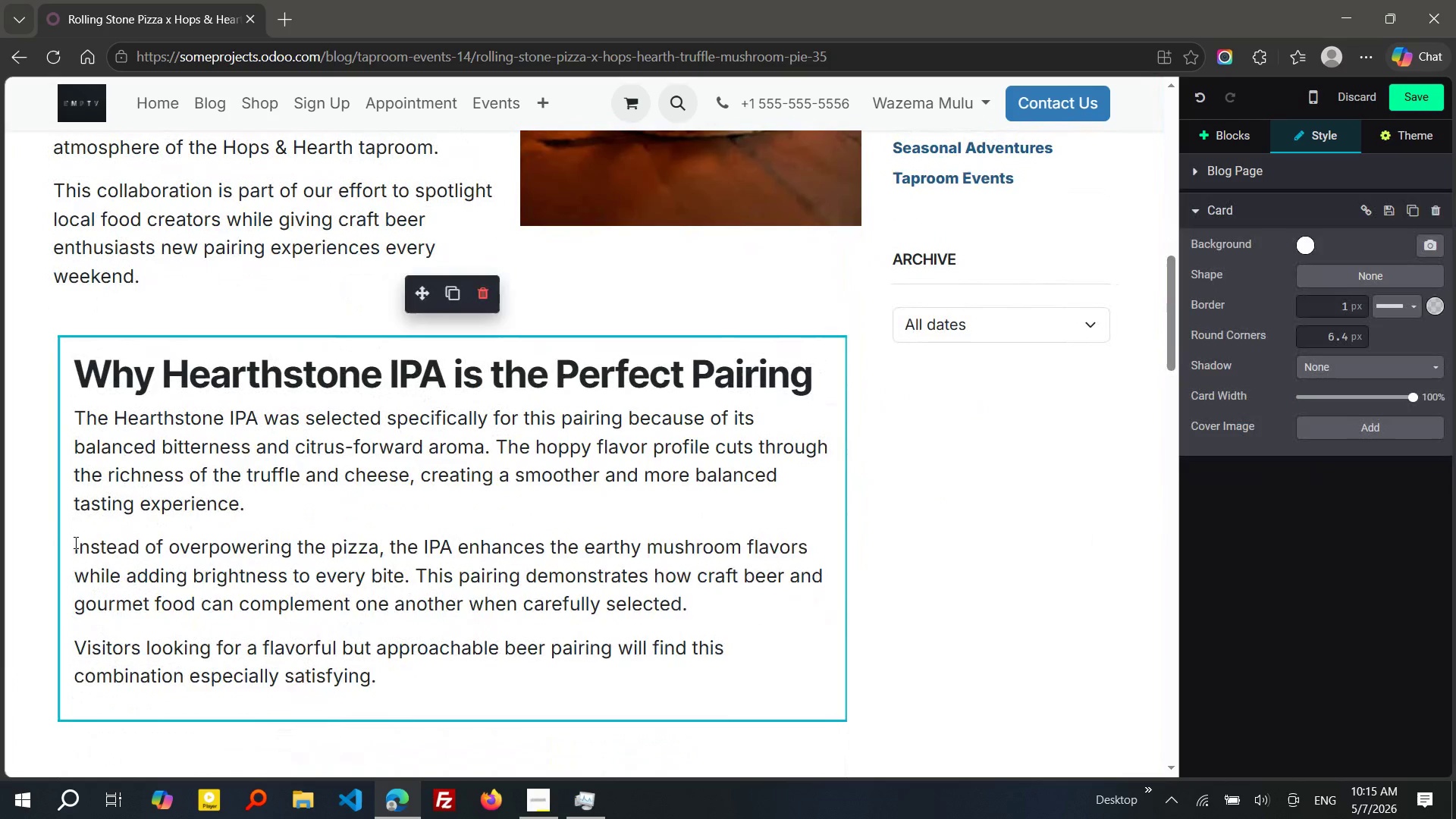 
key(Enter)
 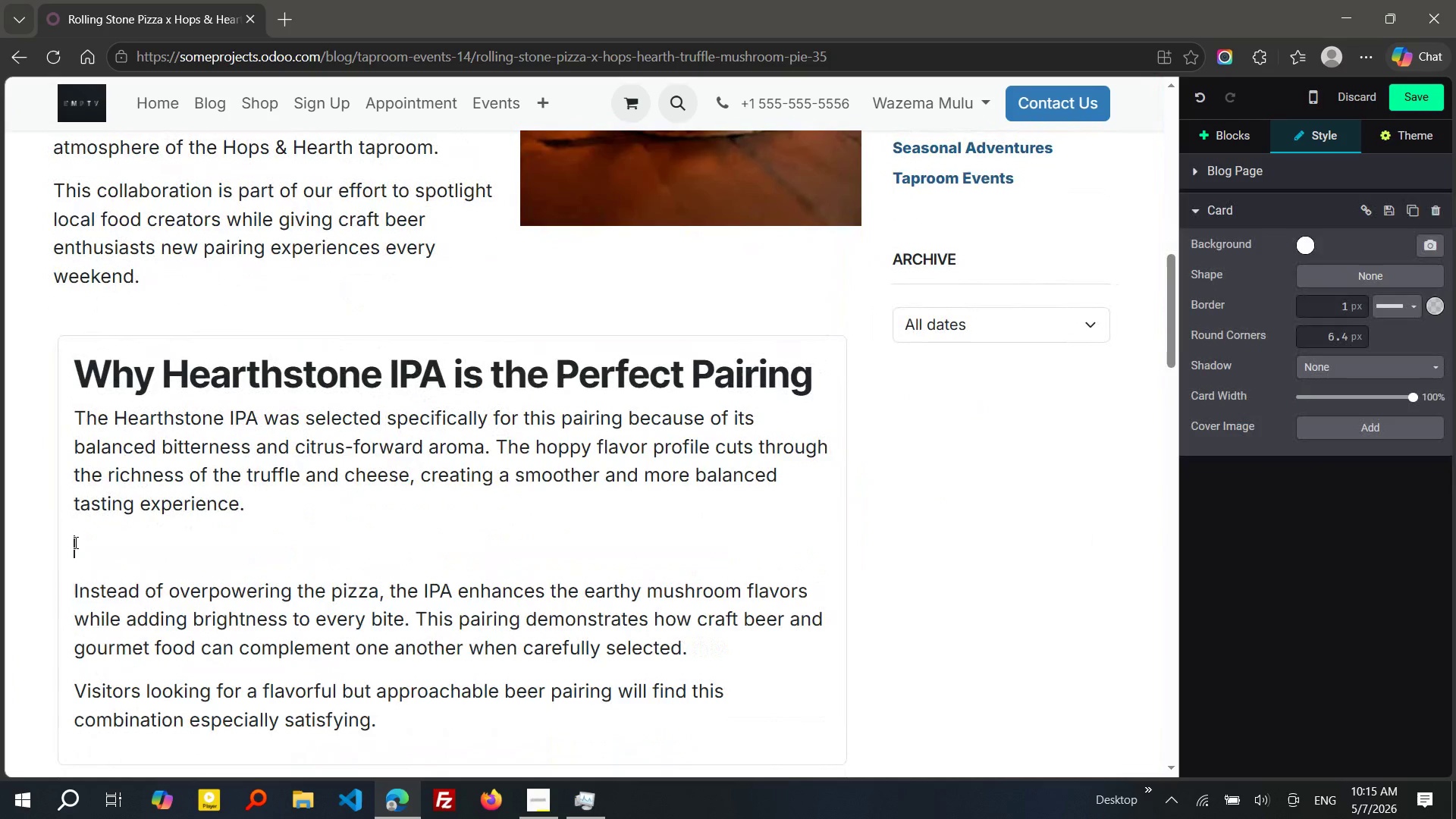 
key(ArrowUp)
 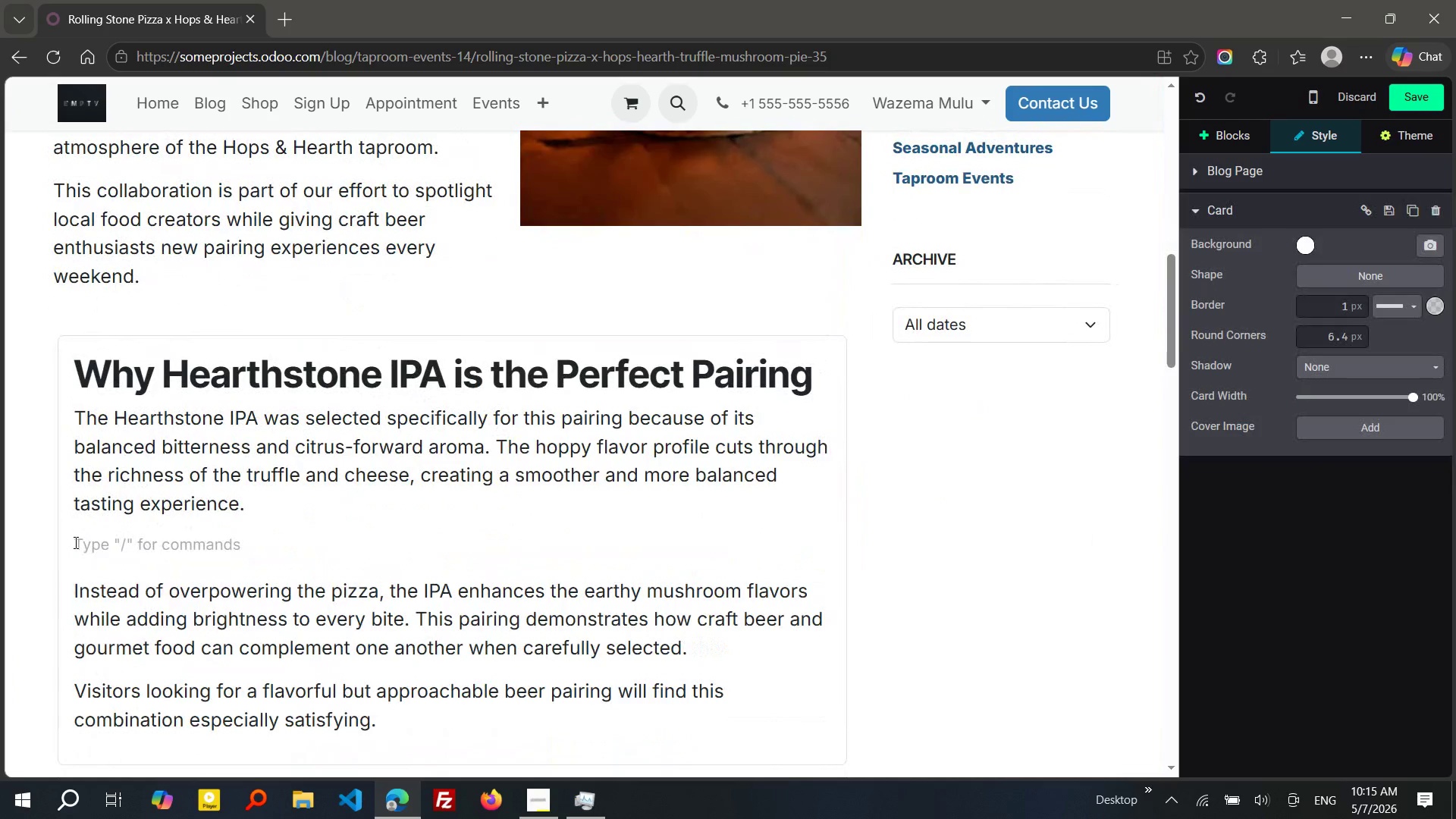 
key(Slash)
 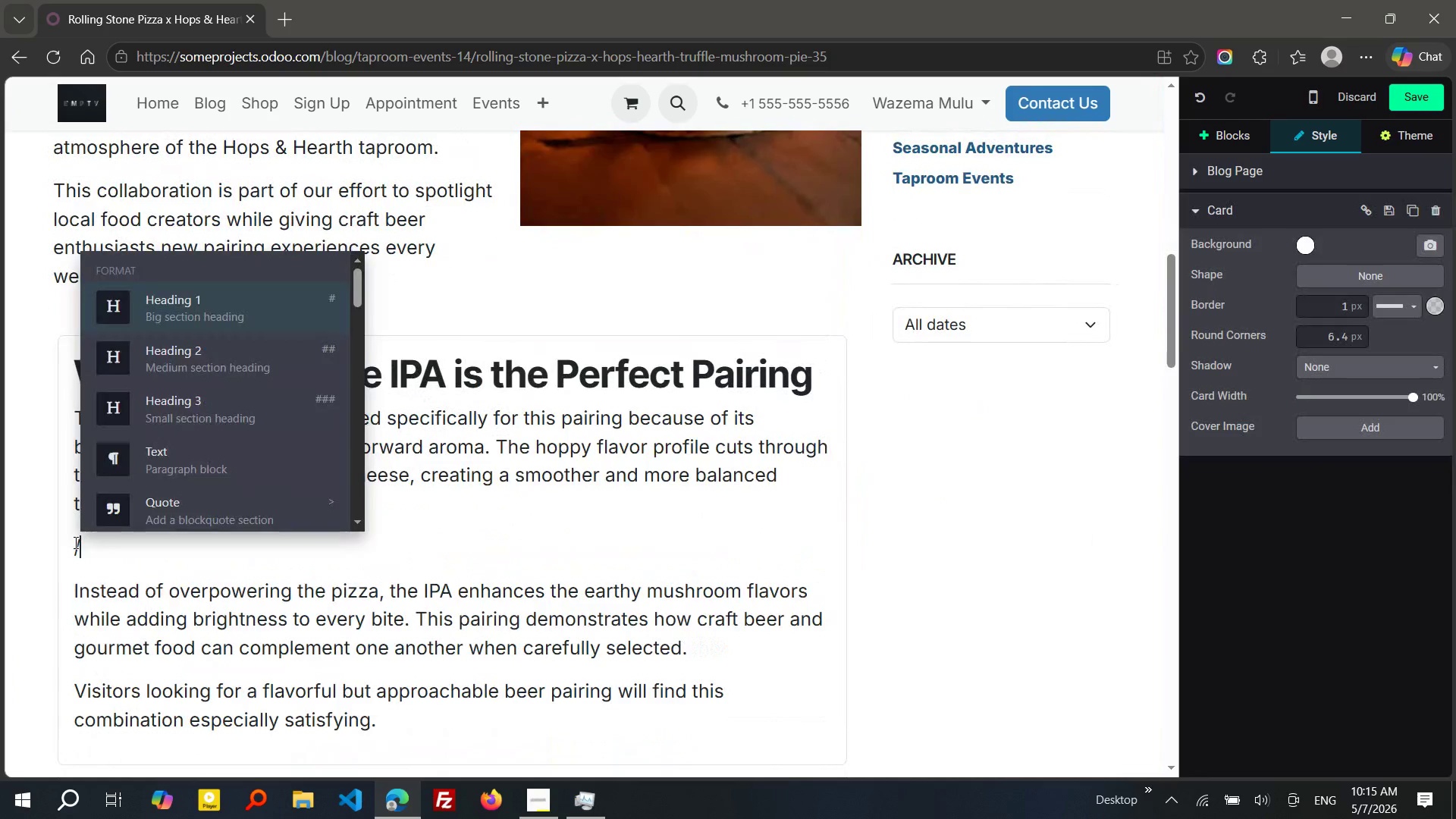 
key(Q)
 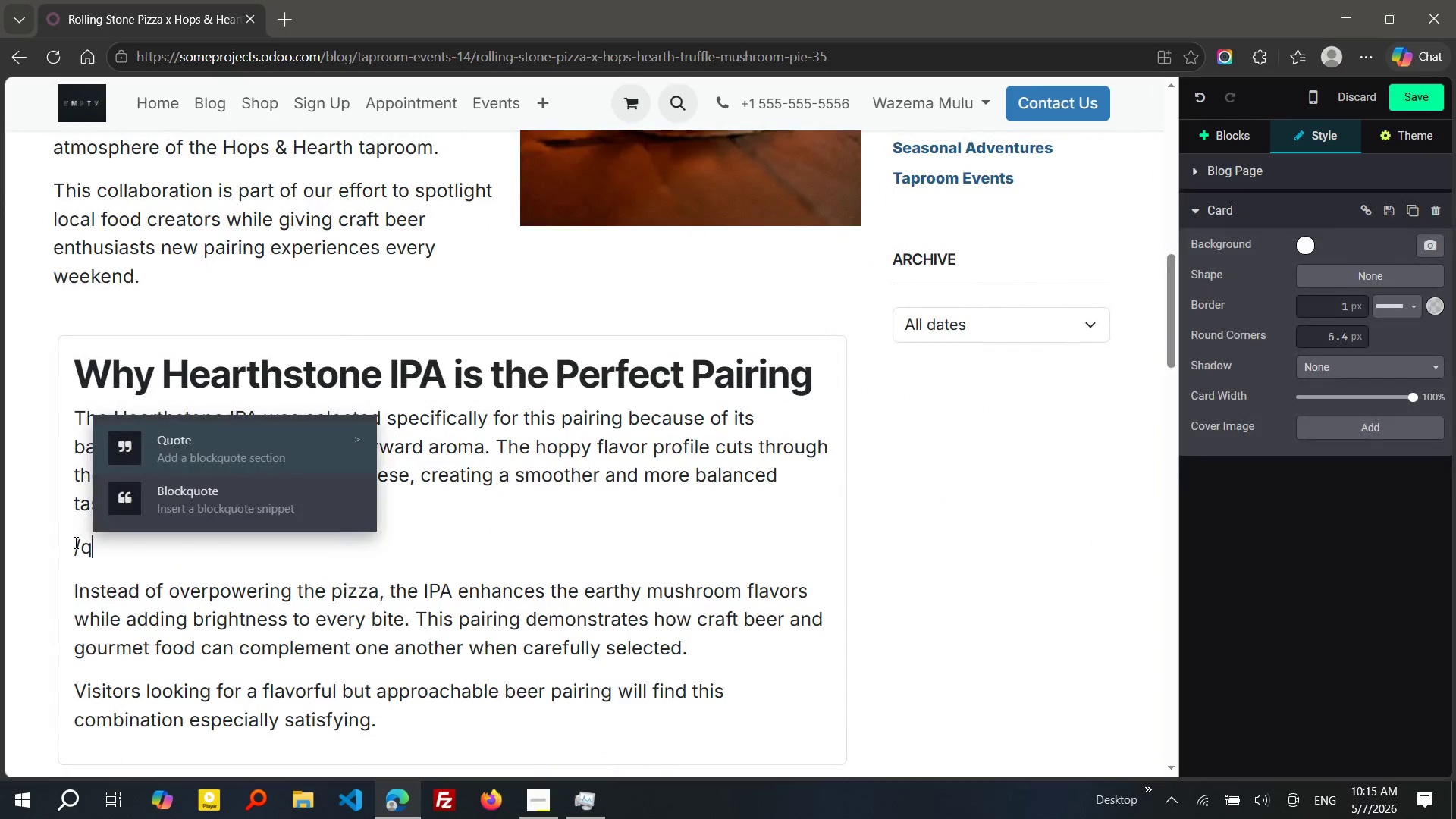 
key(Enter)
 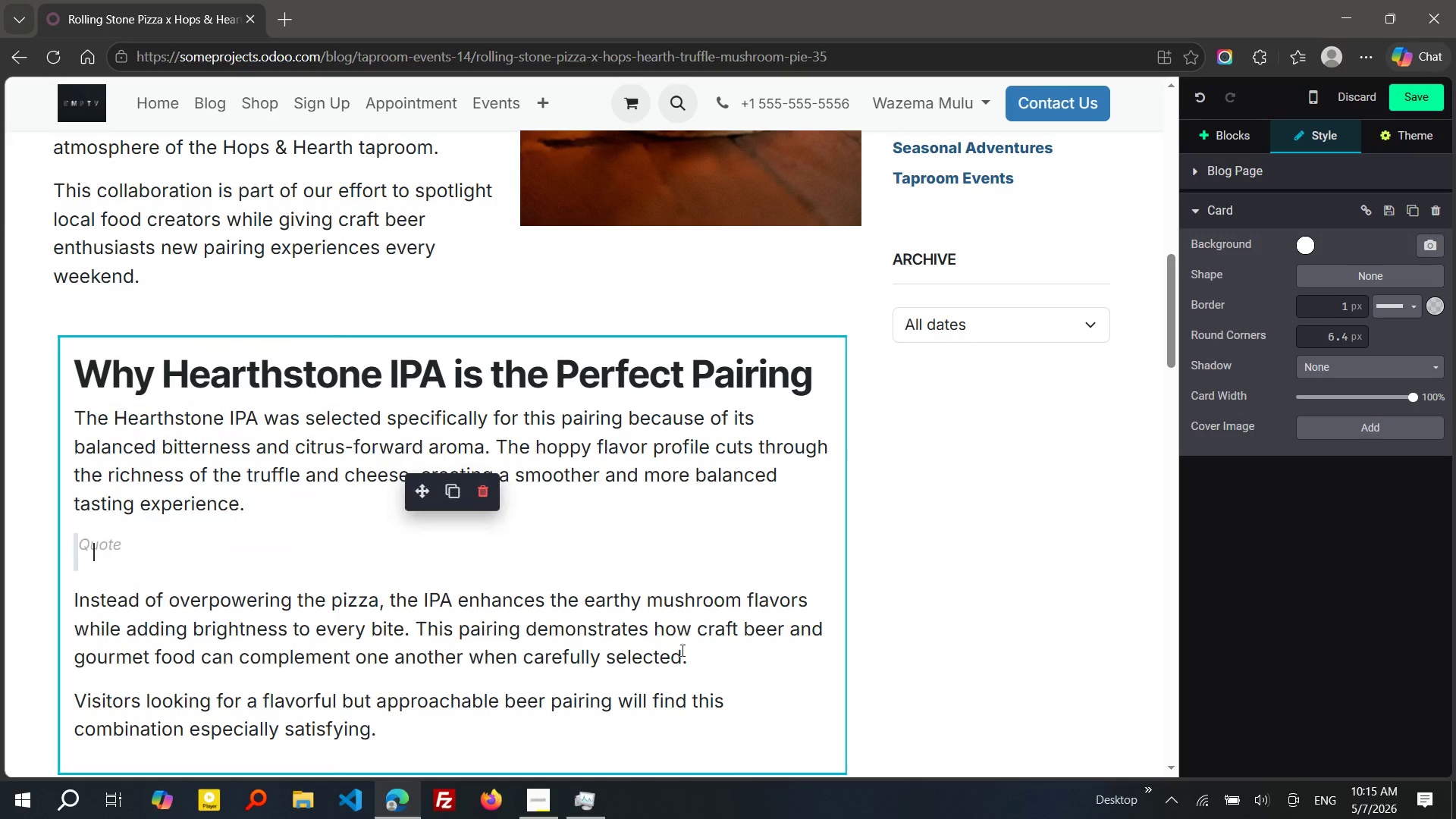 
left_click_drag(start_coordinate=[689, 653], to_coordinate=[49, 610])
 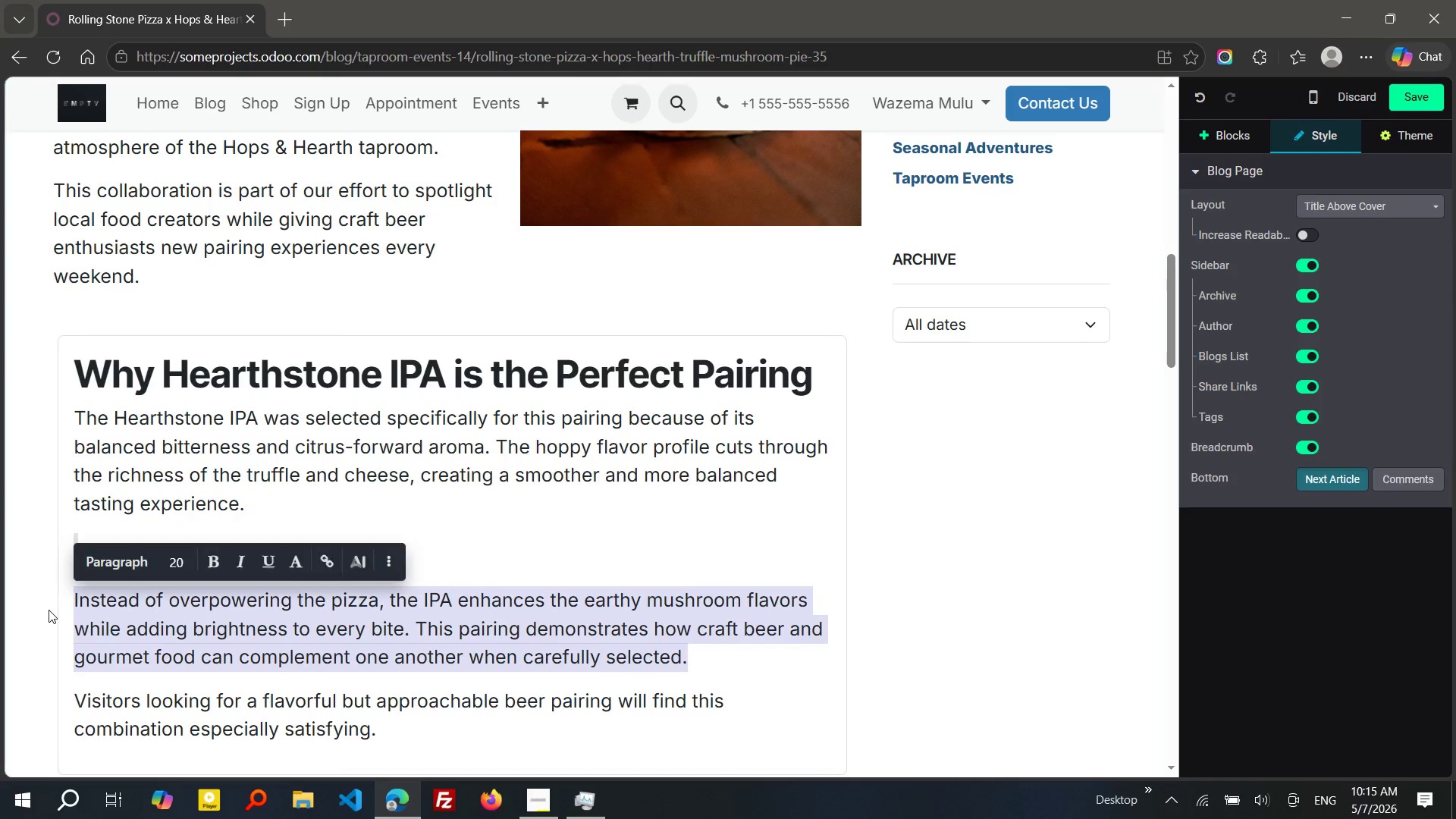 
key(Control+X)
 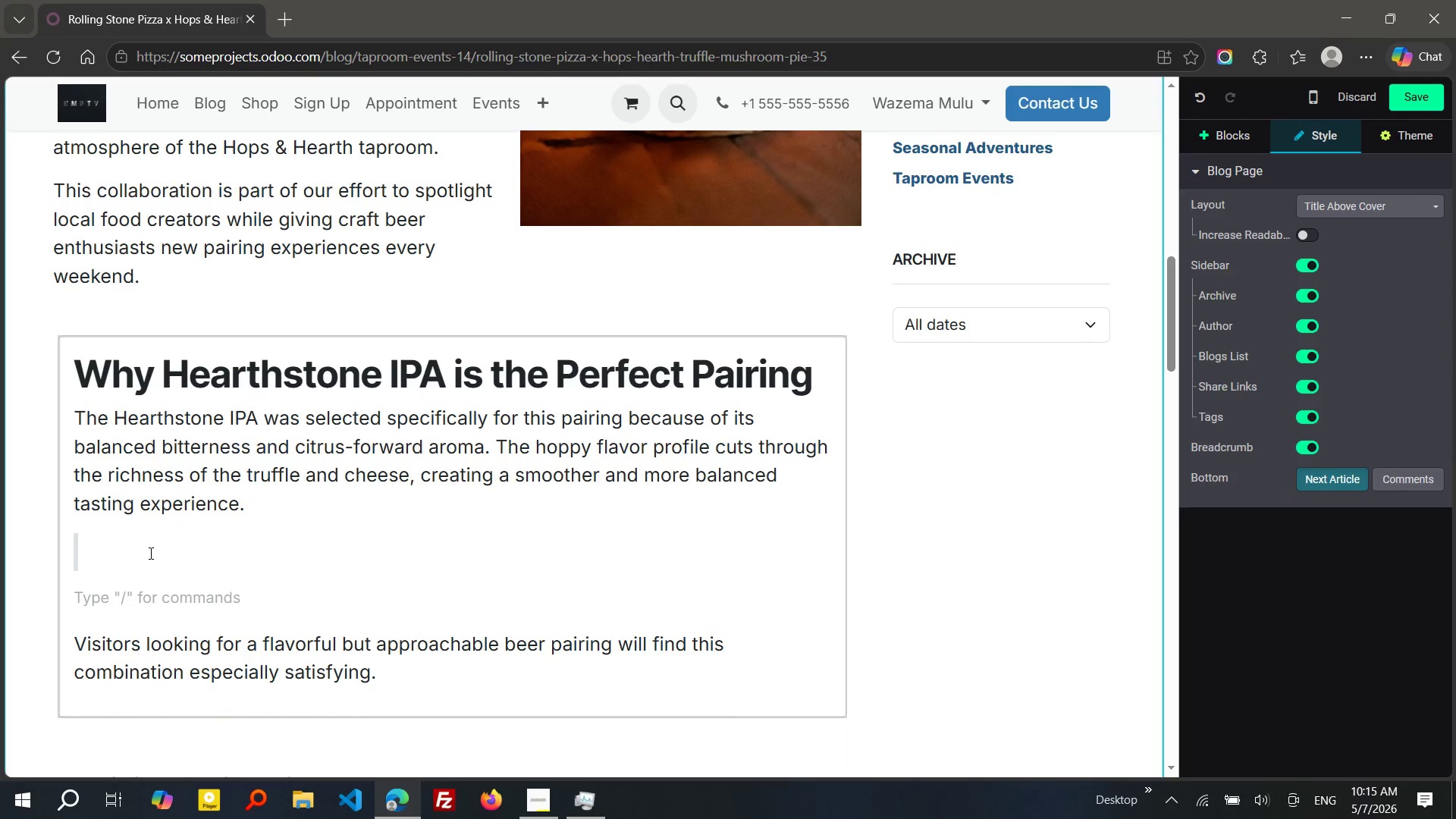 
left_click([149, 553])
 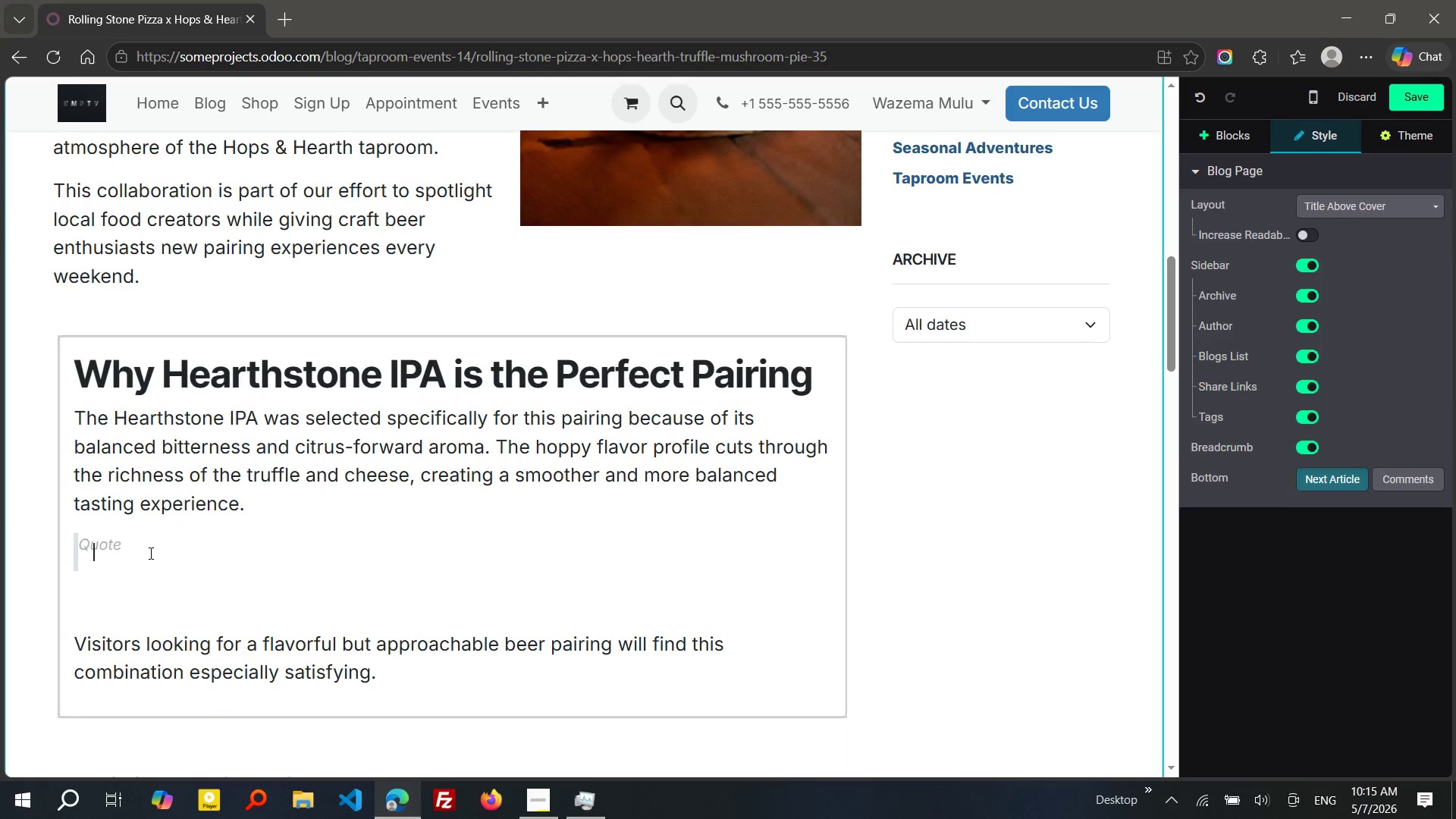 
hold_key(key=ControlLeft, duration=0.48)
 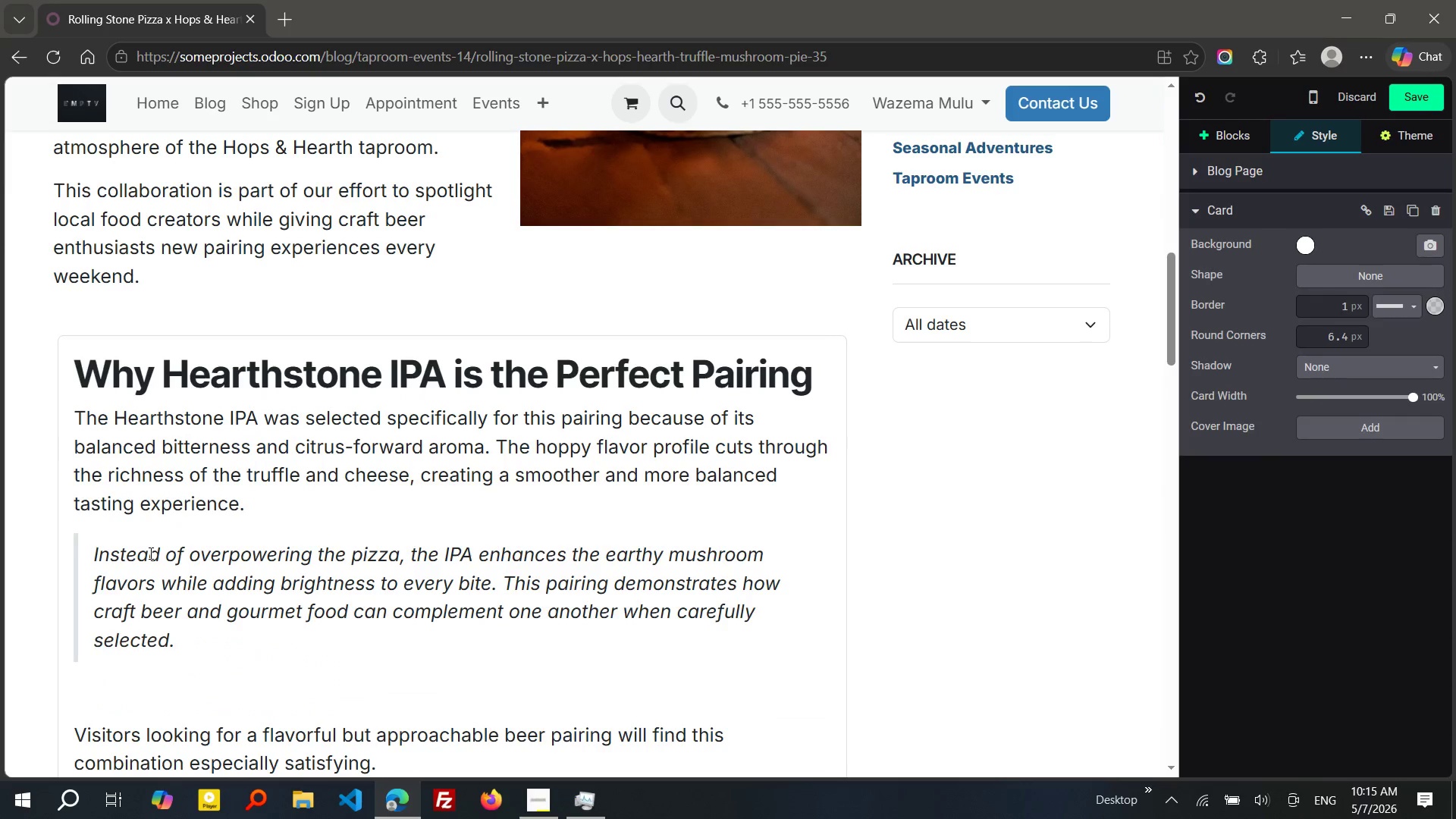 
key(V)
 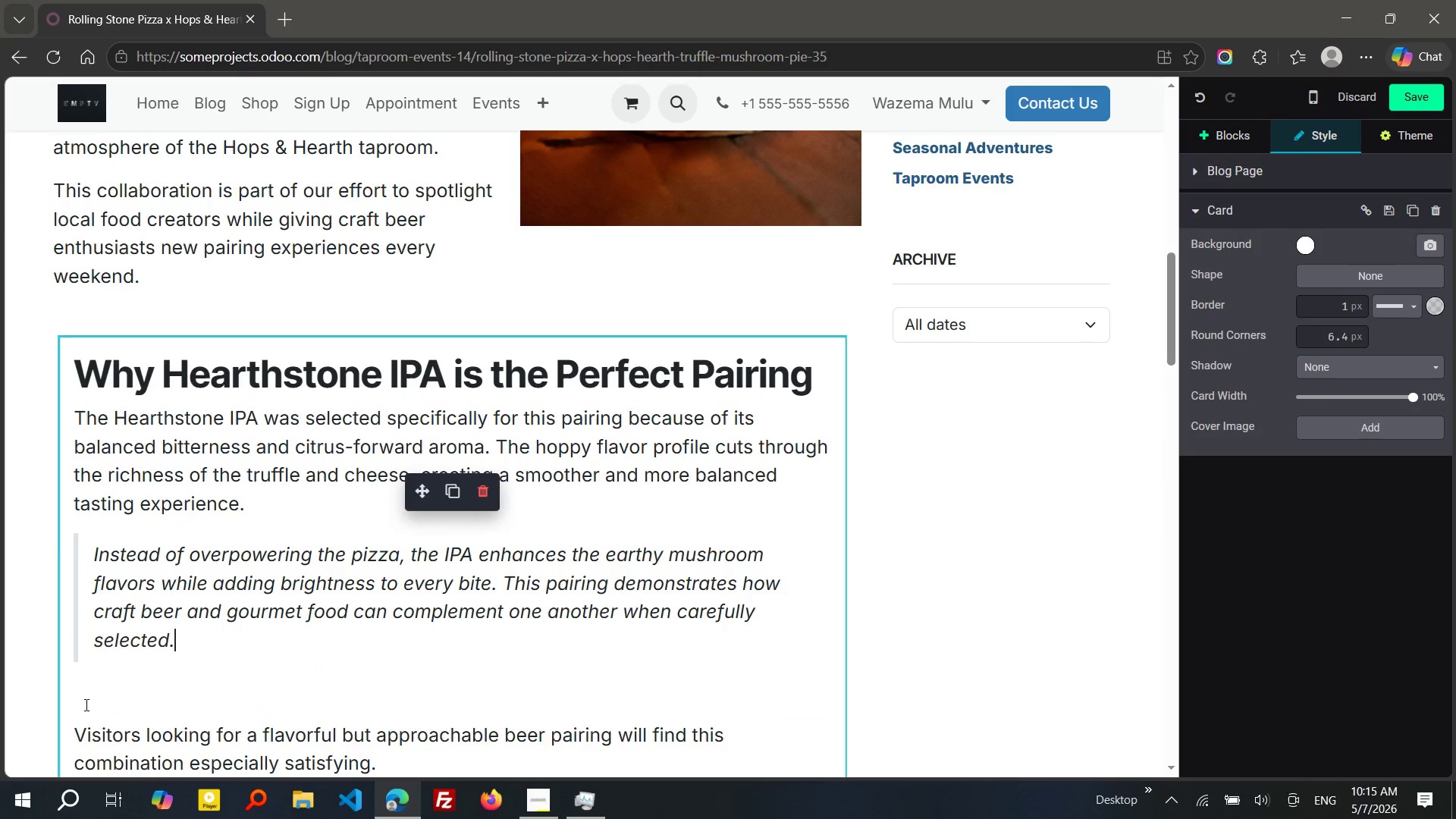 
left_click([85, 704])
 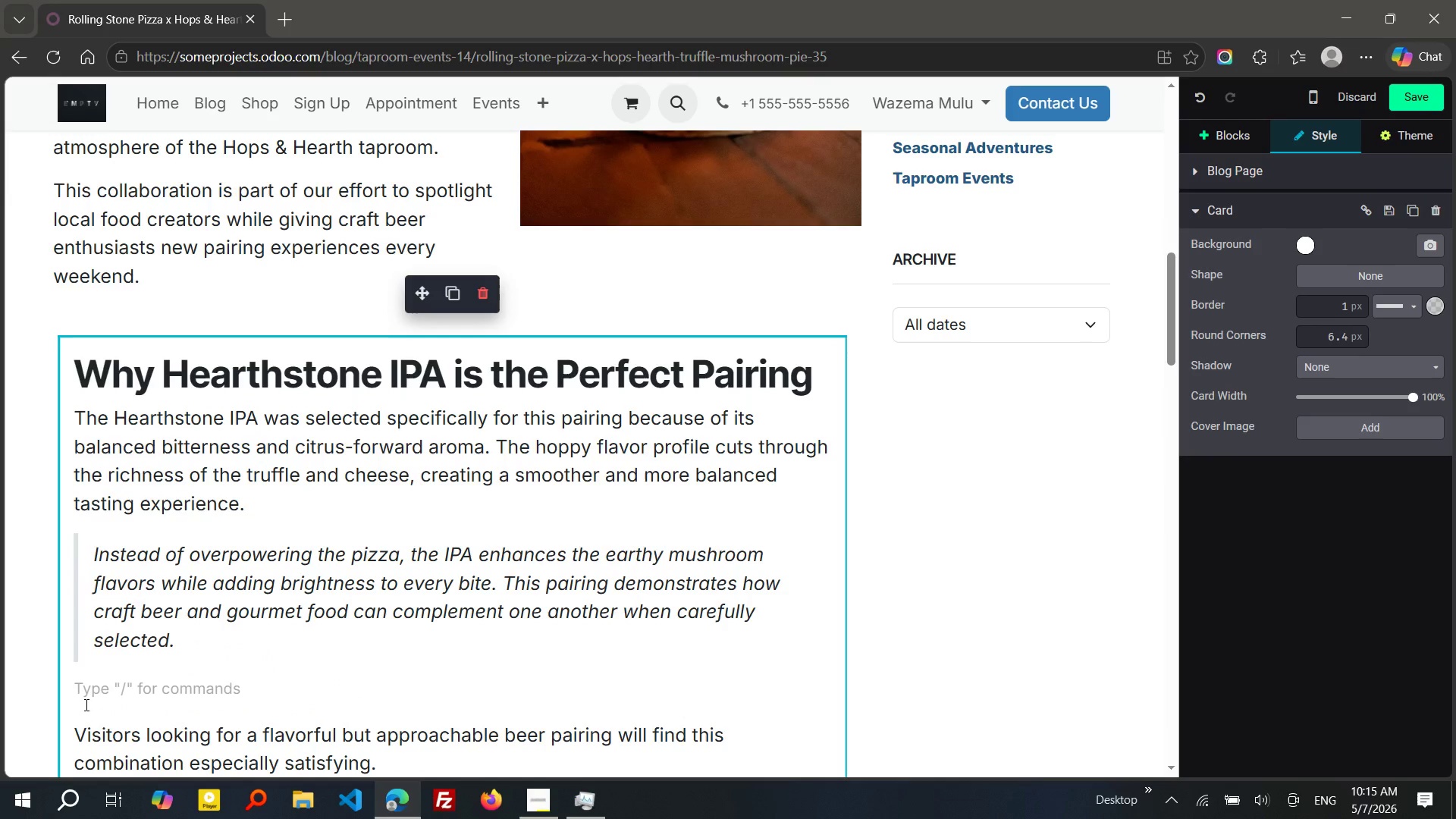 
key(Delete)
 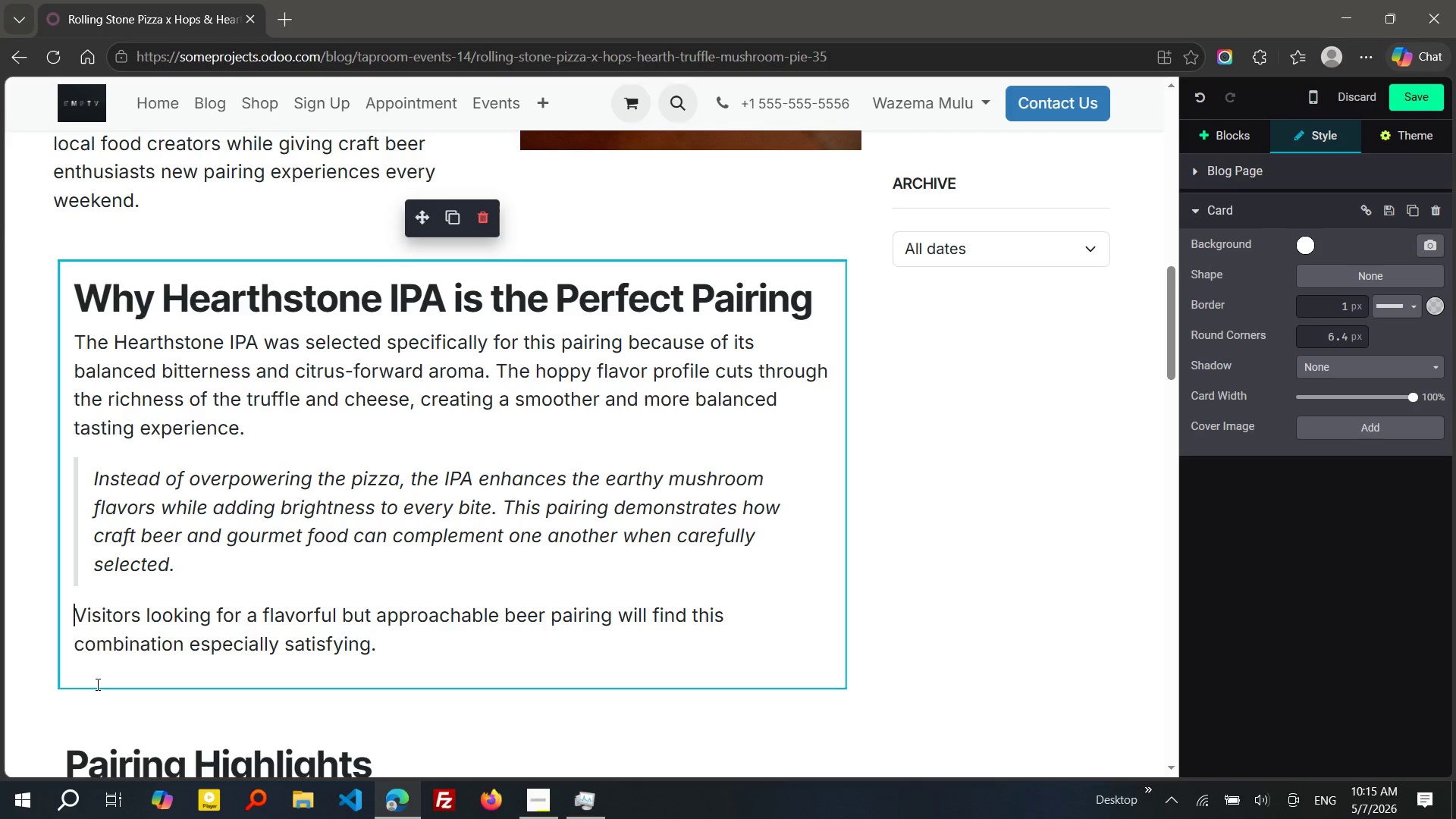 
left_click([96, 670])
 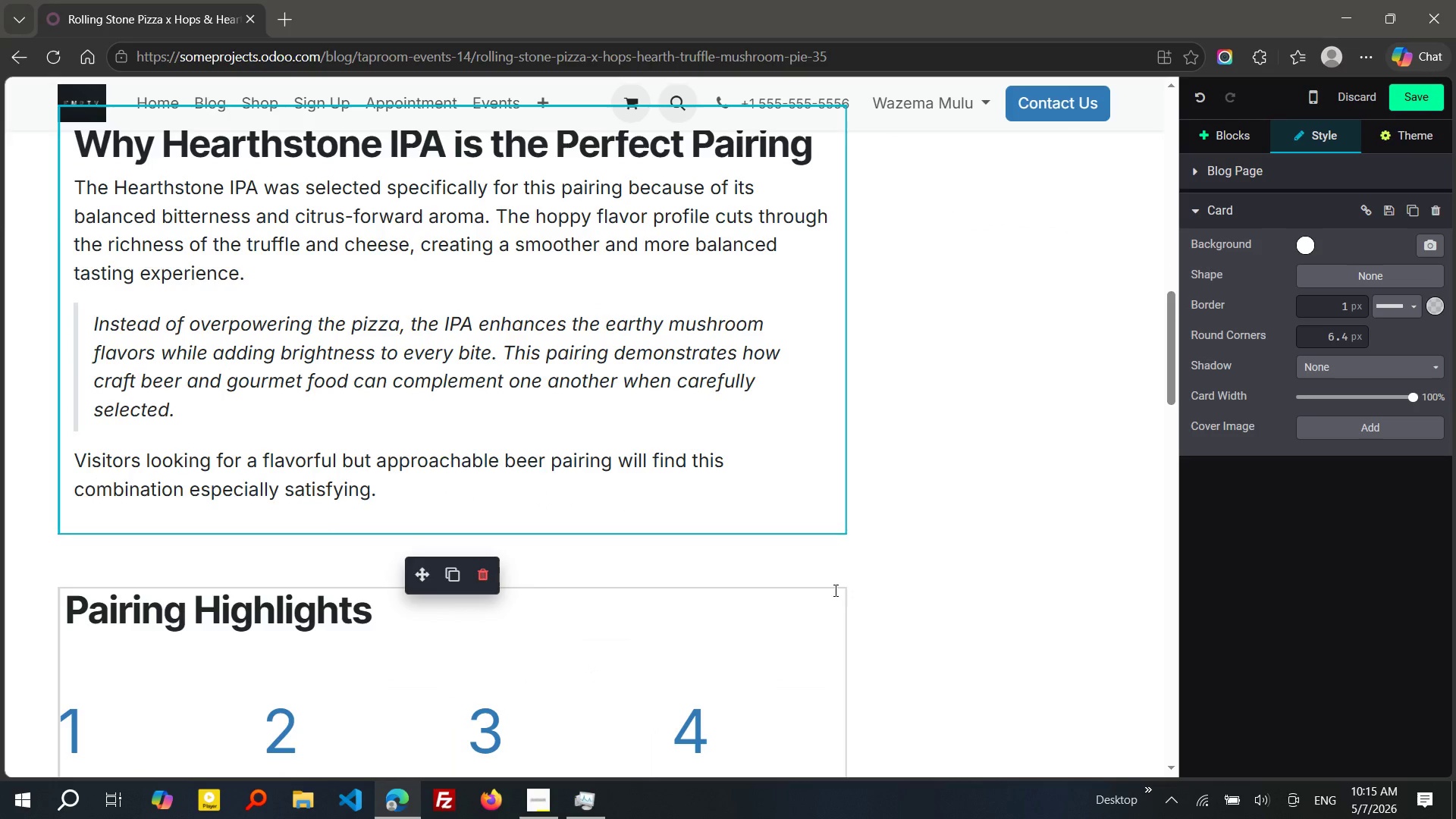 
left_click([874, 585])
 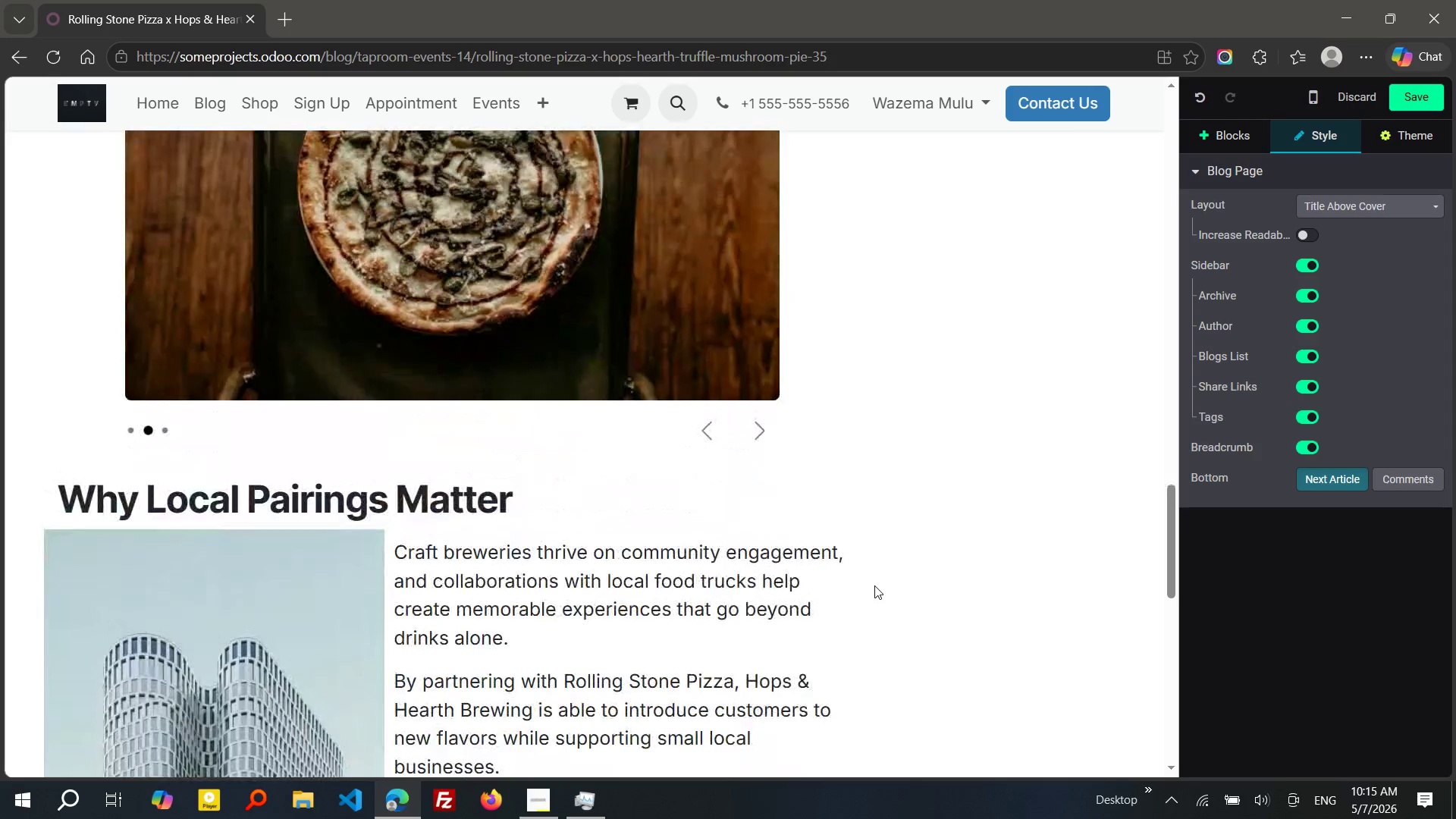 
wait(6.2)
 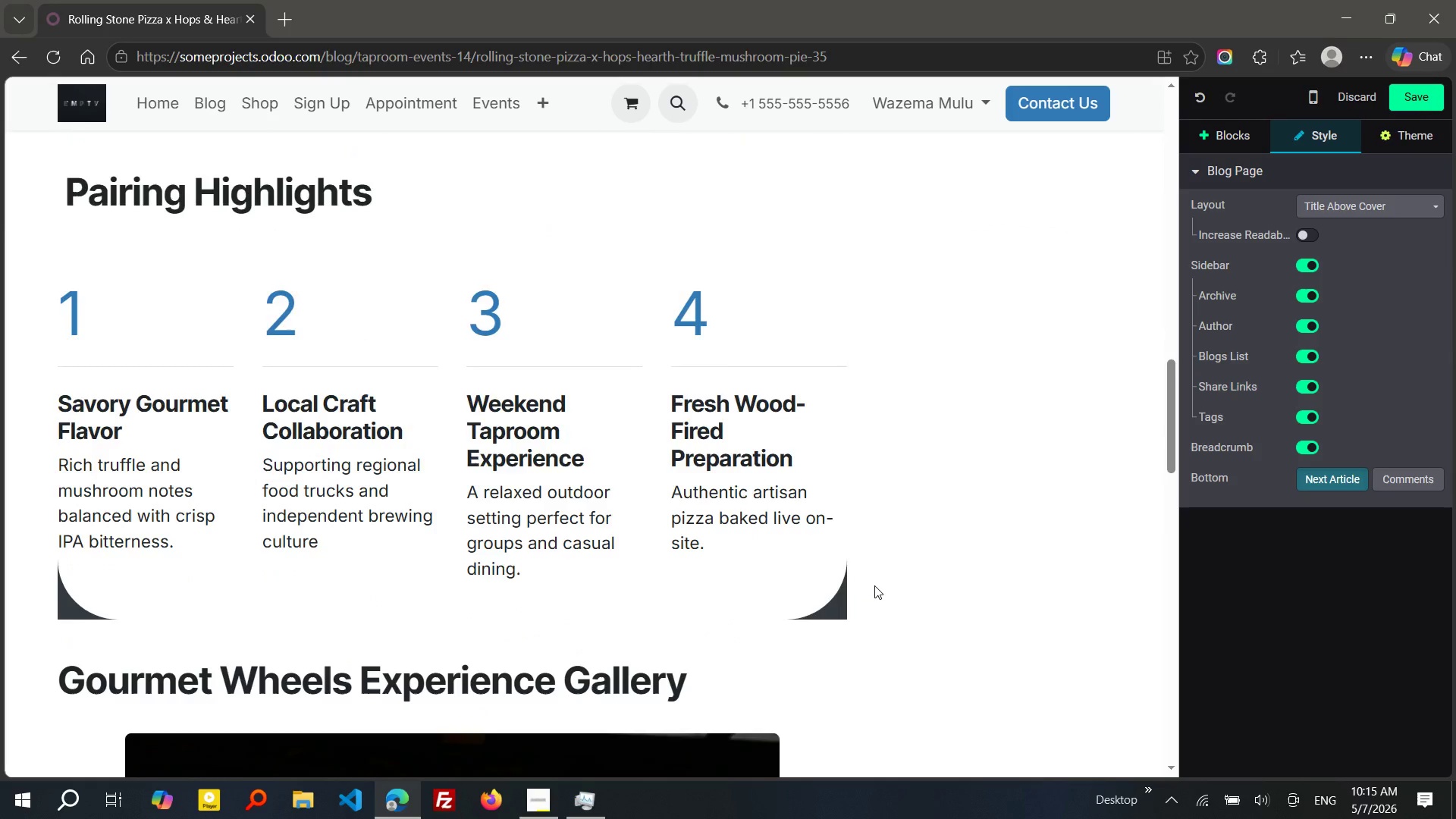 
left_click([754, 423])
 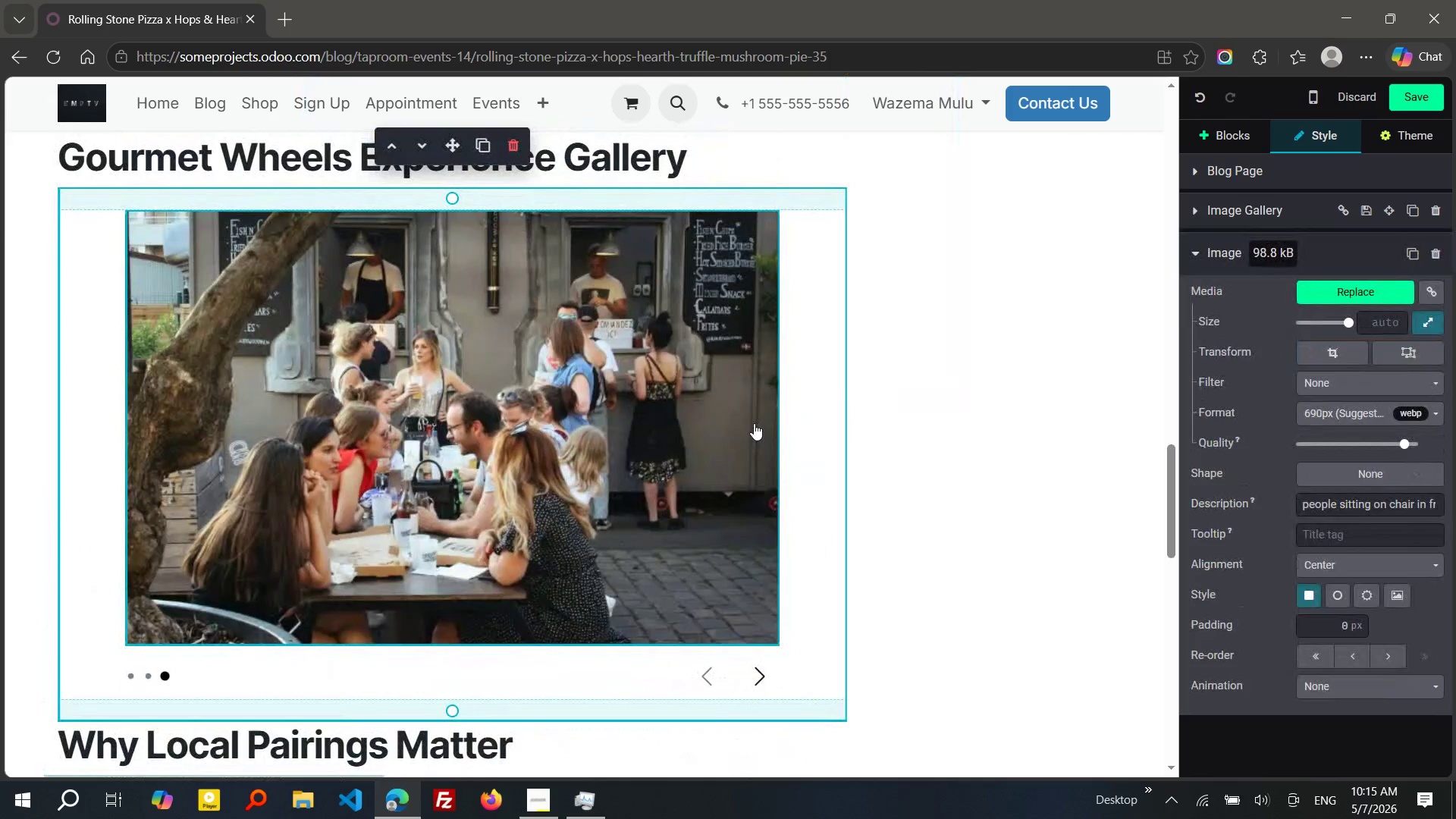 
wait(29.36)
 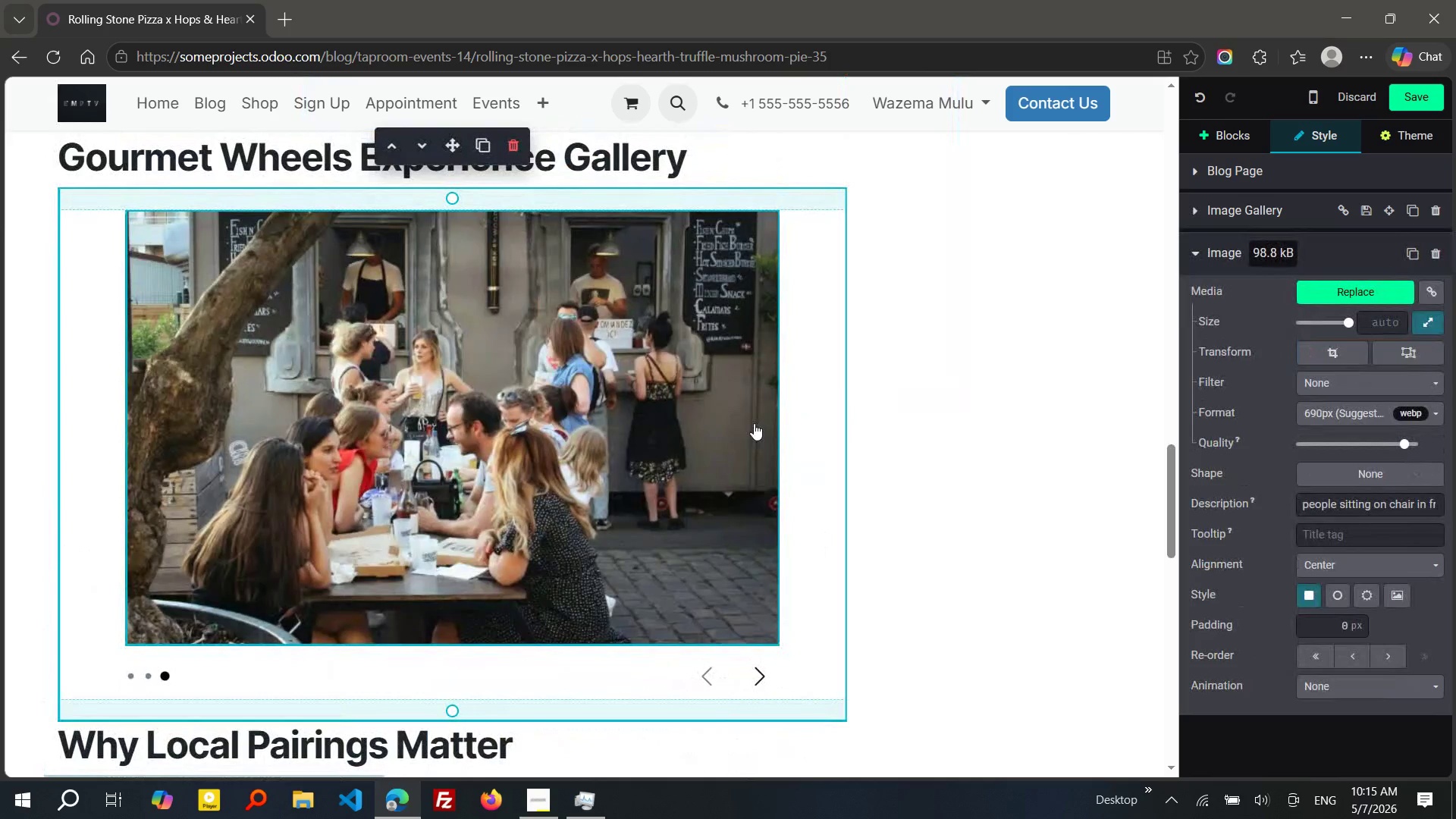 
left_click([1411, 85])
 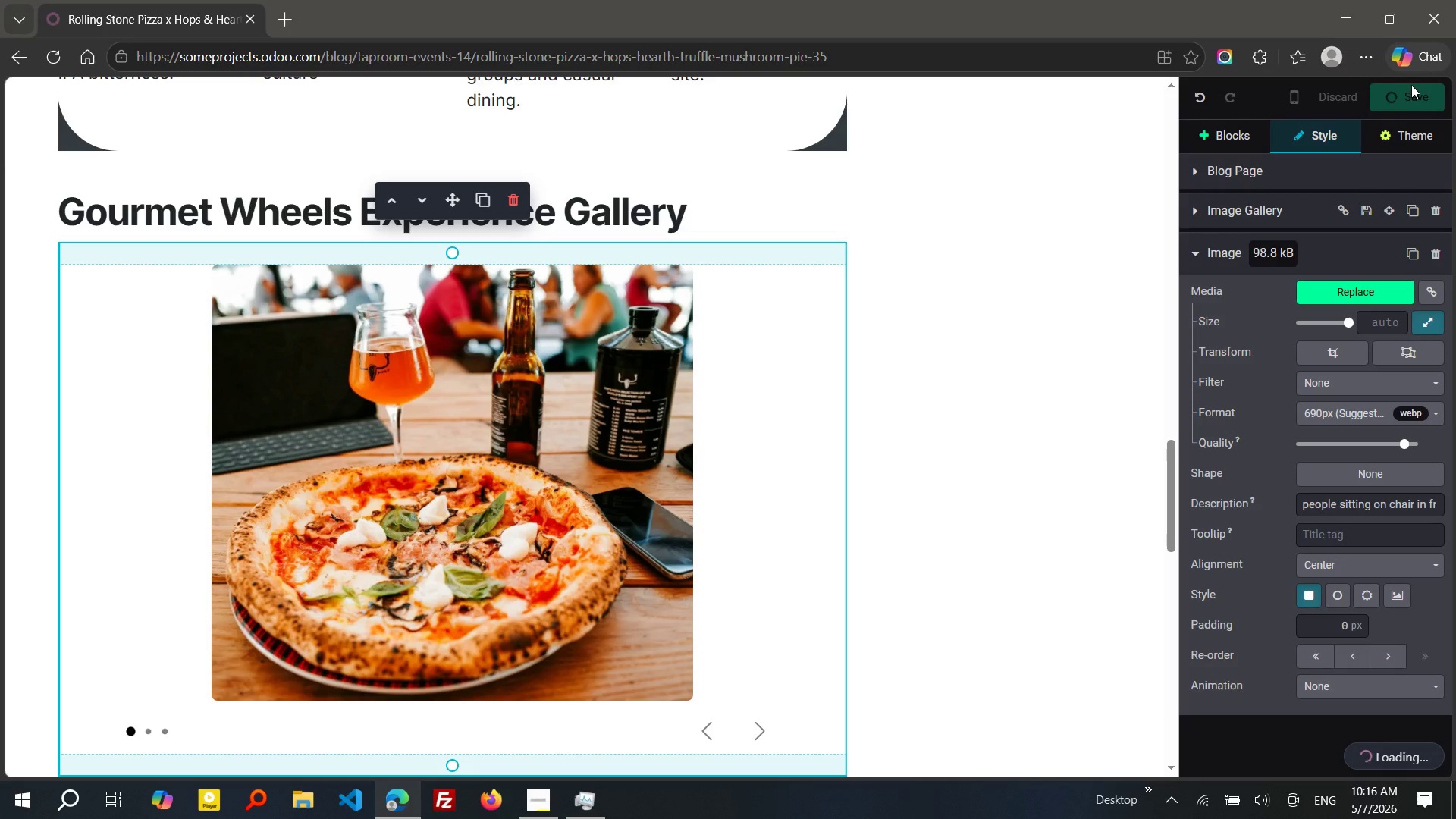 
wait(15.88)
 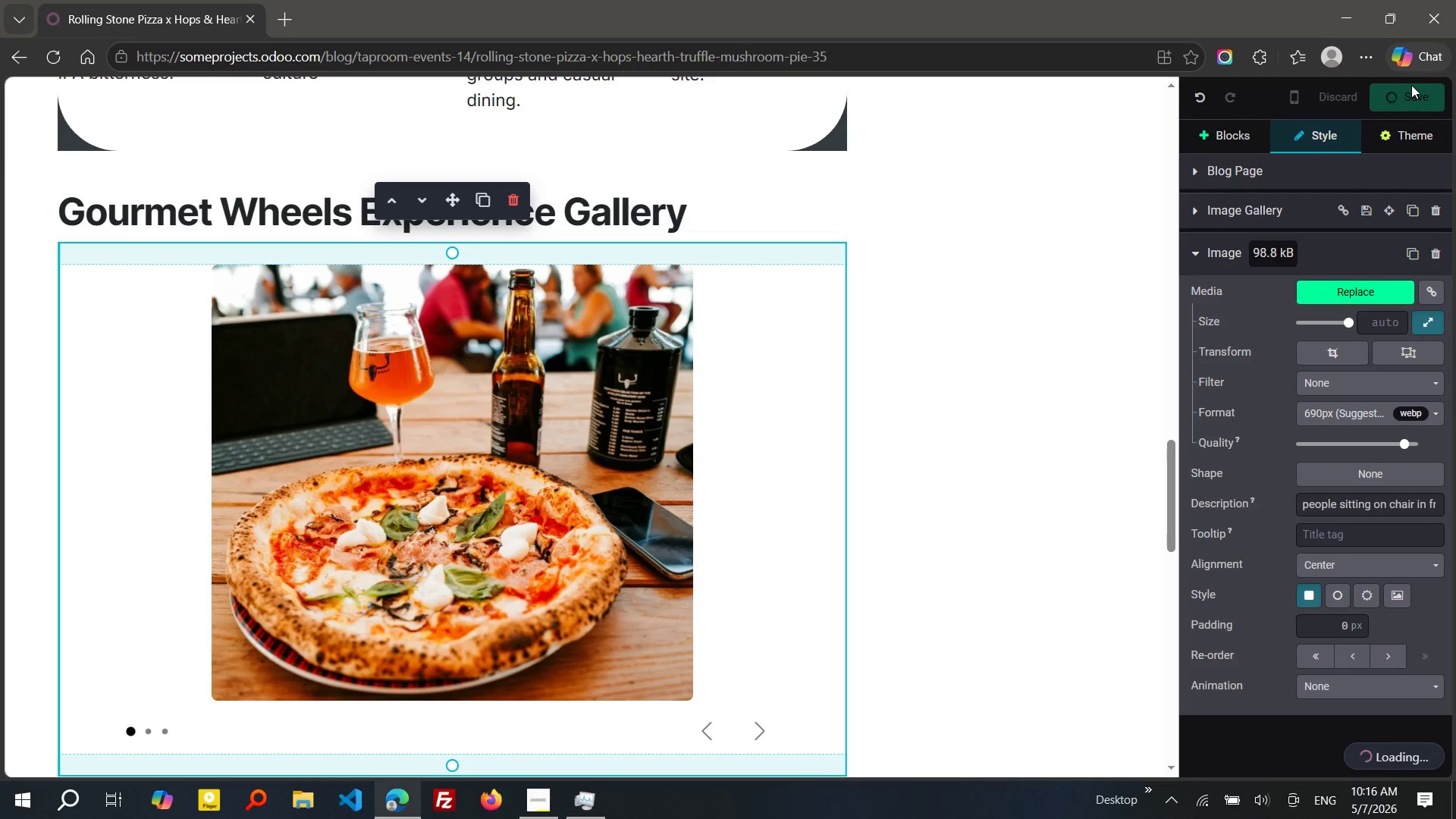 
left_click([583, 802])
 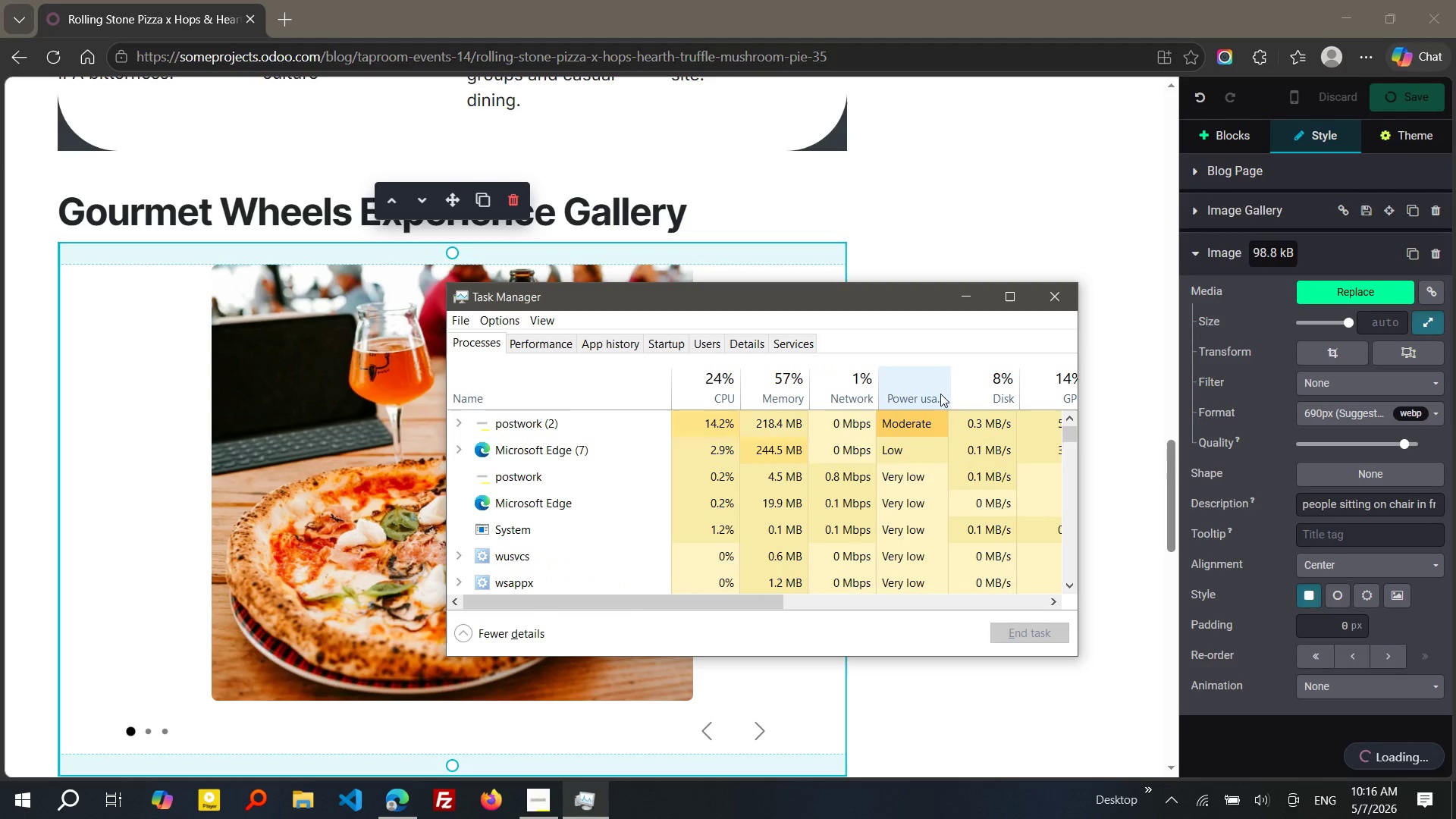 
wait(27.11)
 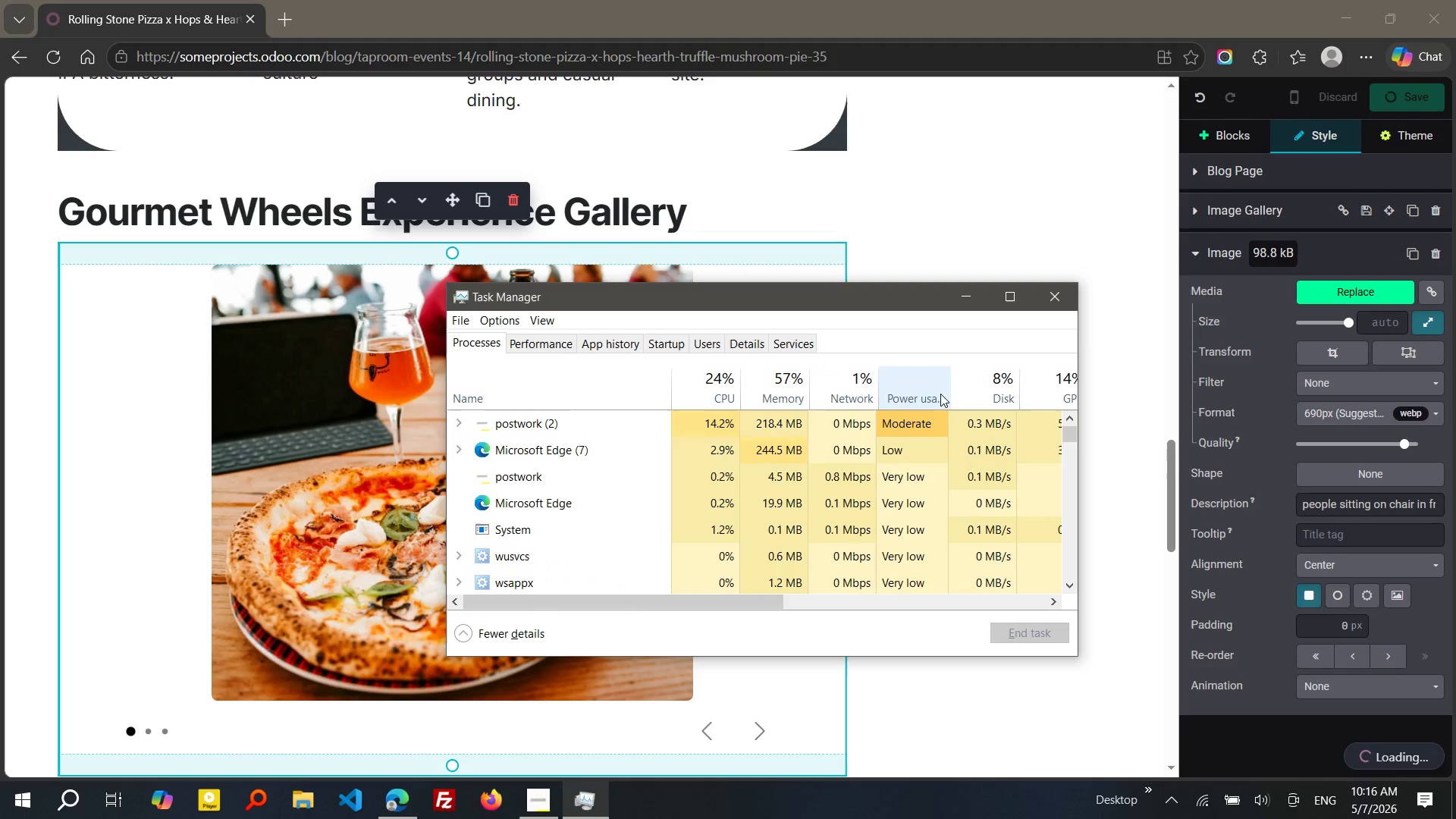 
scroll: coordinate [802, 469], scroll_direction: down, amount: 1.0
 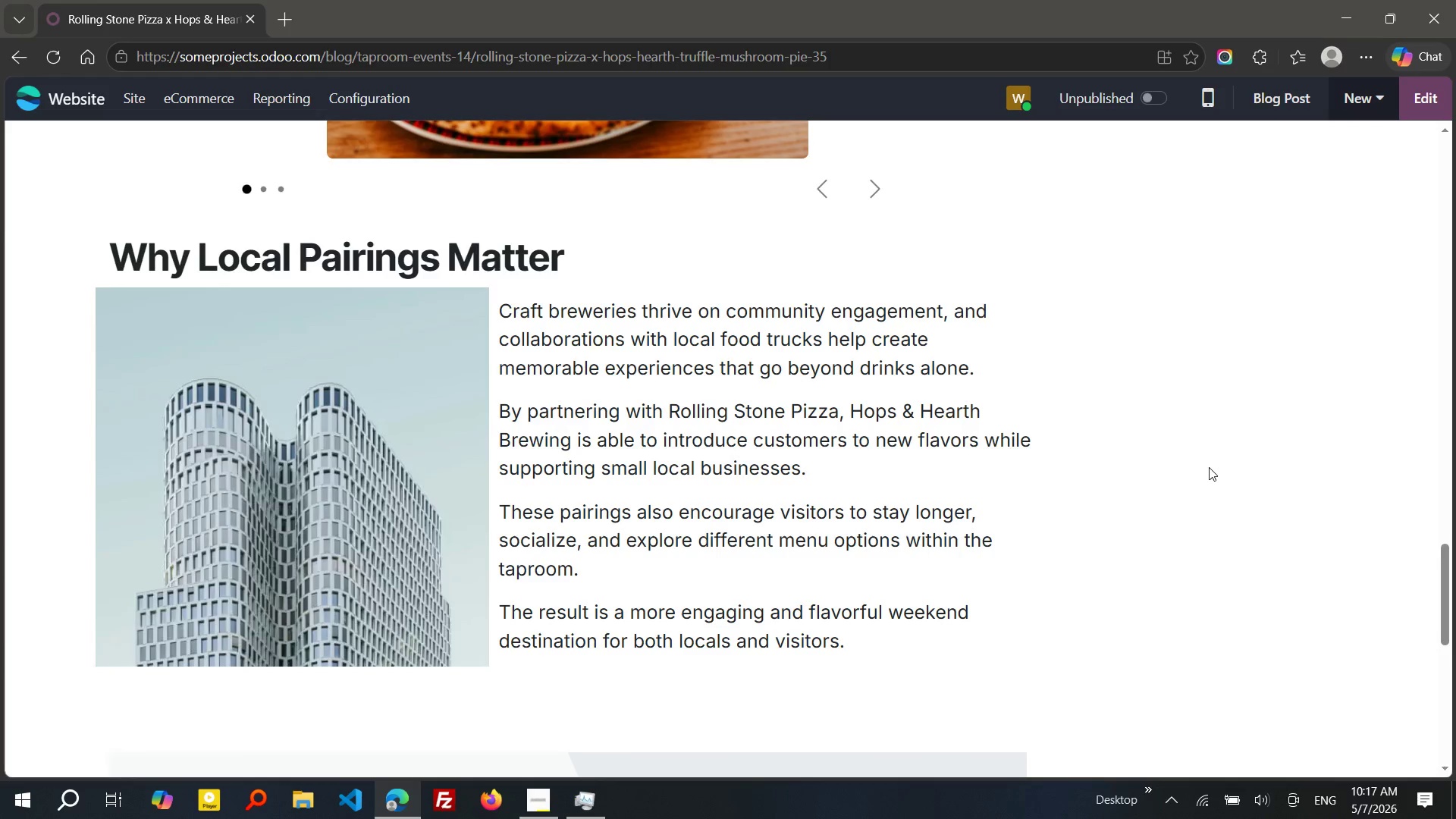 
wait(24.97)
 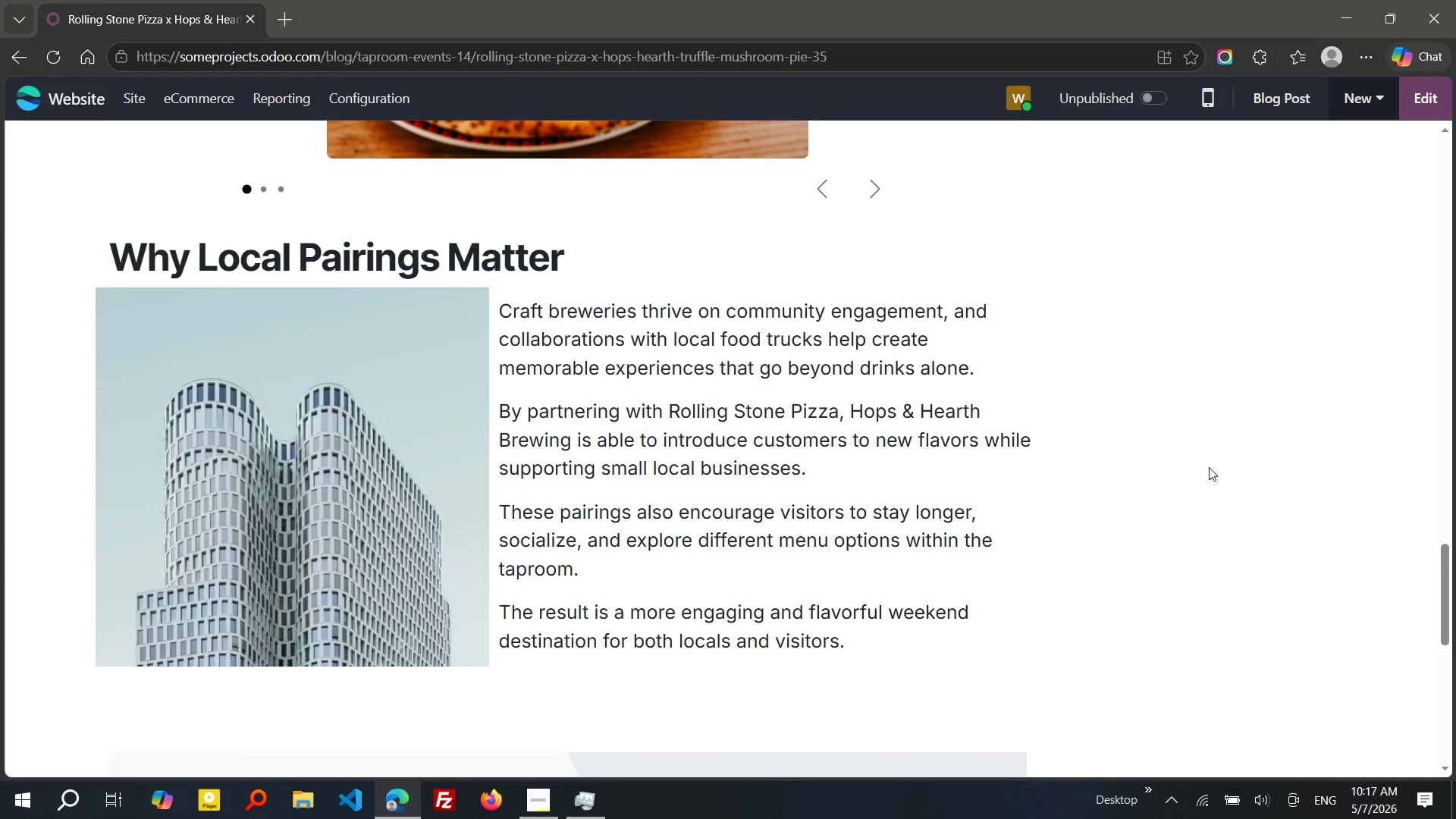 
left_click([1408, 106])
 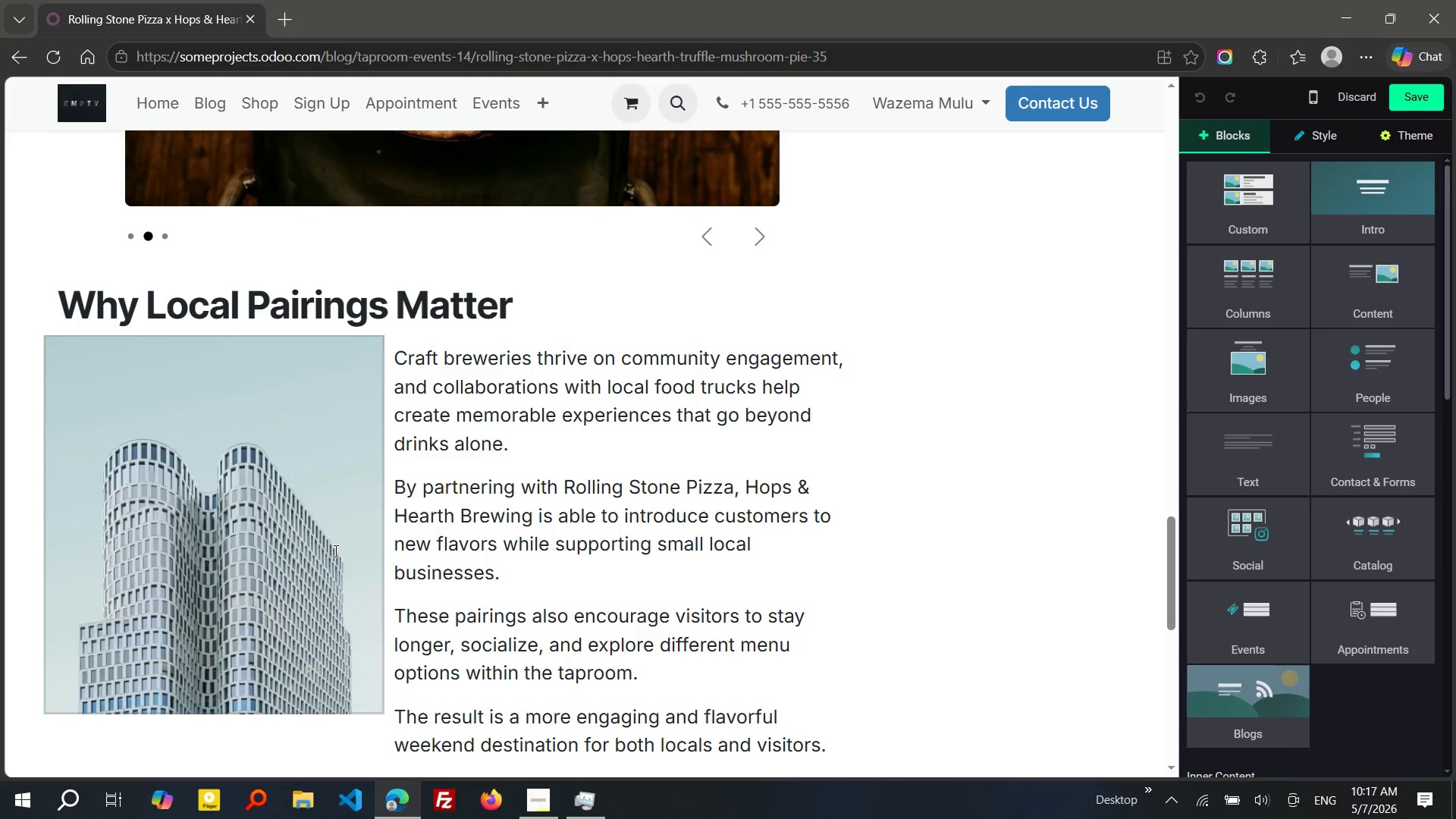 
double_click([334, 551])
 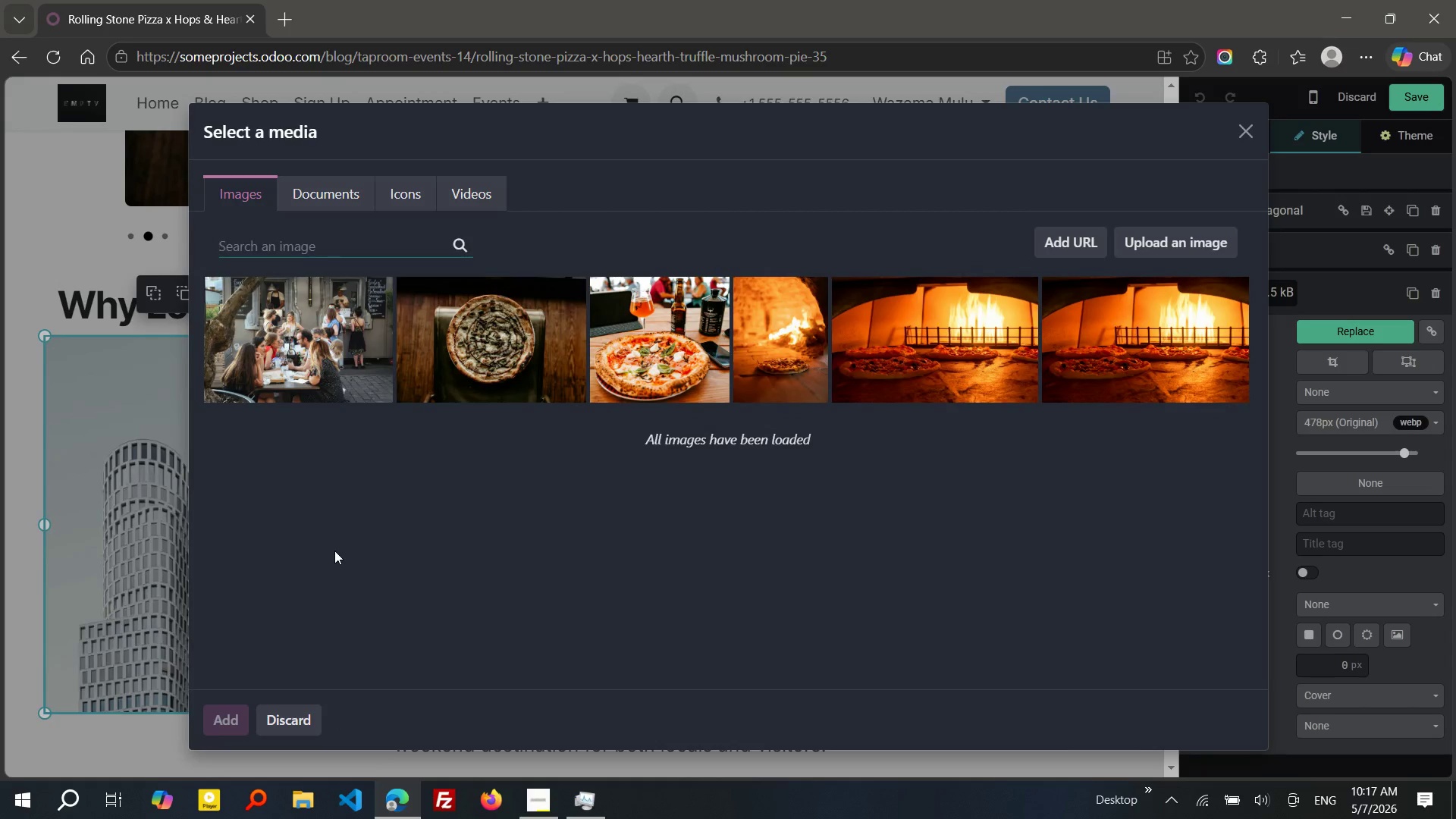 
wait(8.19)
 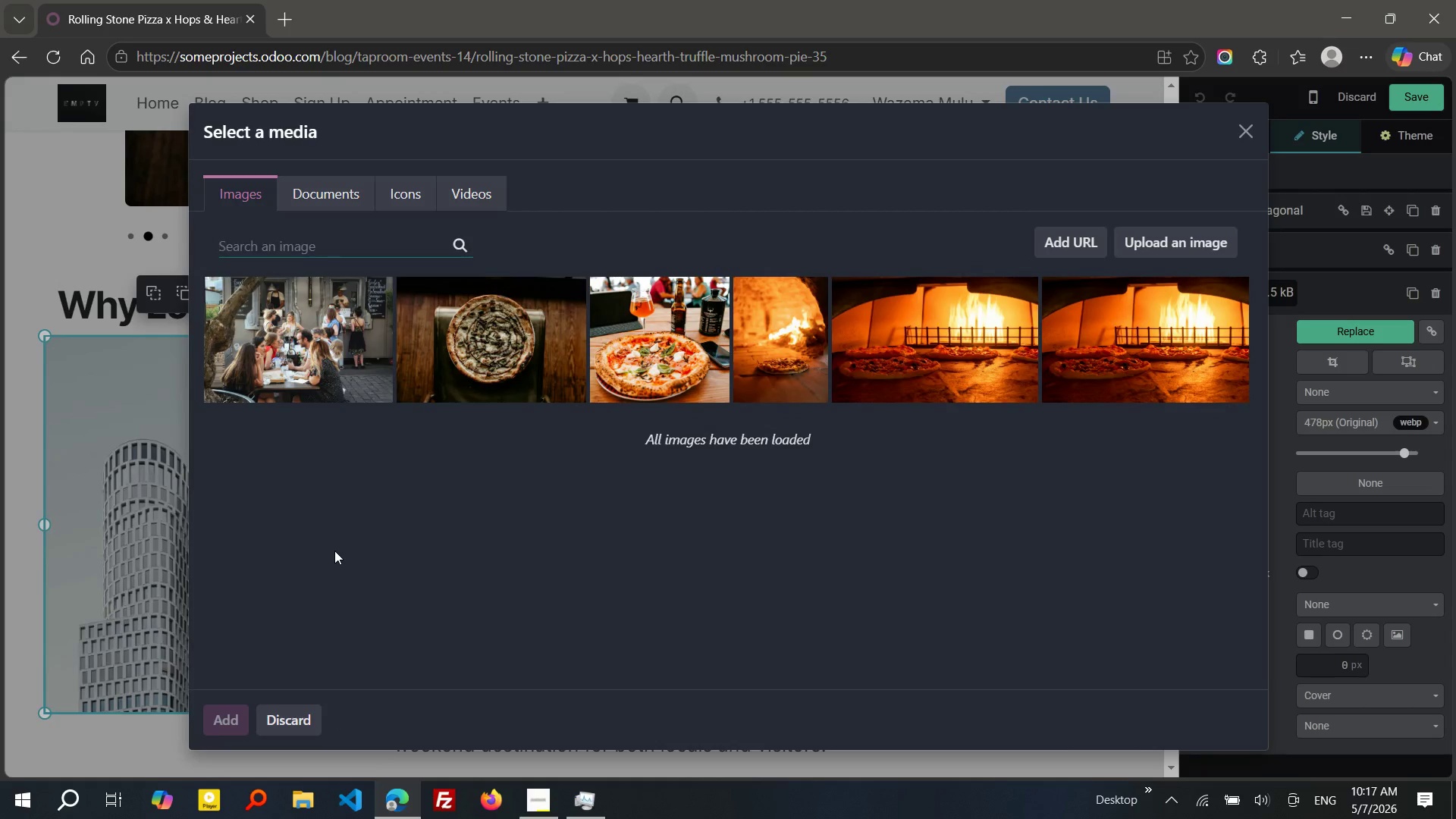 
type(local c)
key(Backspace)
type(brewery community evn)
key(Backspace)
type(ent outdoor)
 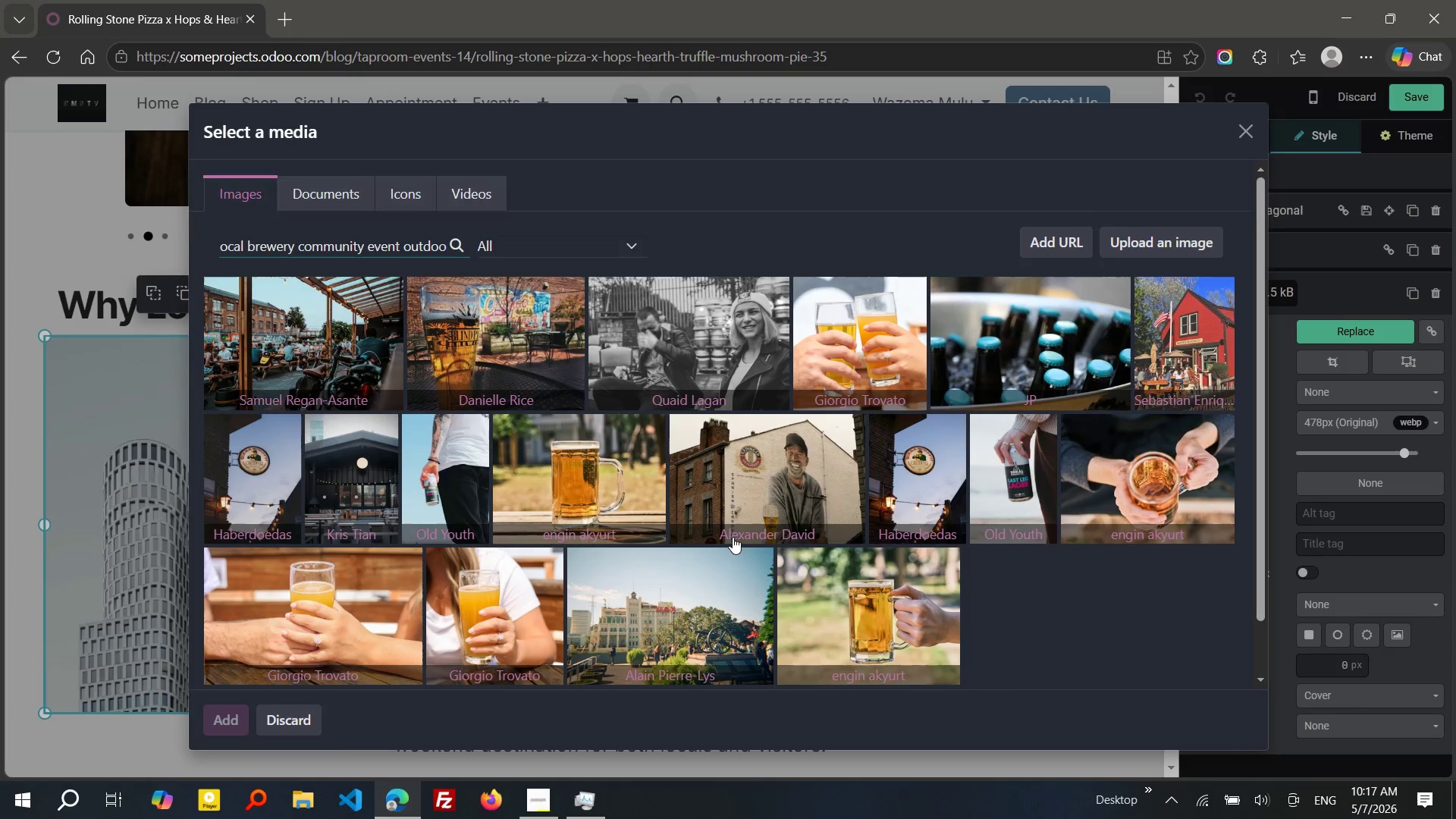 
wait(31.16)
 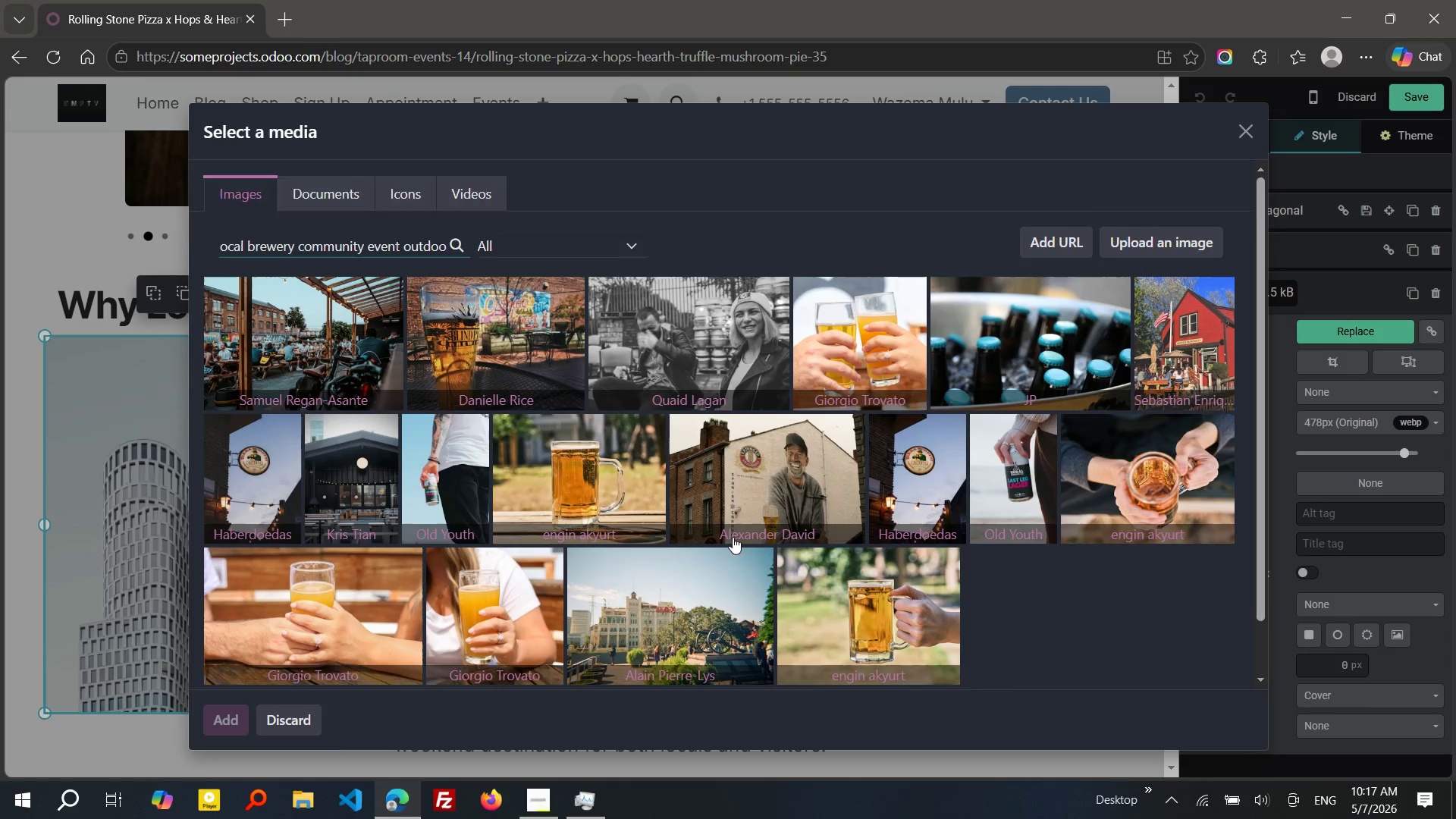 
left_click([325, 379])
 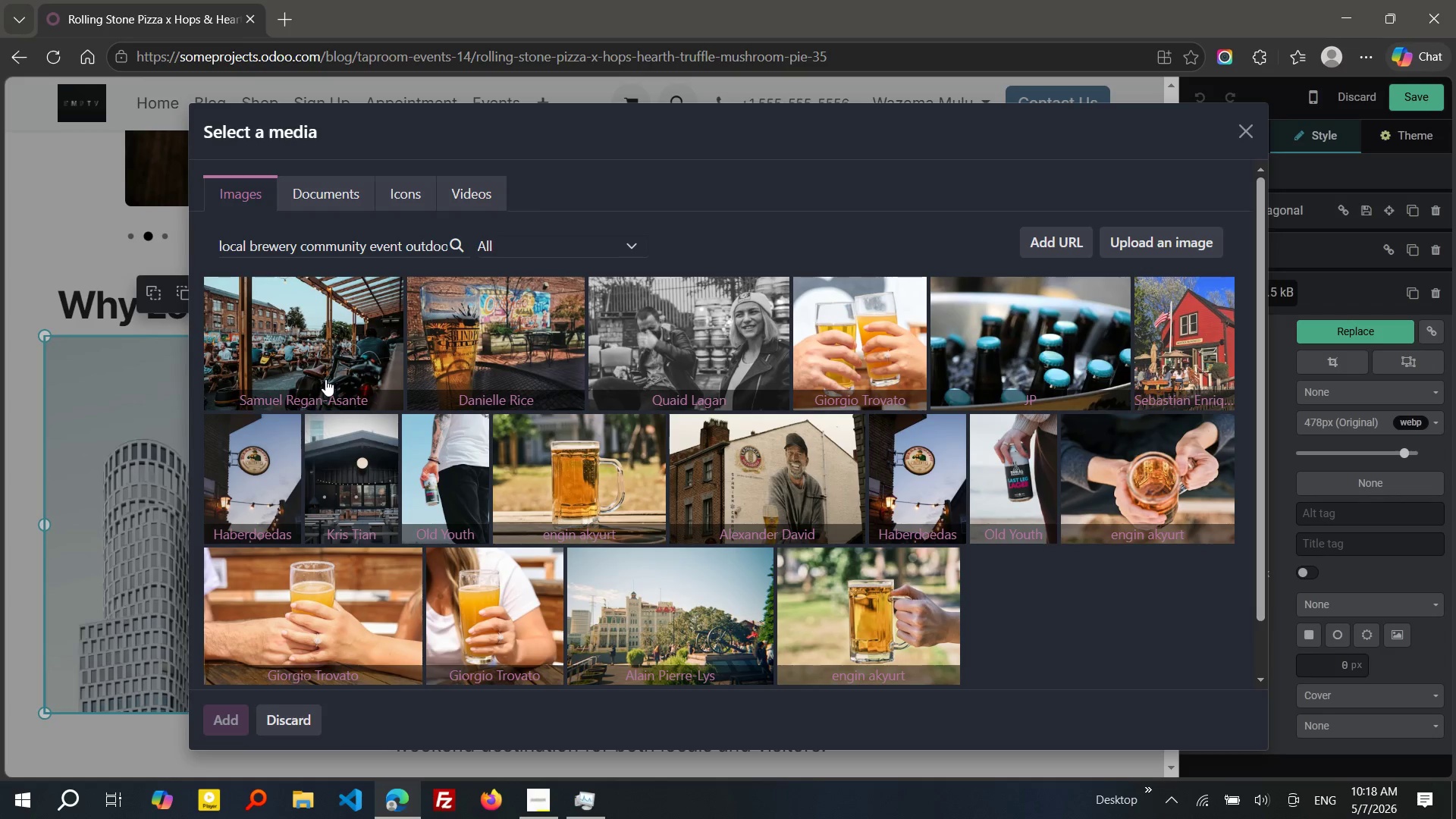 
wait(23.42)
 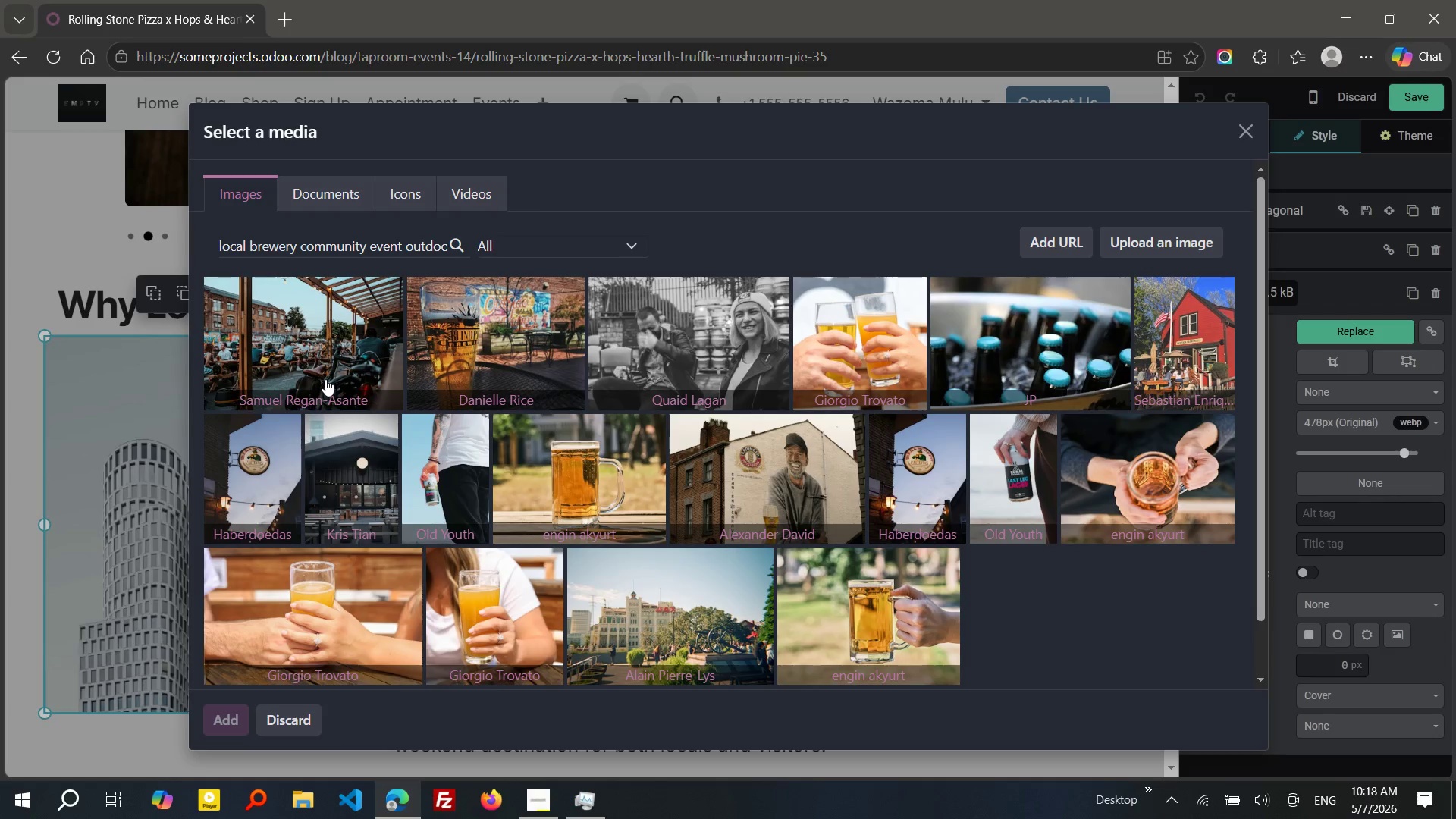 
scroll: coordinate [952, 401], scroll_direction: down, amount: 4.0
 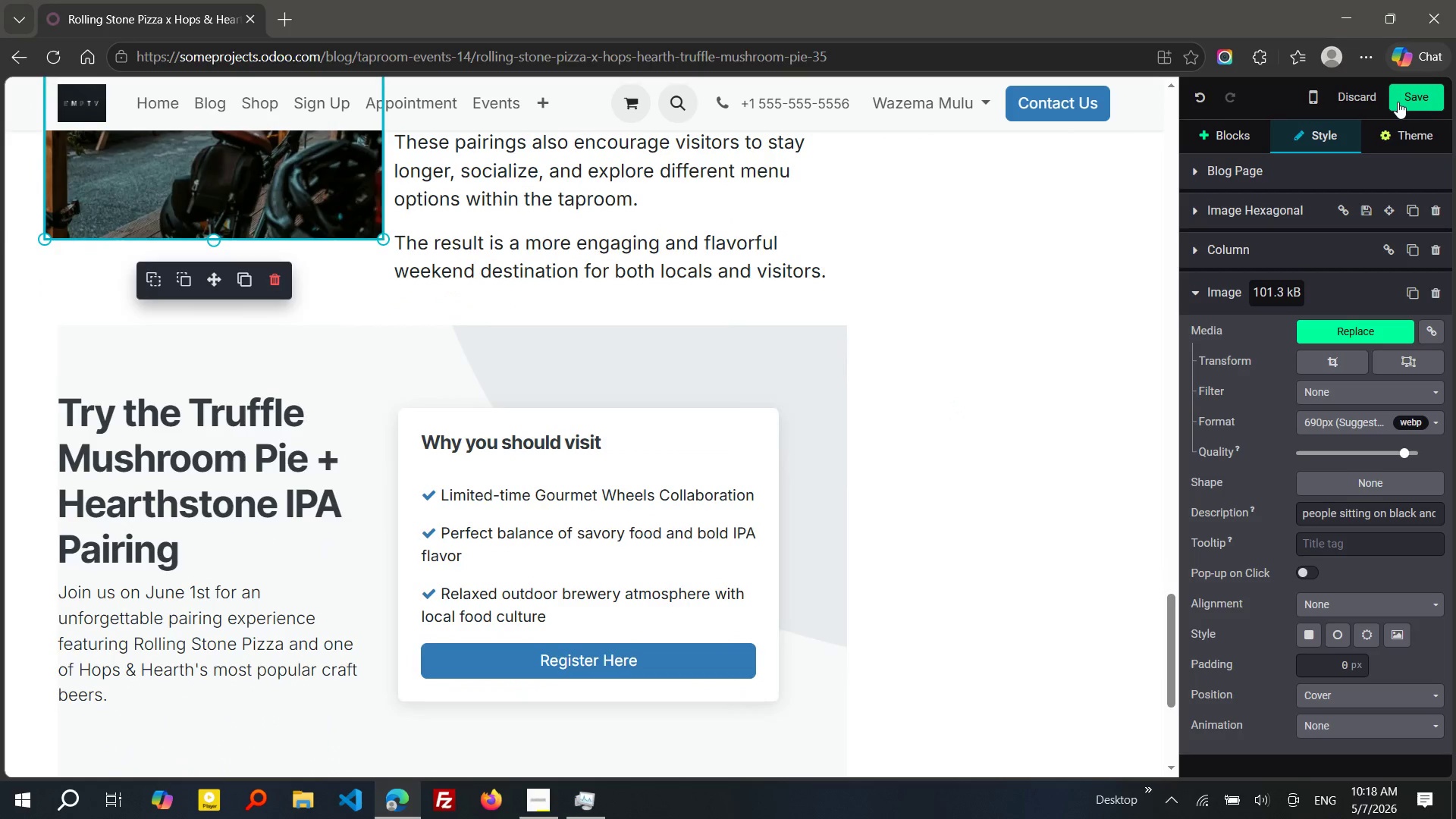 
left_click([1401, 102])
 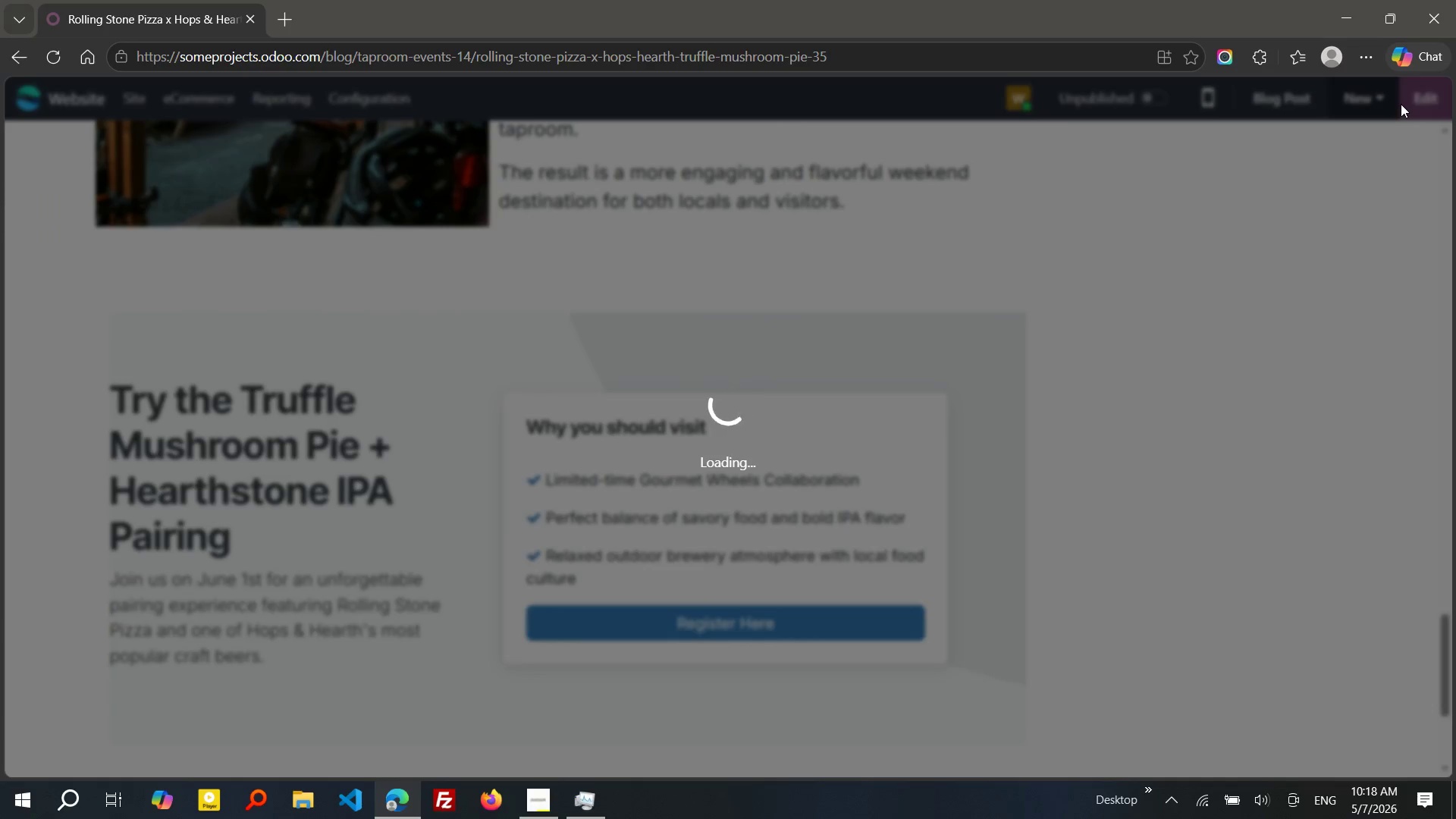 
wait(21.17)
 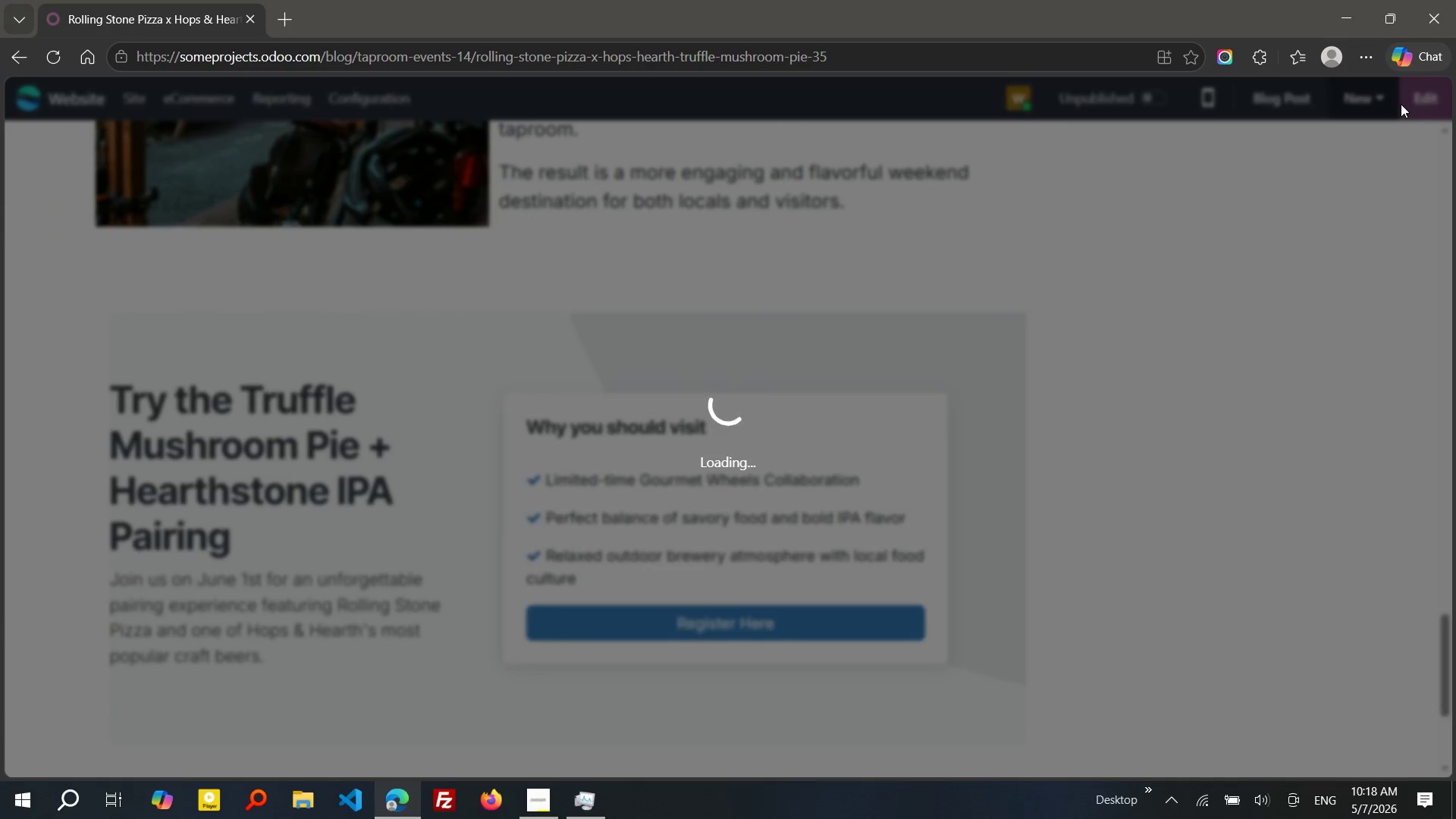 
left_click([588, 788])
 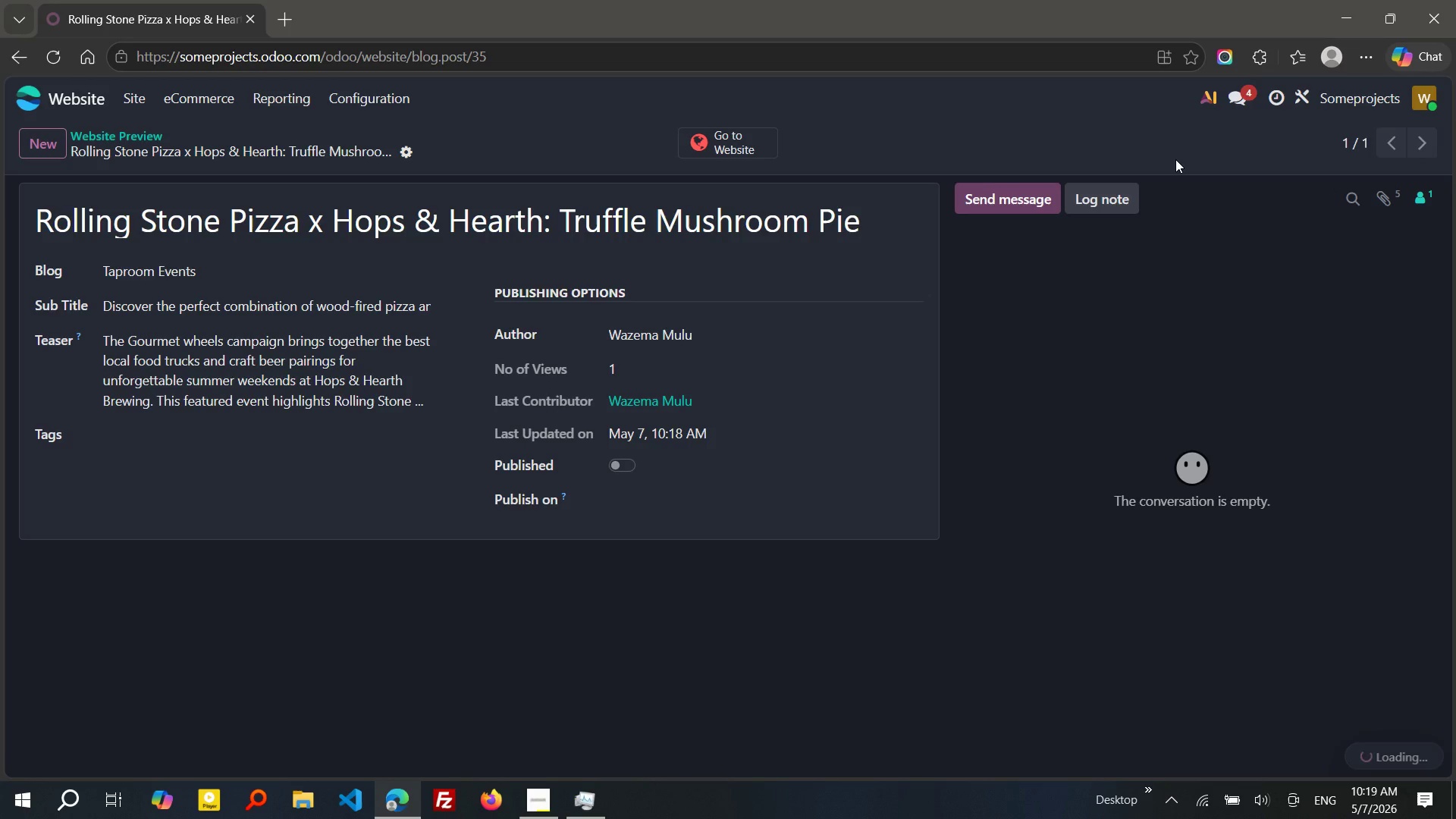 
wait(25.12)
 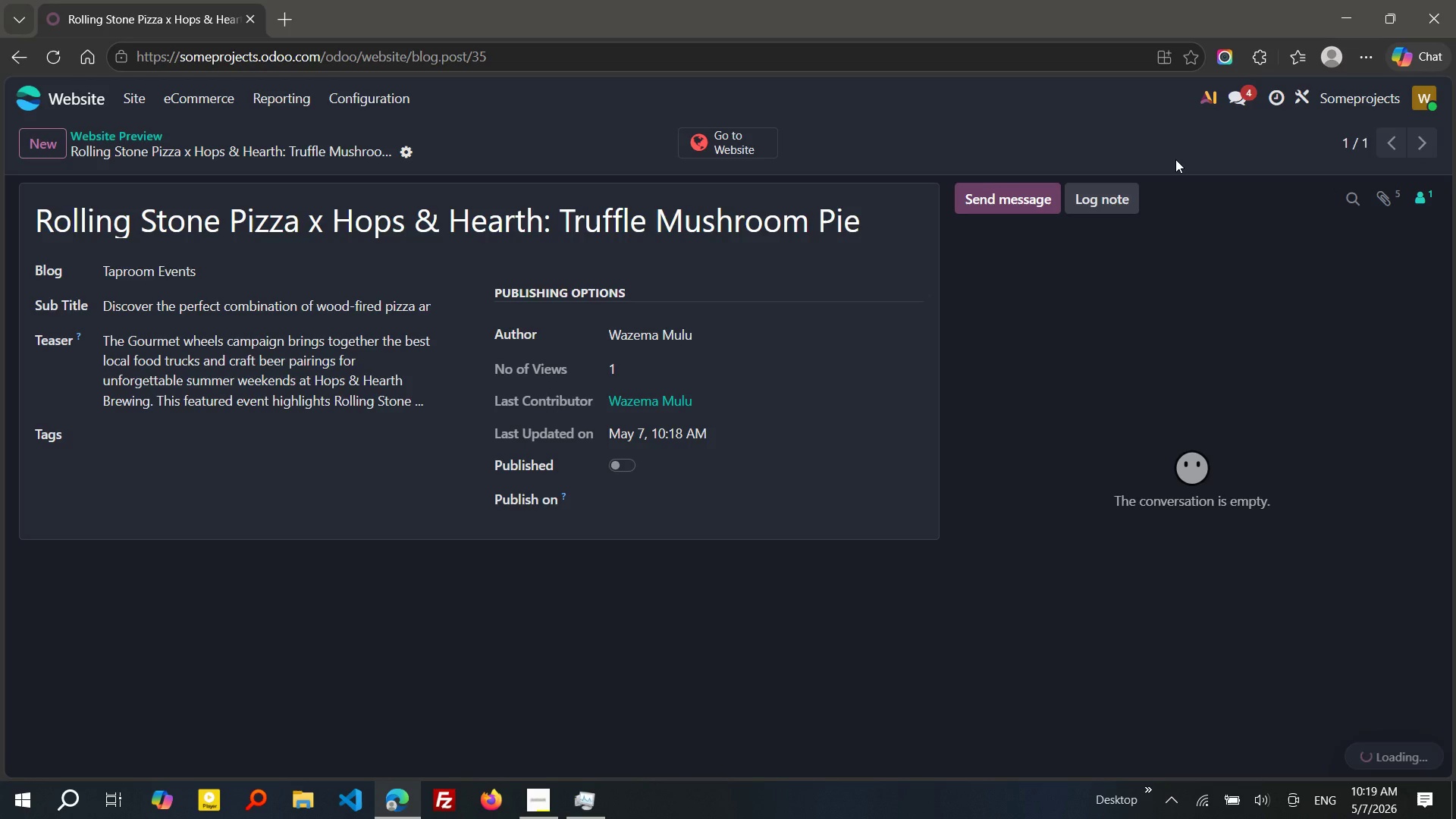 
left_click([350, 439])
 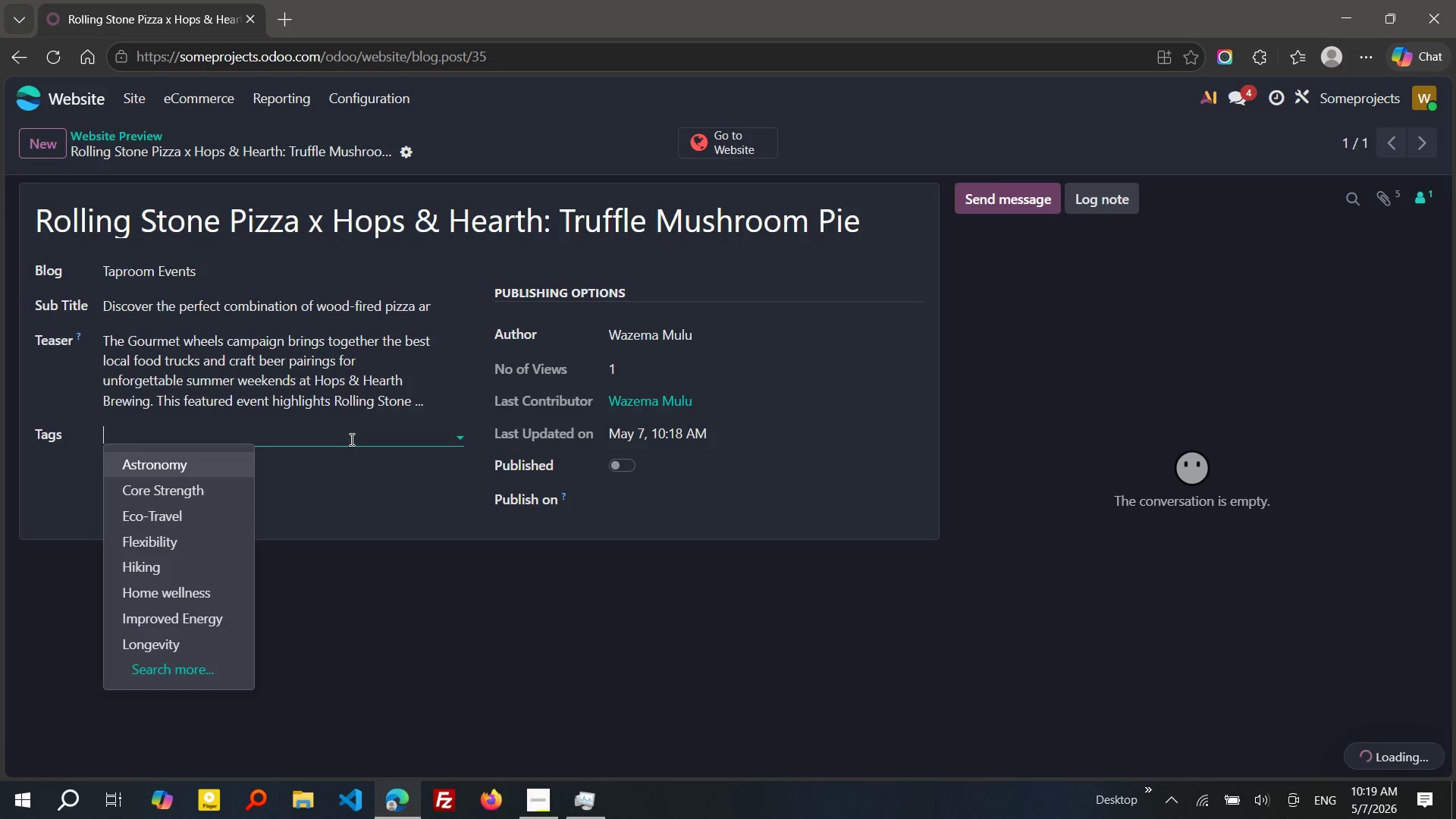 
type(#Savry)
 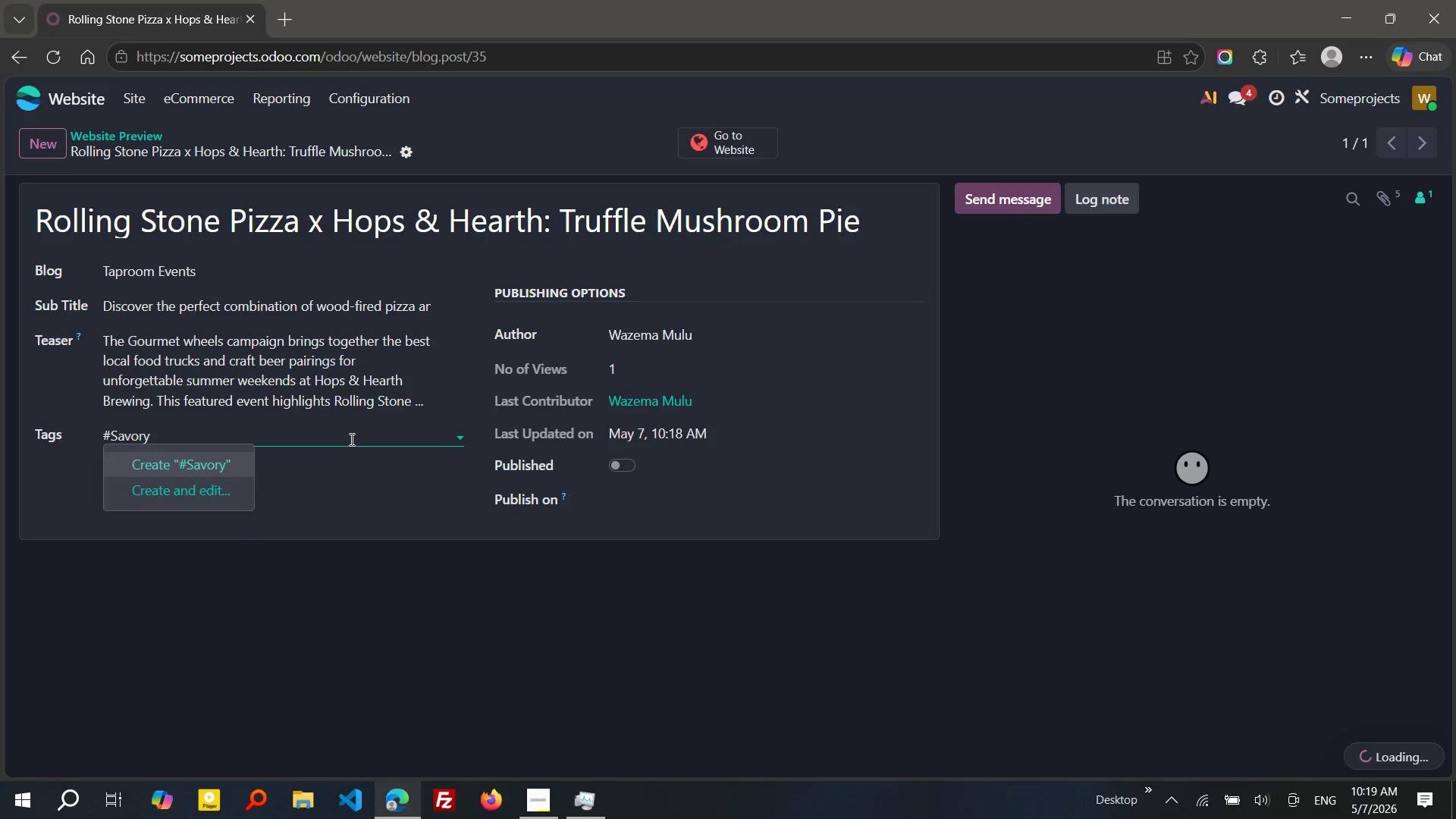 
hold_key(key=O, duration=0.38)
 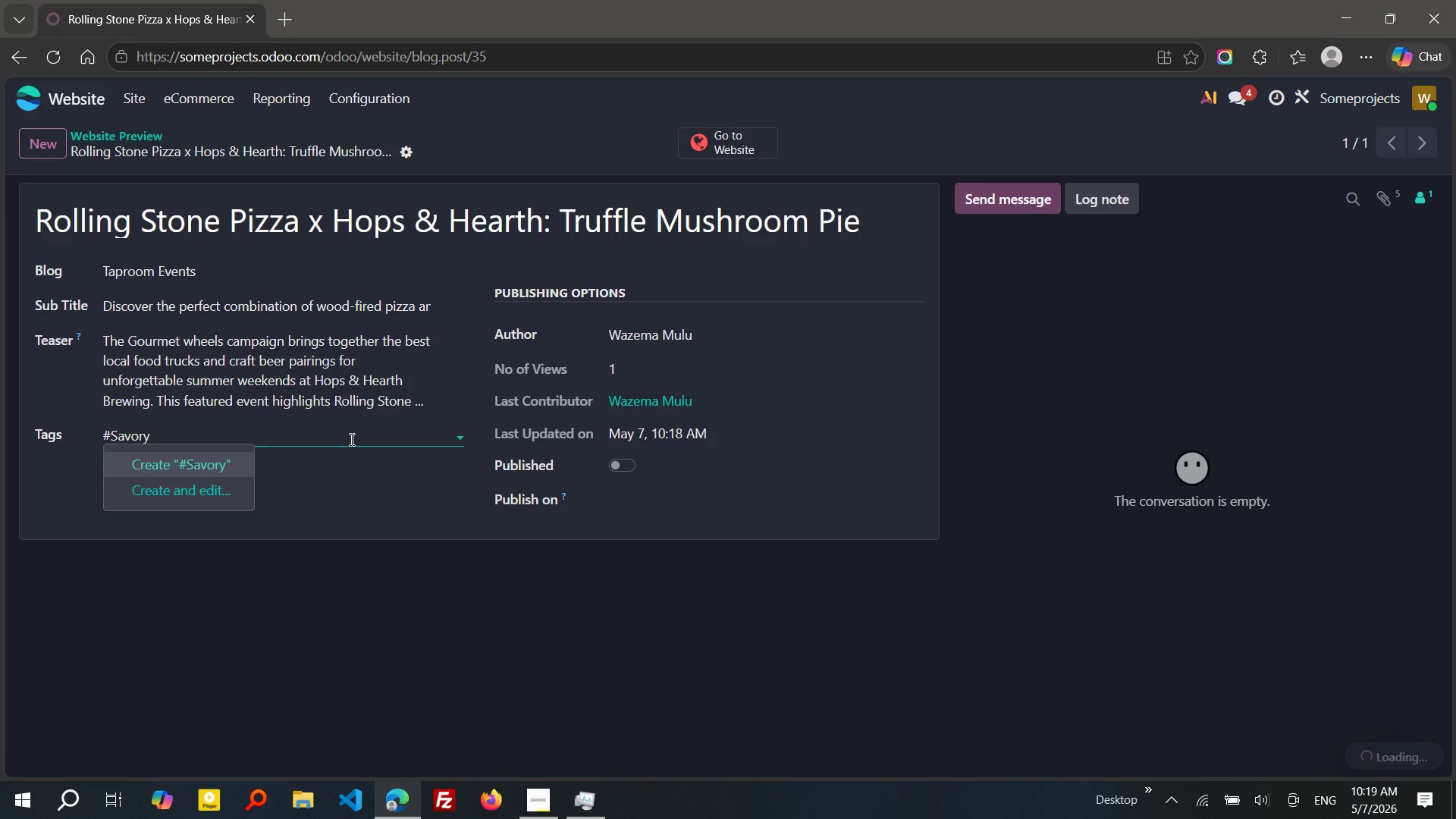 
key(Enter)
 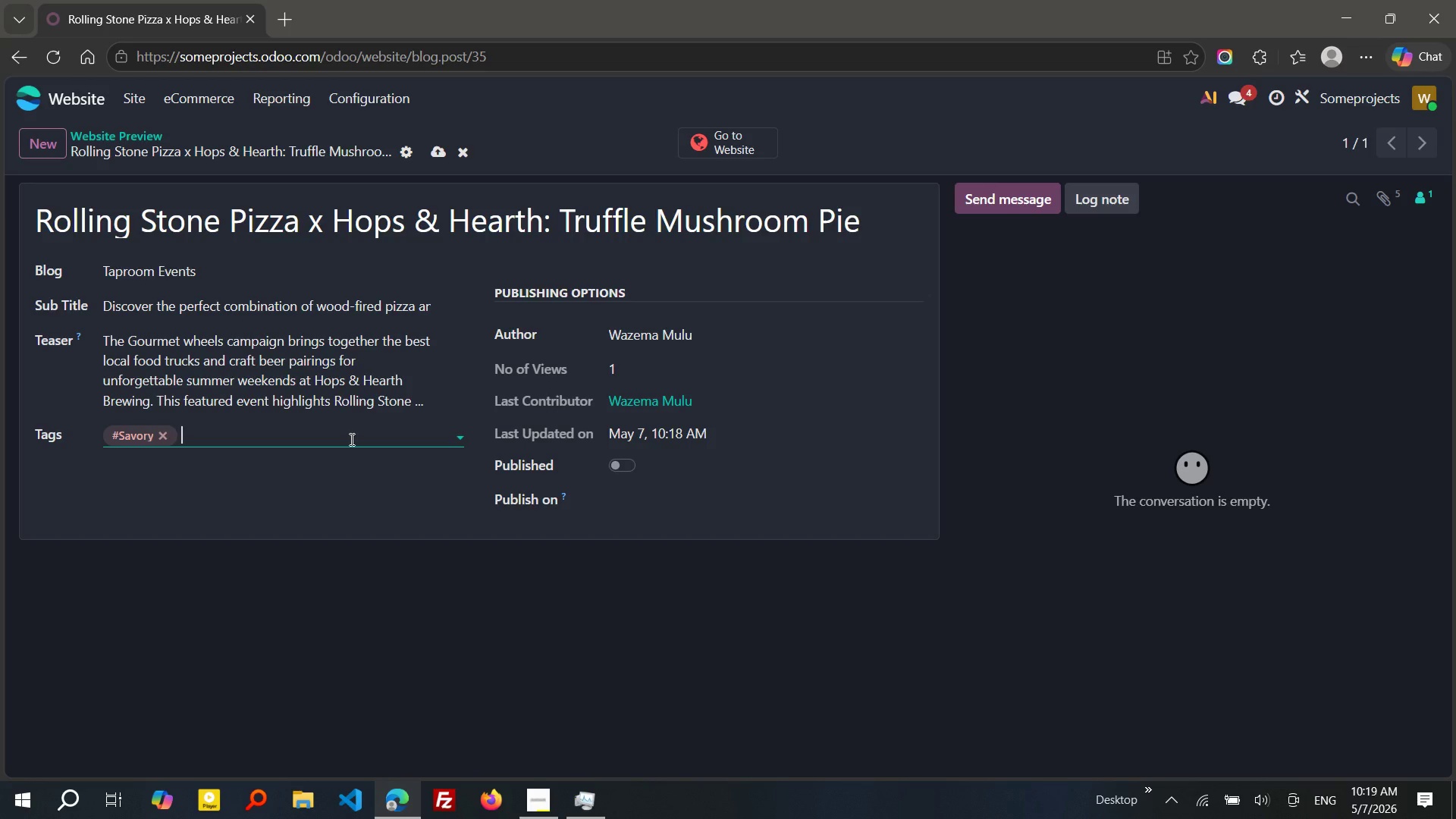 
wait(13.73)
 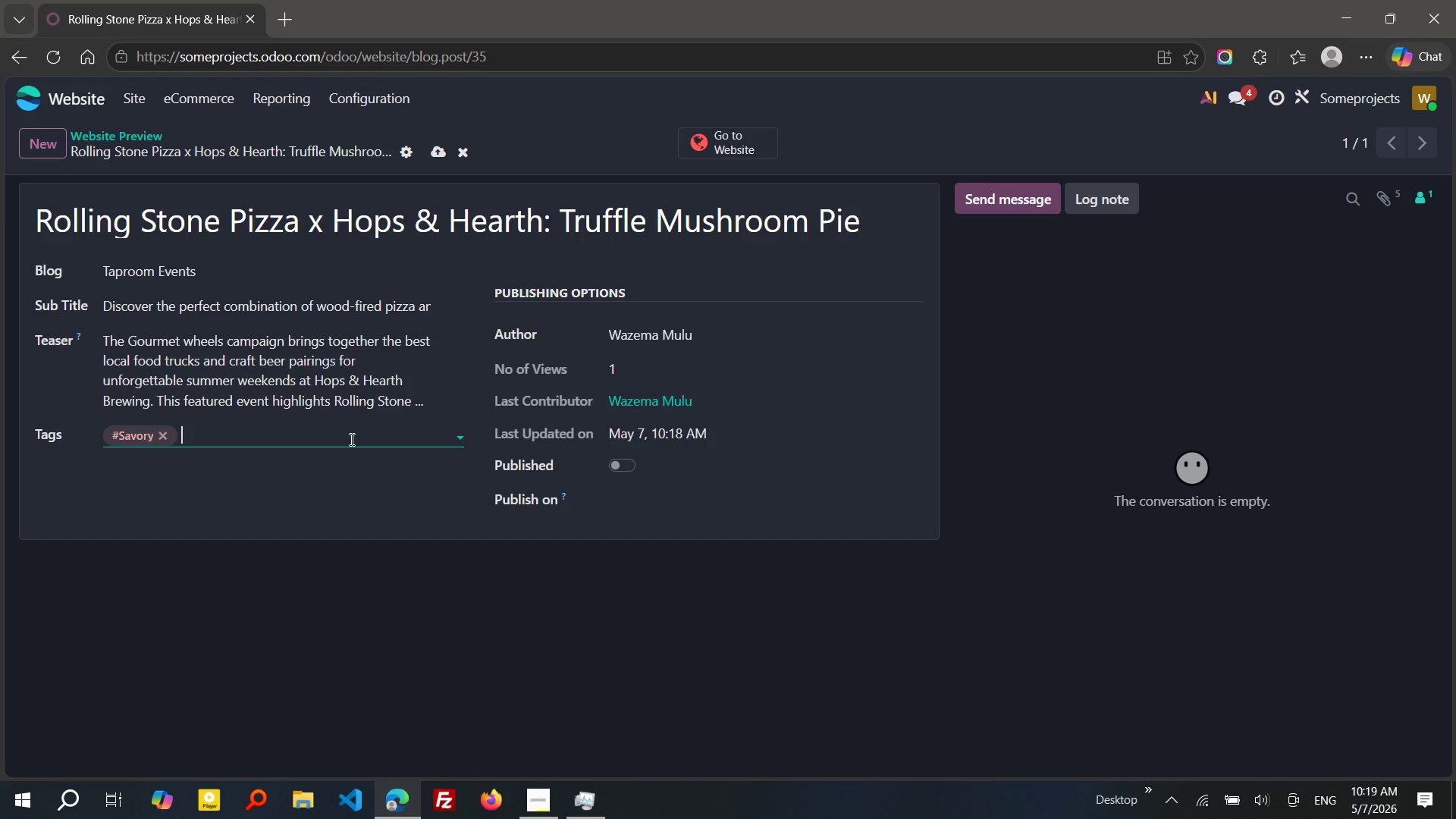 
key(Shift+3)
 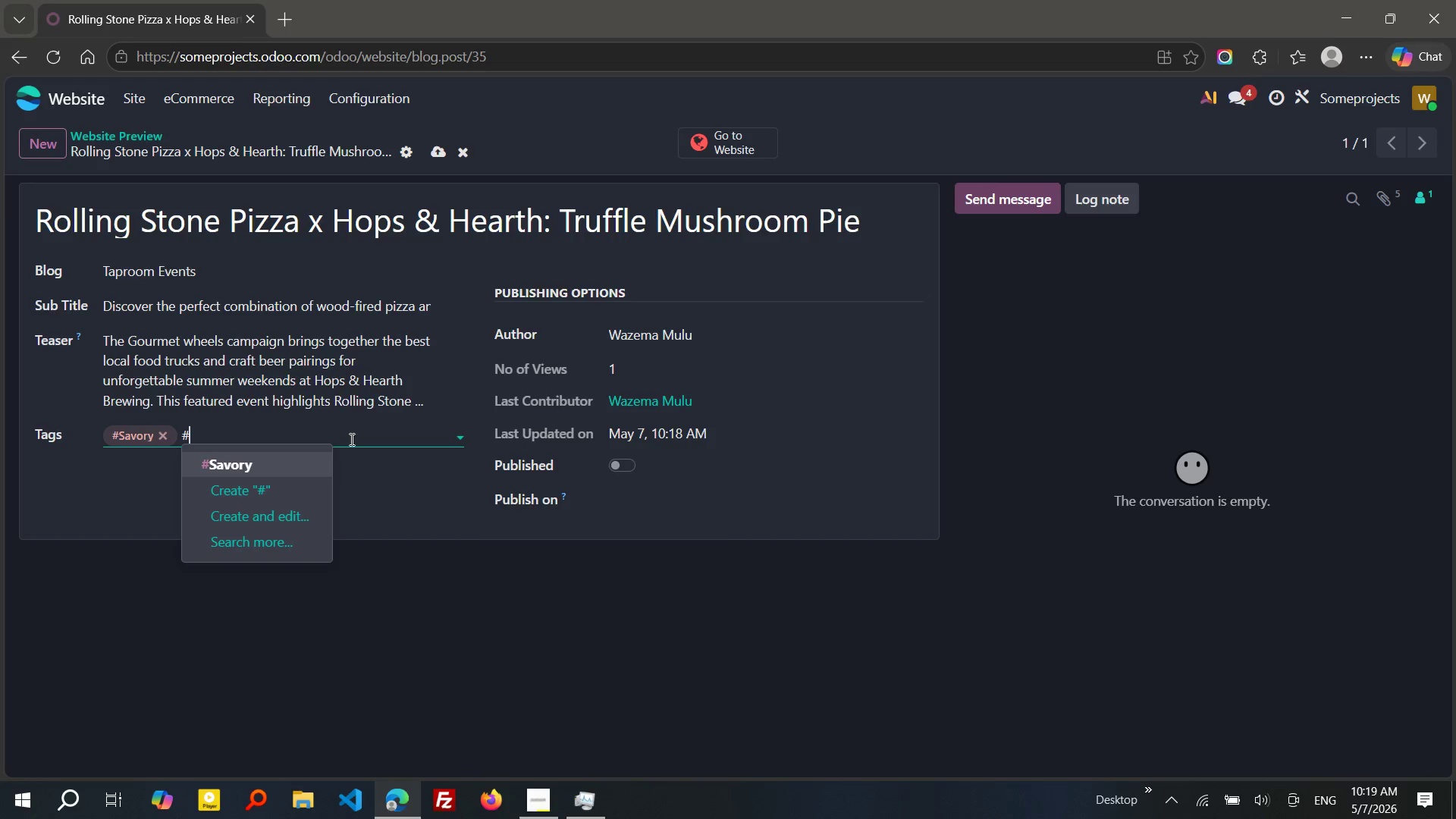 
type(IPA-Parin)
key(Backspace)
key(Backspace)
key(Backspace)
type(iring)
 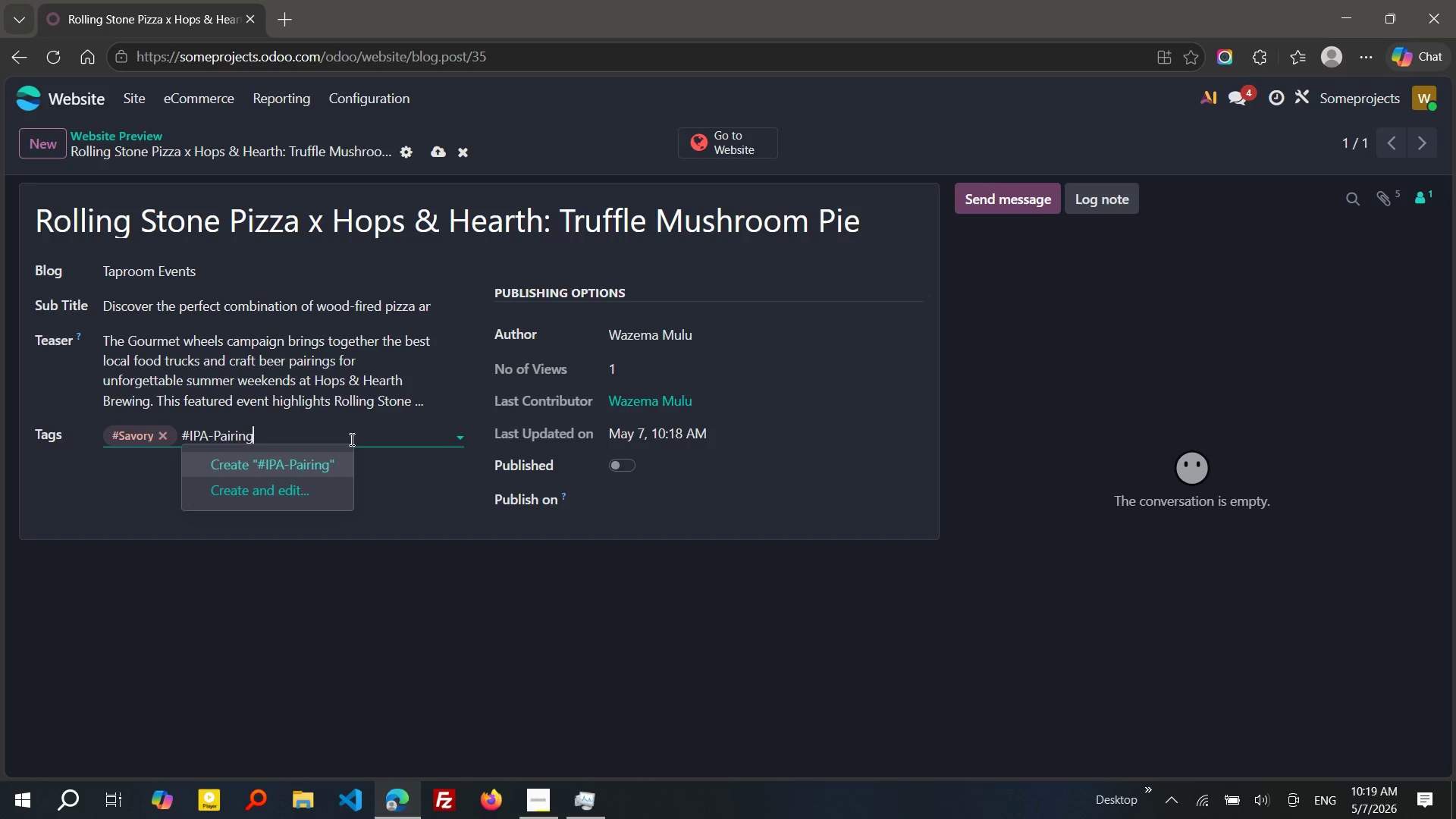 
key(Enter)
 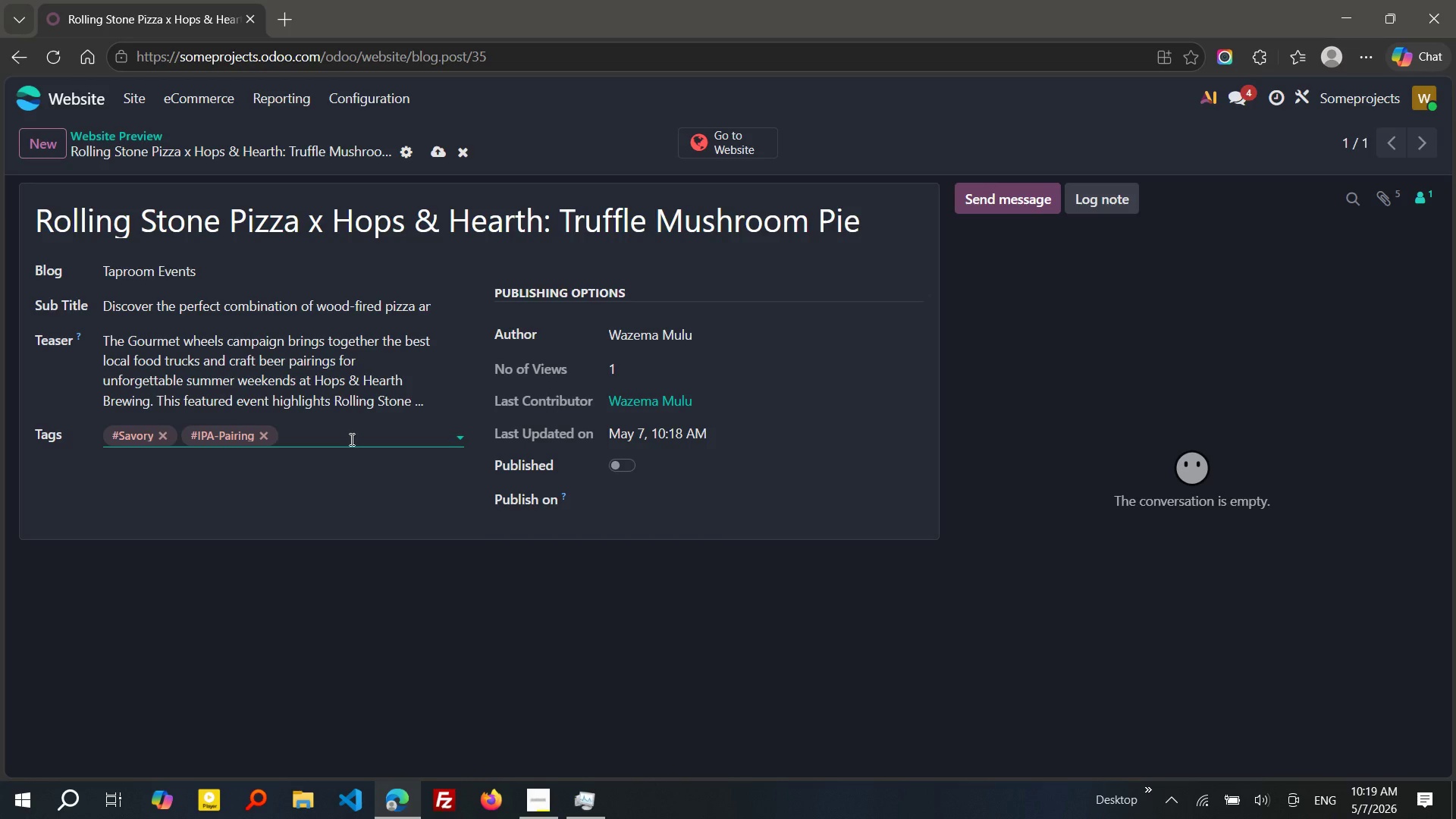 
wait(5.67)
 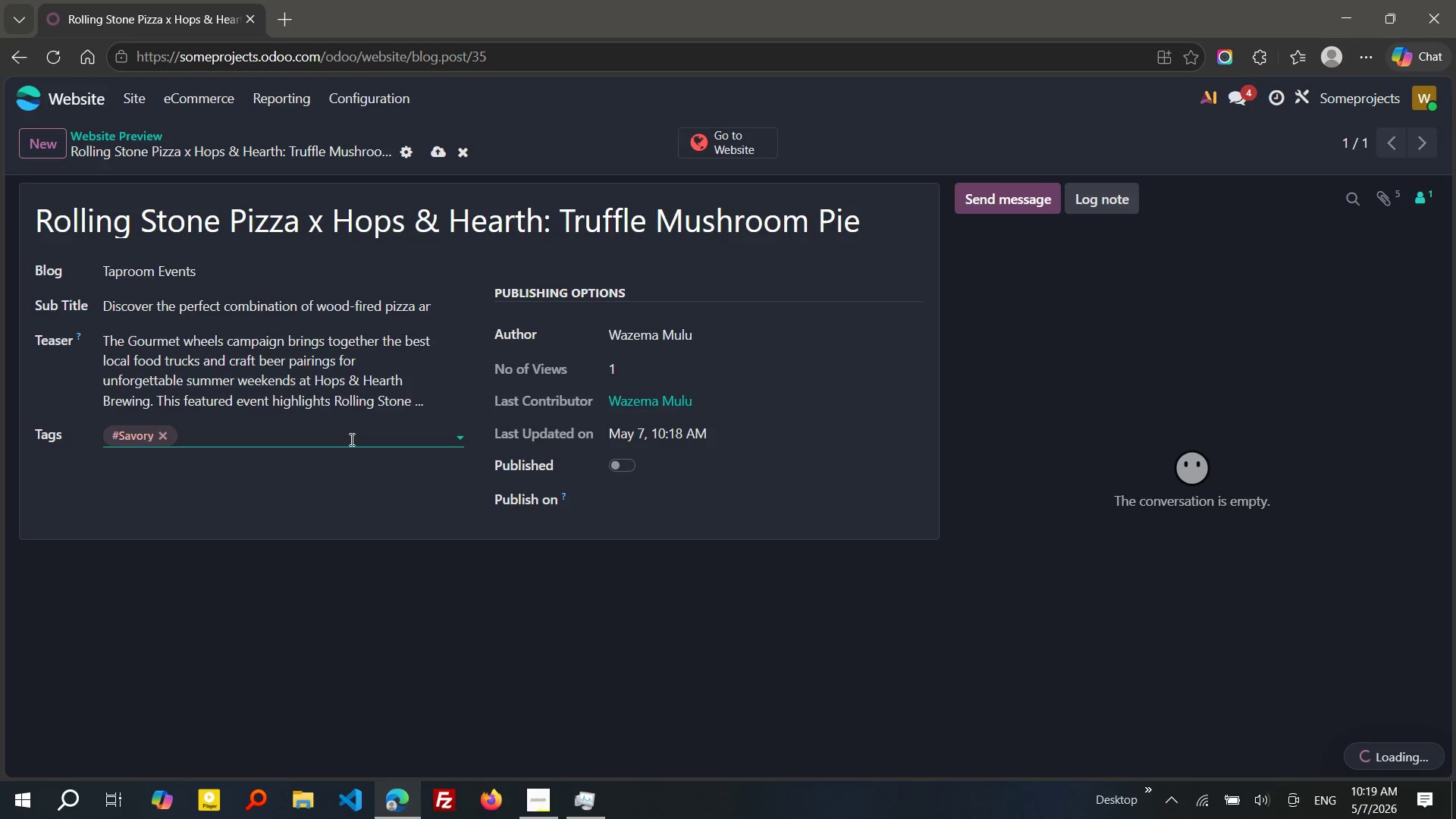 
type(#LOCAlEats)
 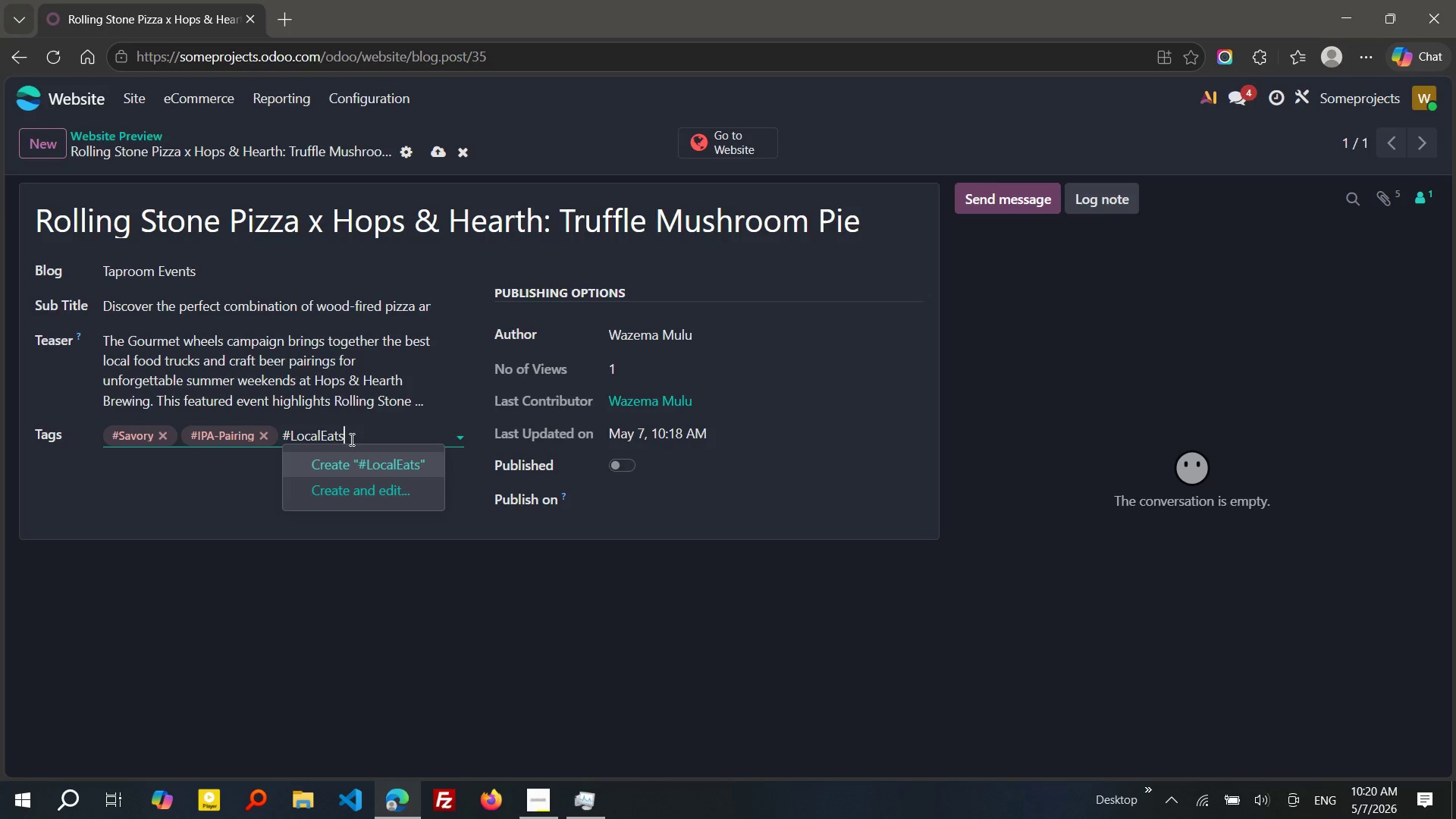 
key(Enter)
 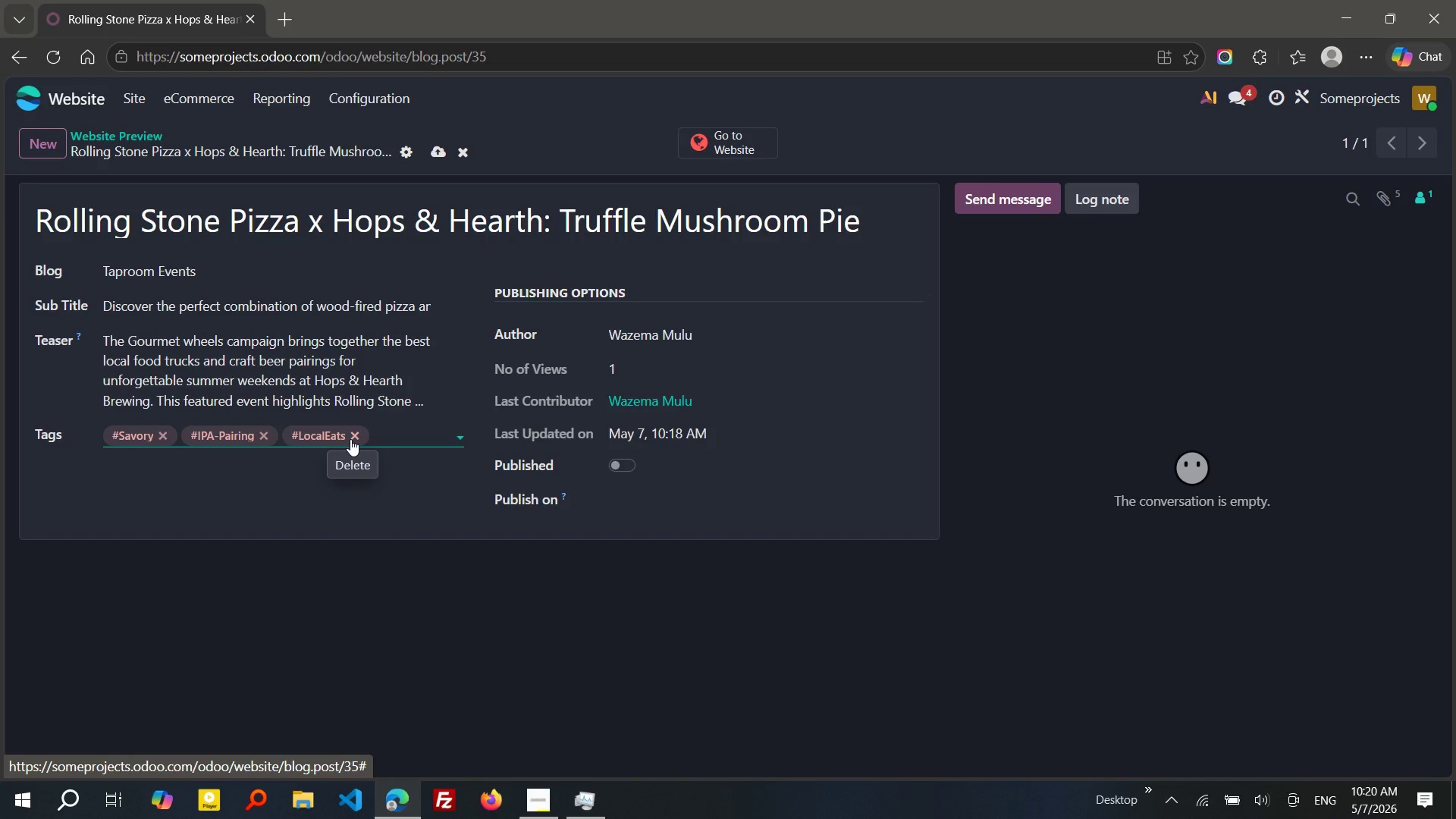 
type(#PIZzaNight)
 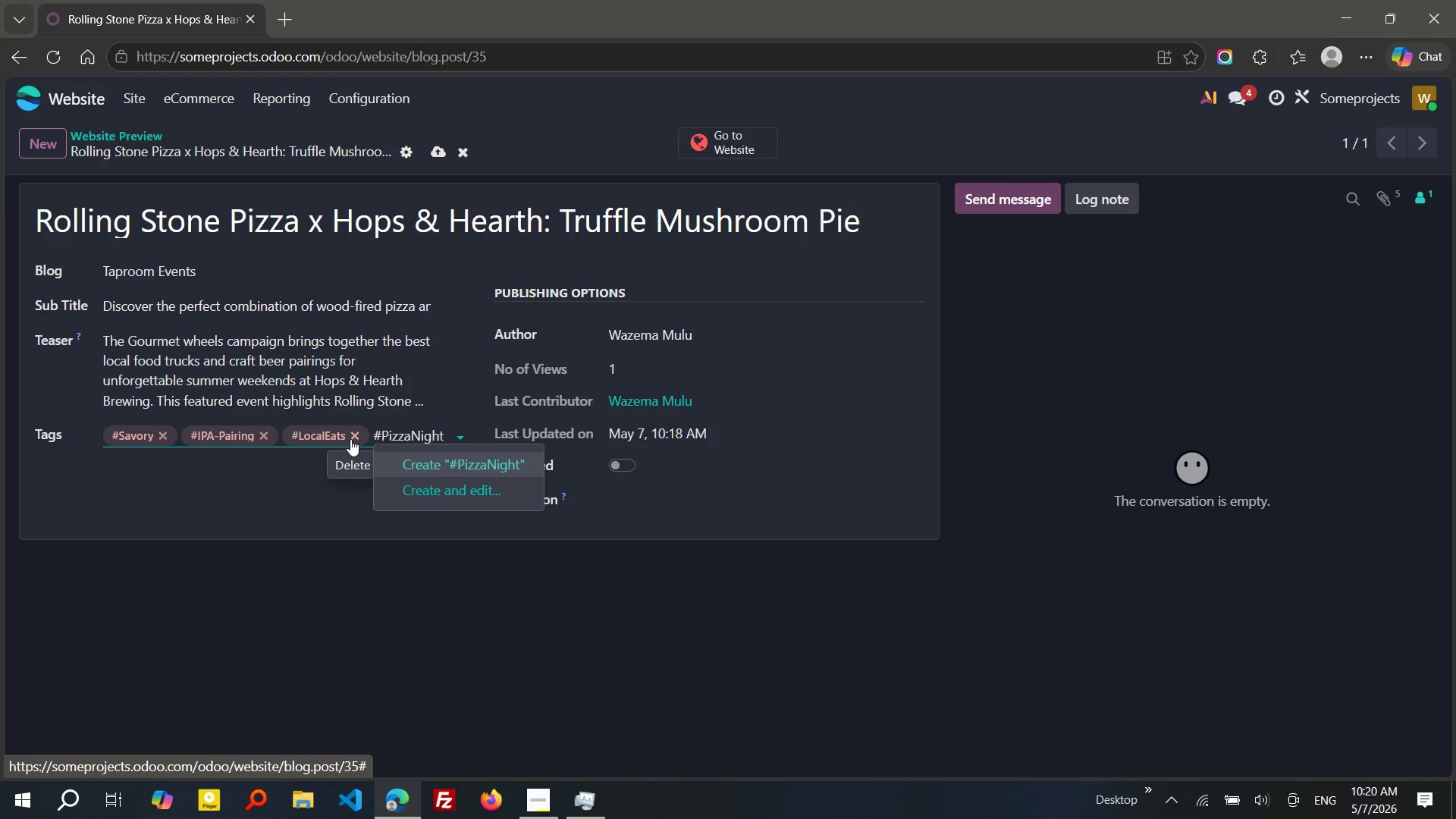 
key(Enter)
 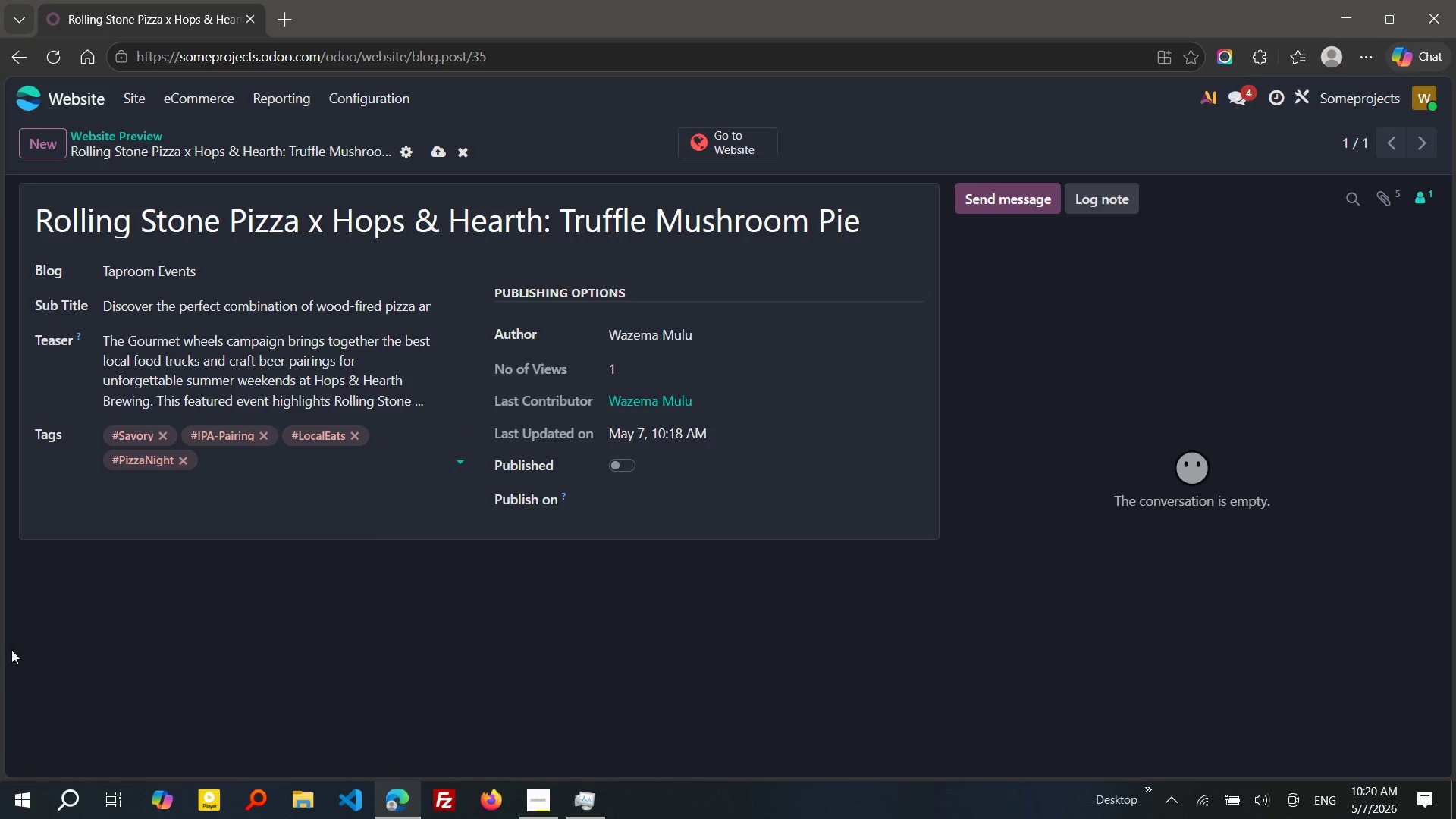 
wait(6.34)
 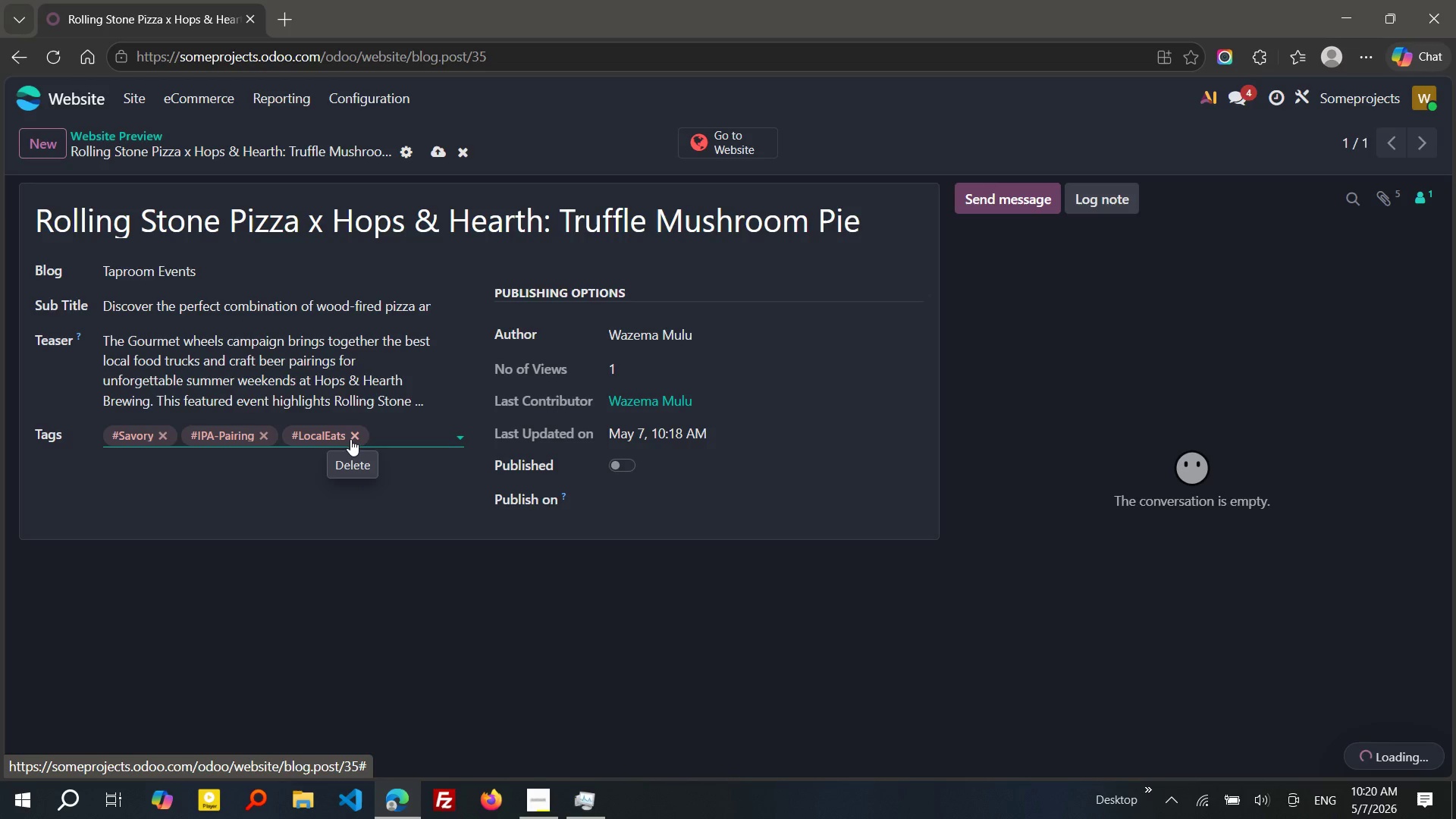 
left_click([629, 460])
 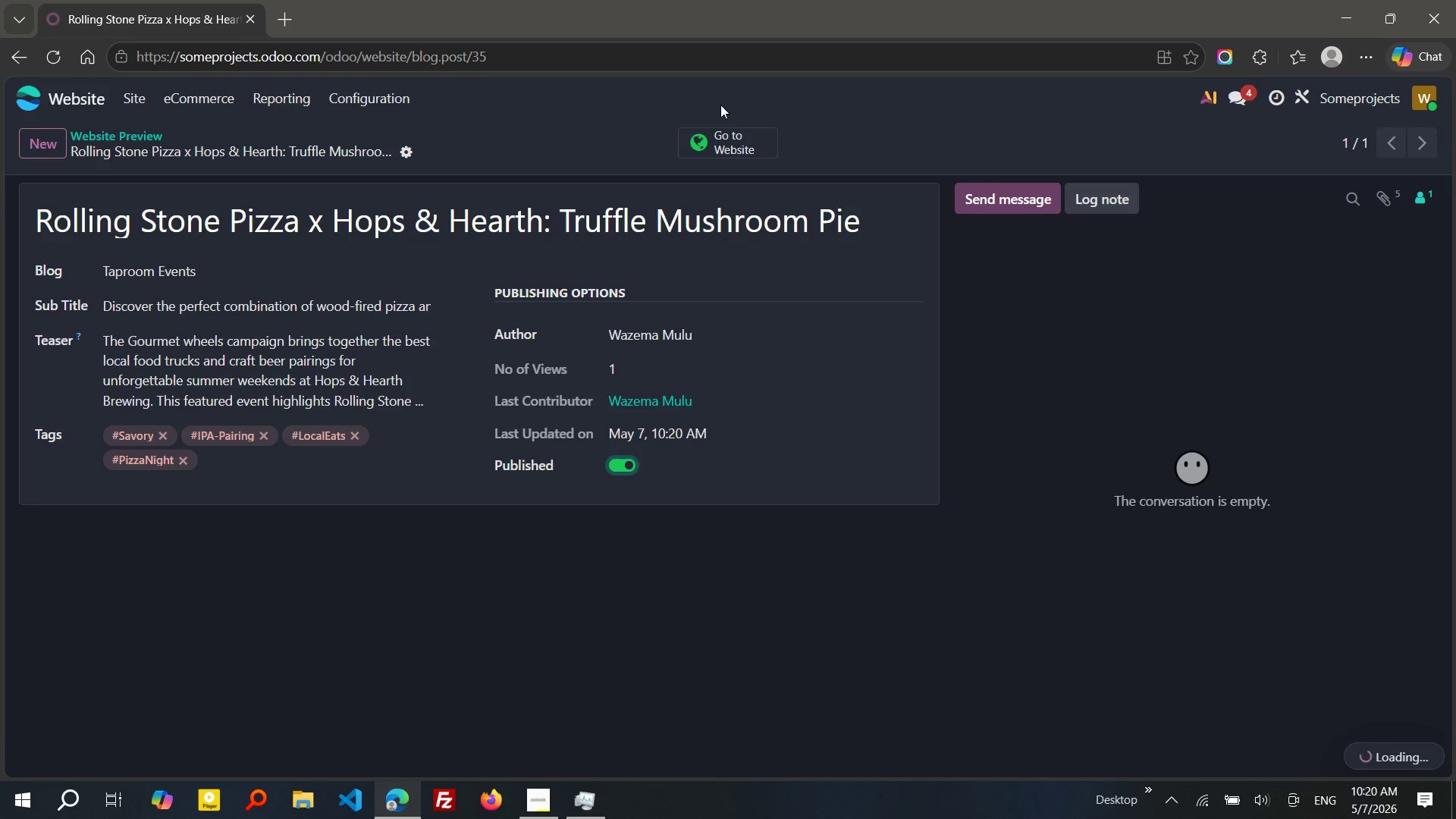 
left_click([712, 136])
 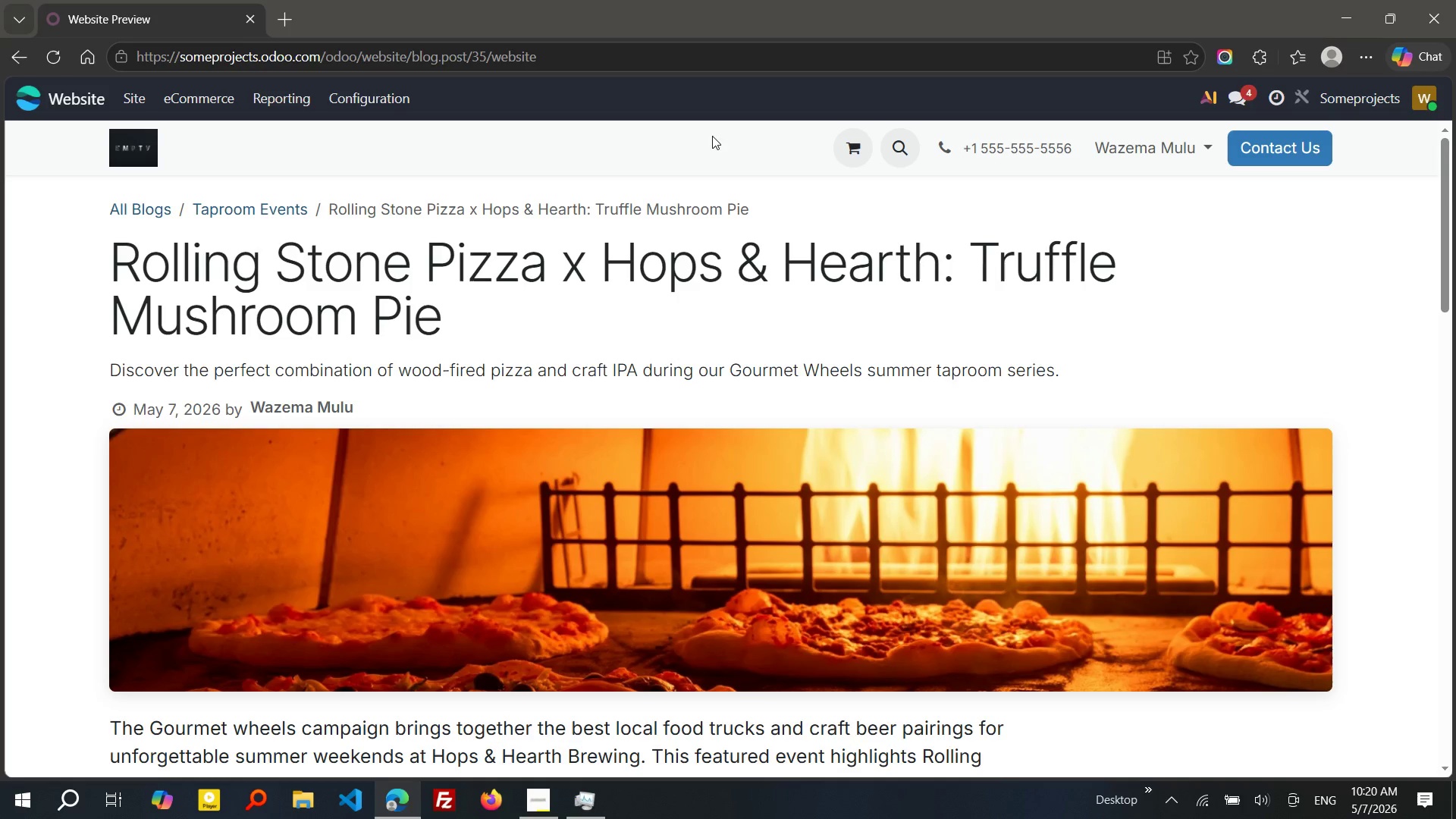 
wait(6.77)
 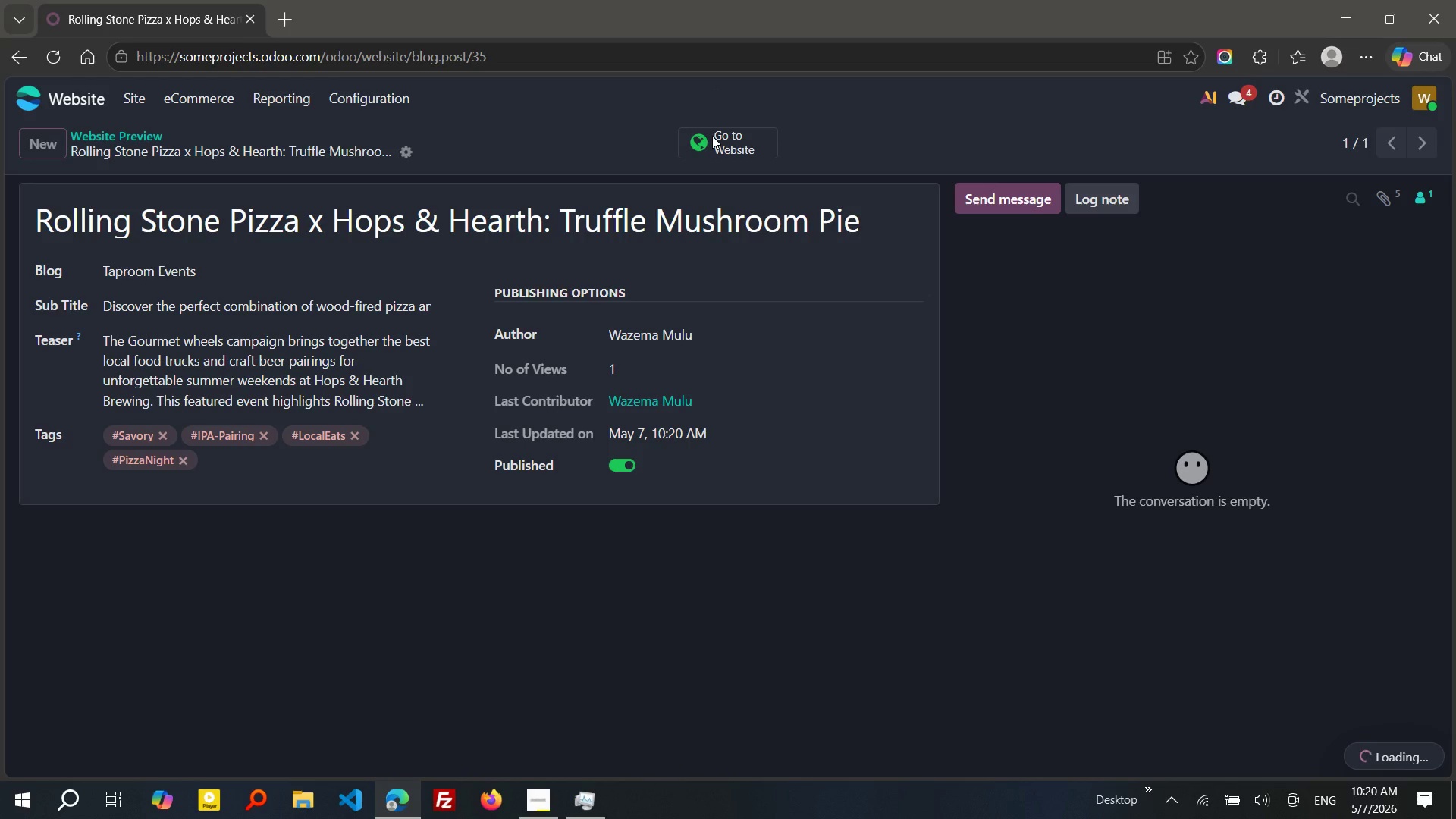 
left_click([130, 93])
 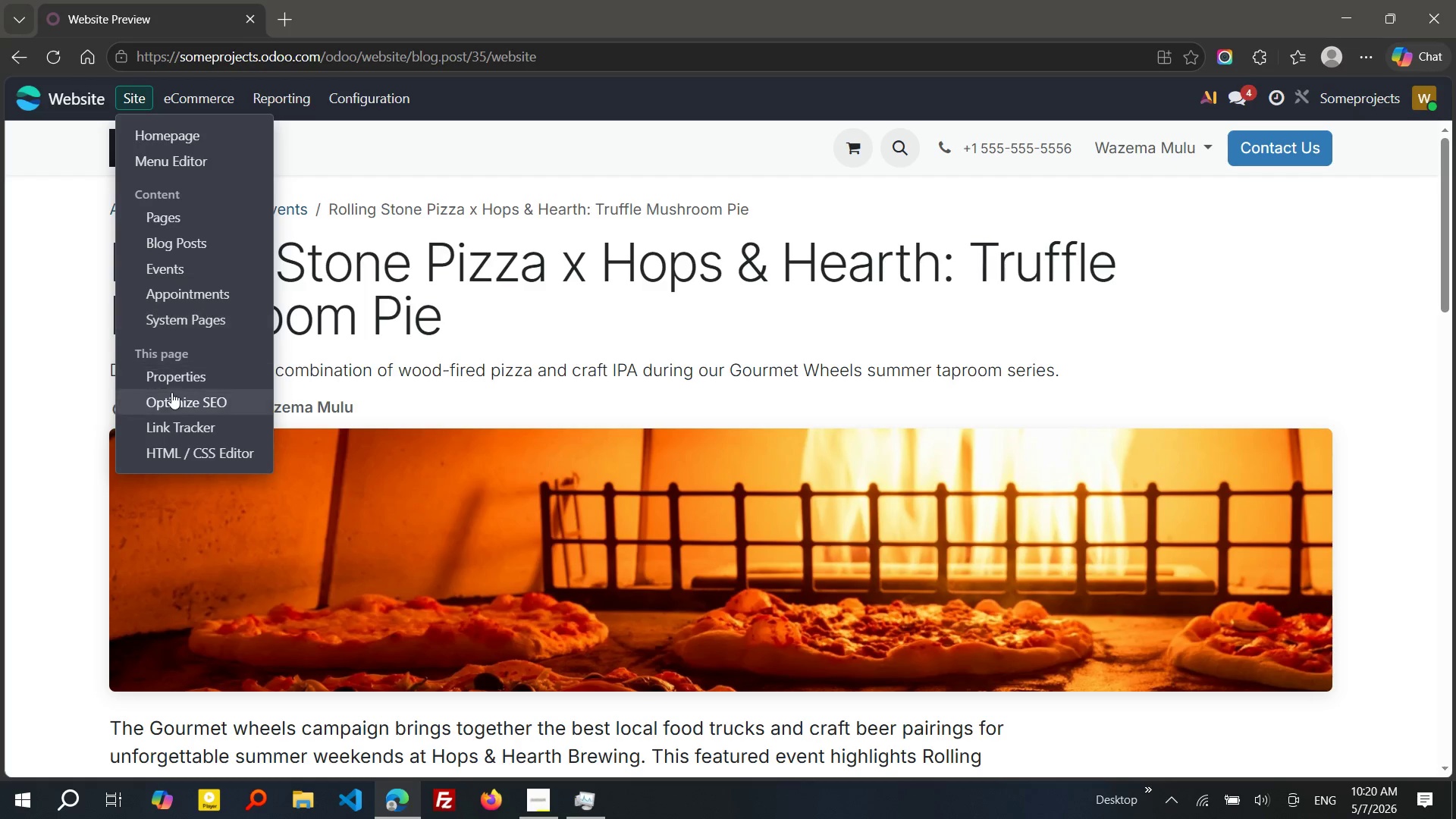 
left_click([171, 396])
 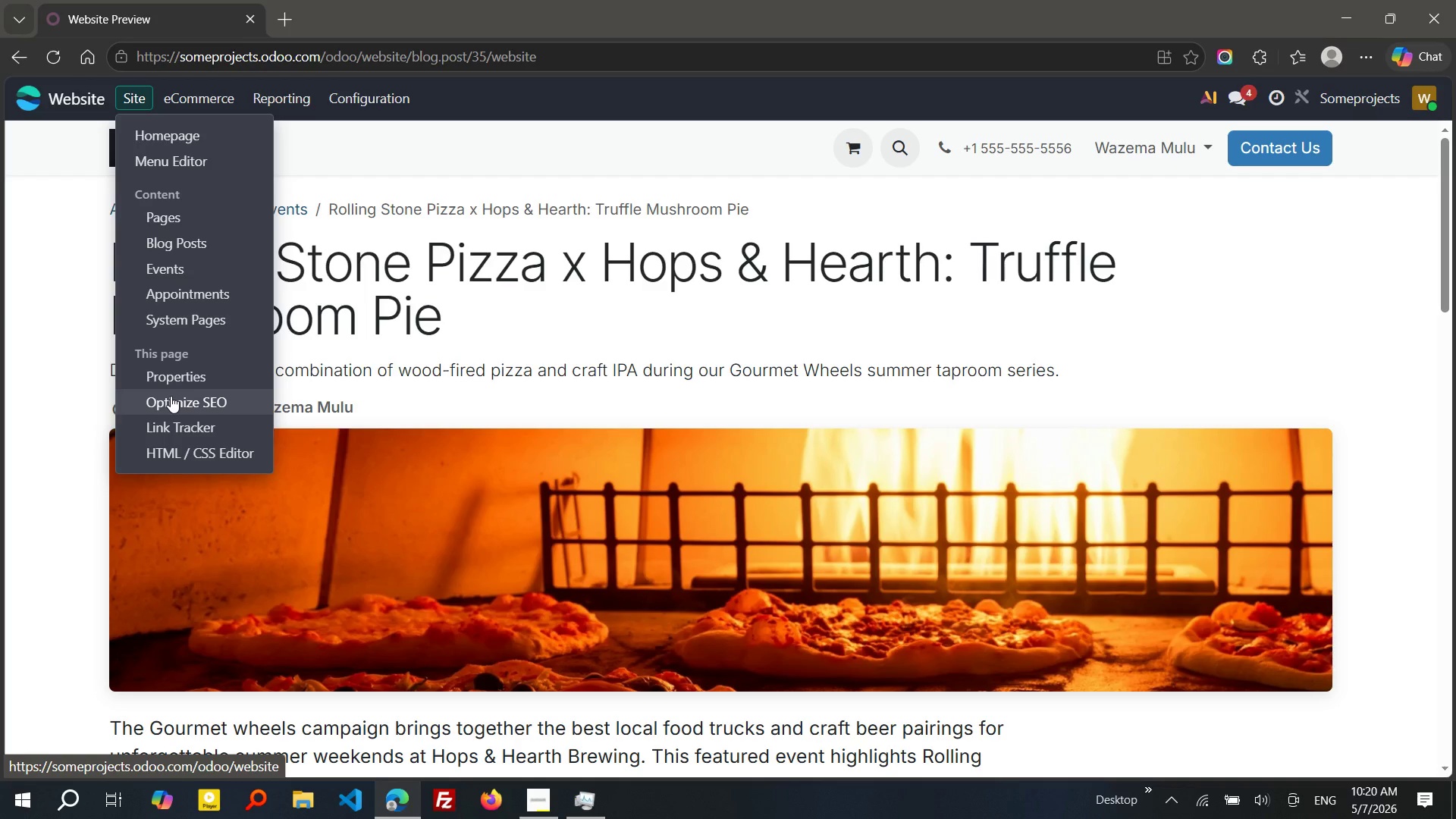 
wait(17.8)
 